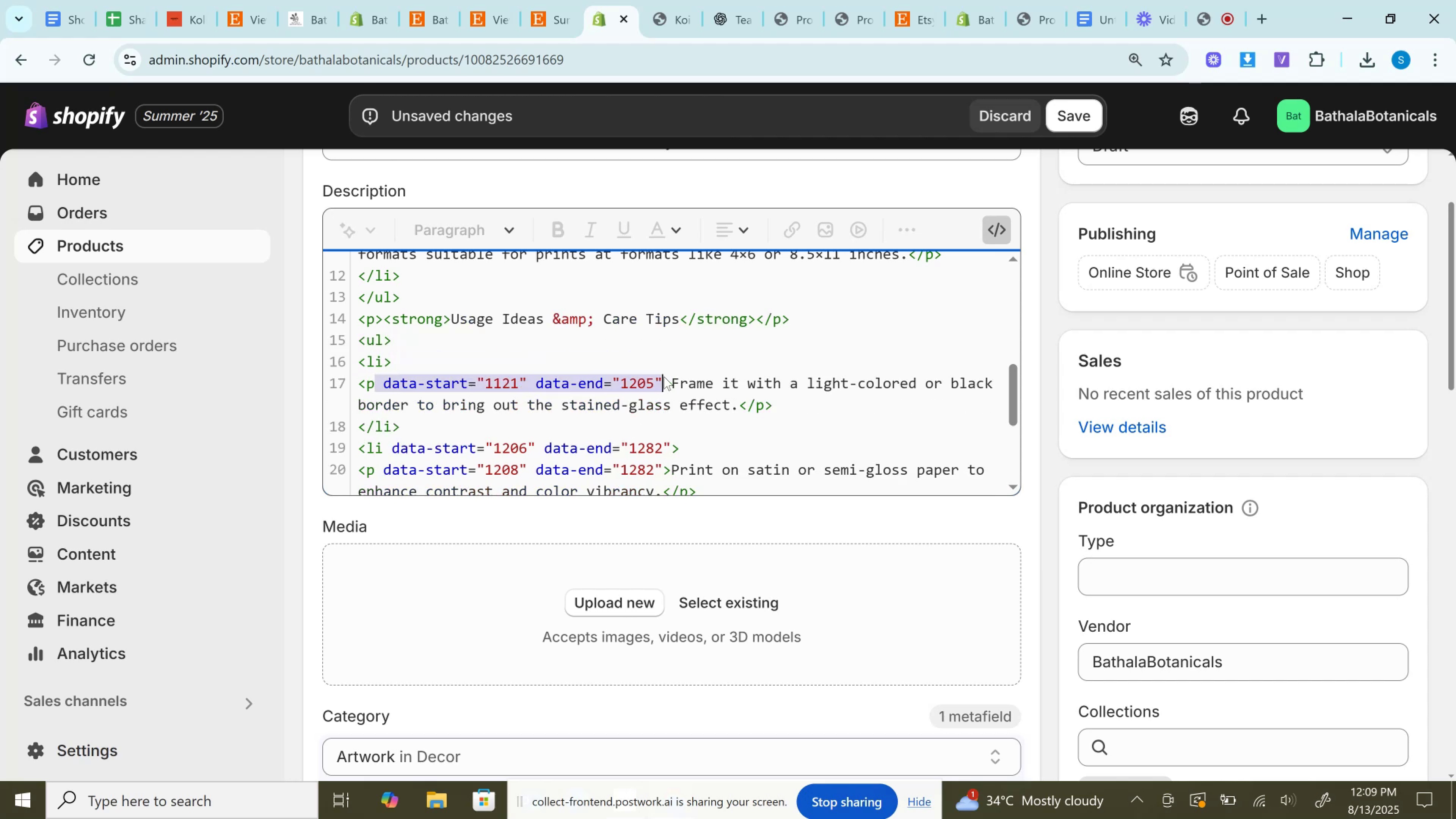 
key(Backspace)
 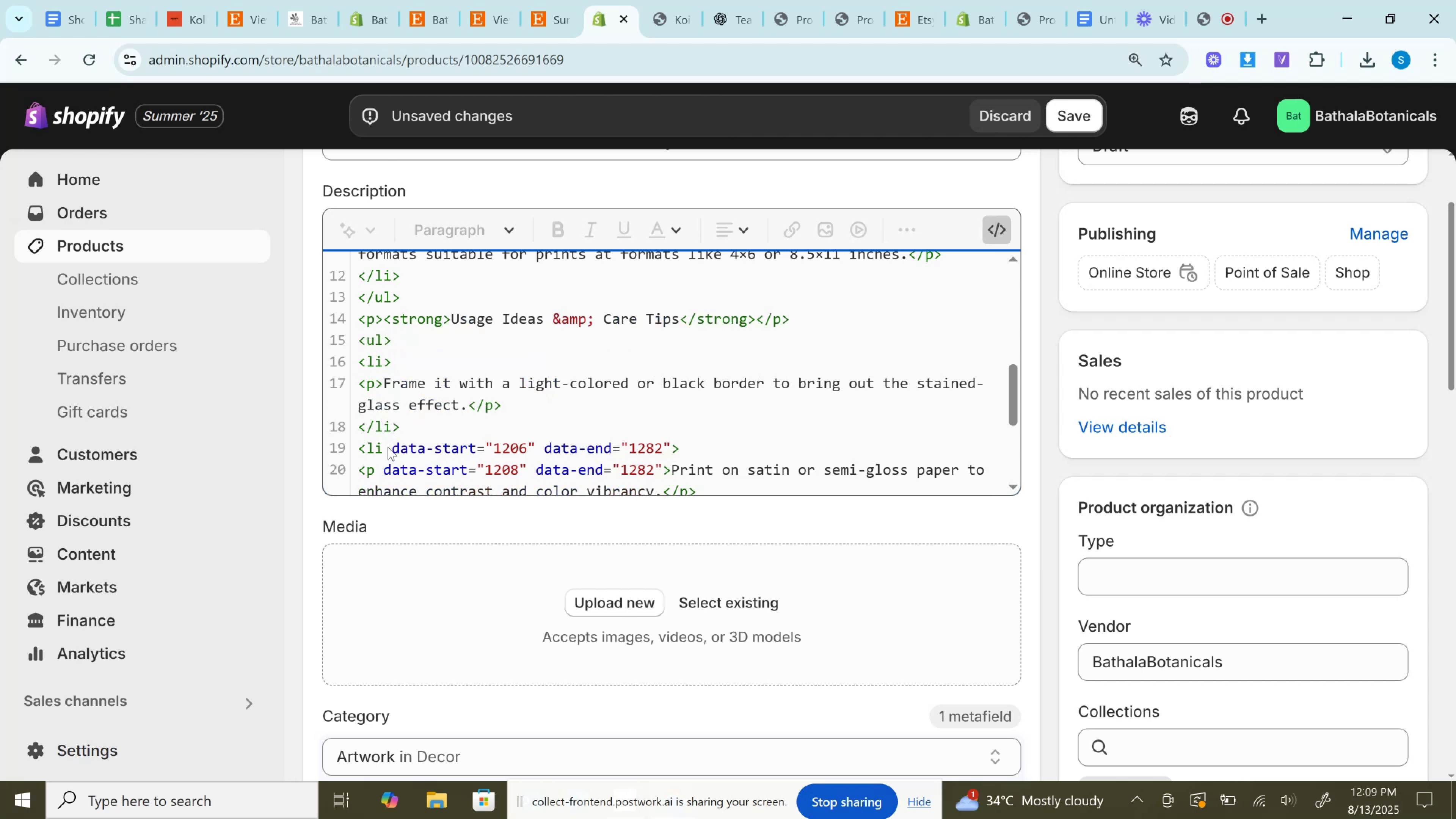 
left_click_drag(start_coordinate=[384, 448], to_coordinate=[670, 445])
 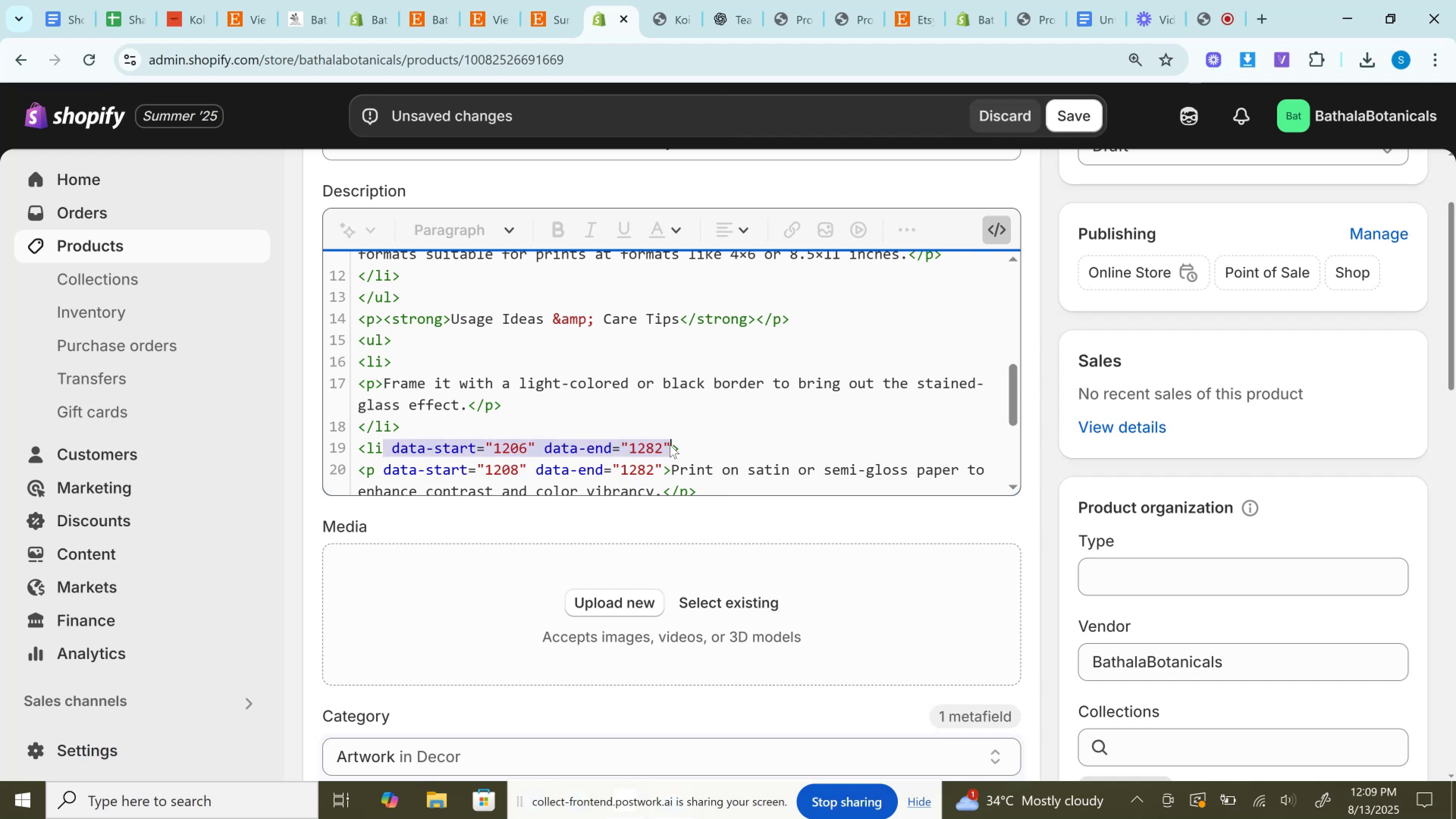 
key(Backspace)
 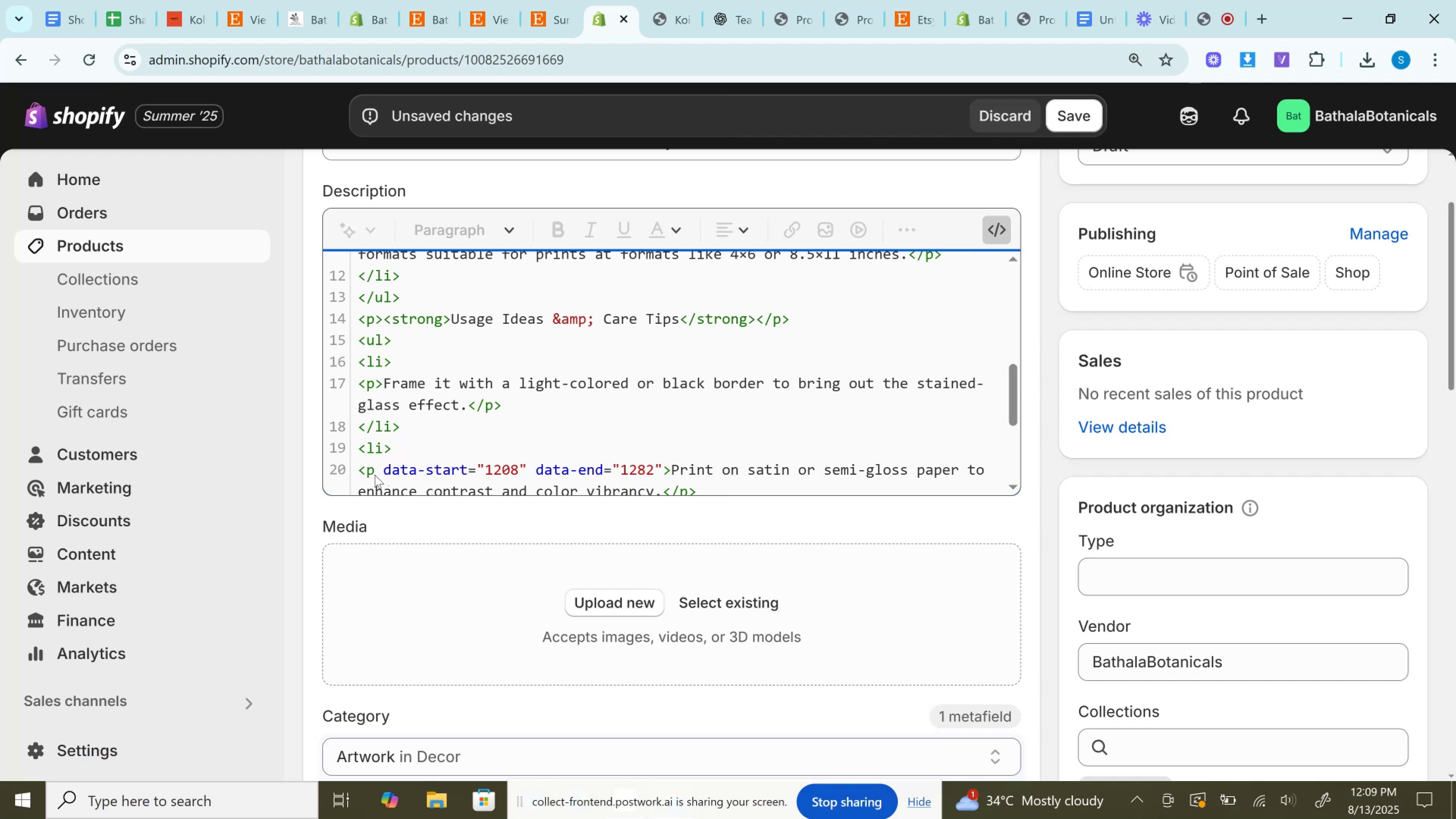 
left_click_drag(start_coordinate=[375, 474], to_coordinate=[661, 466])
 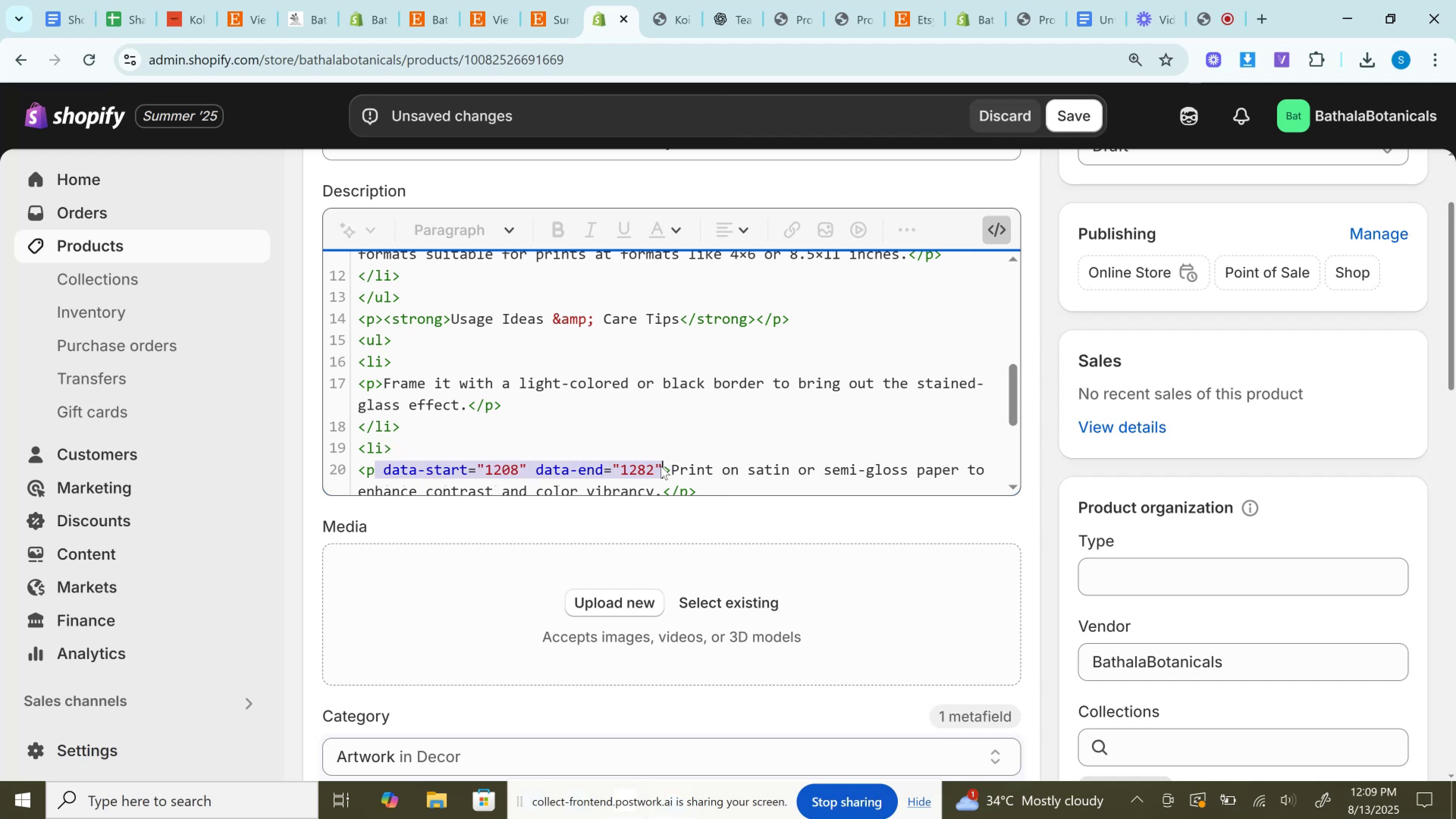 
key(Backspace)
 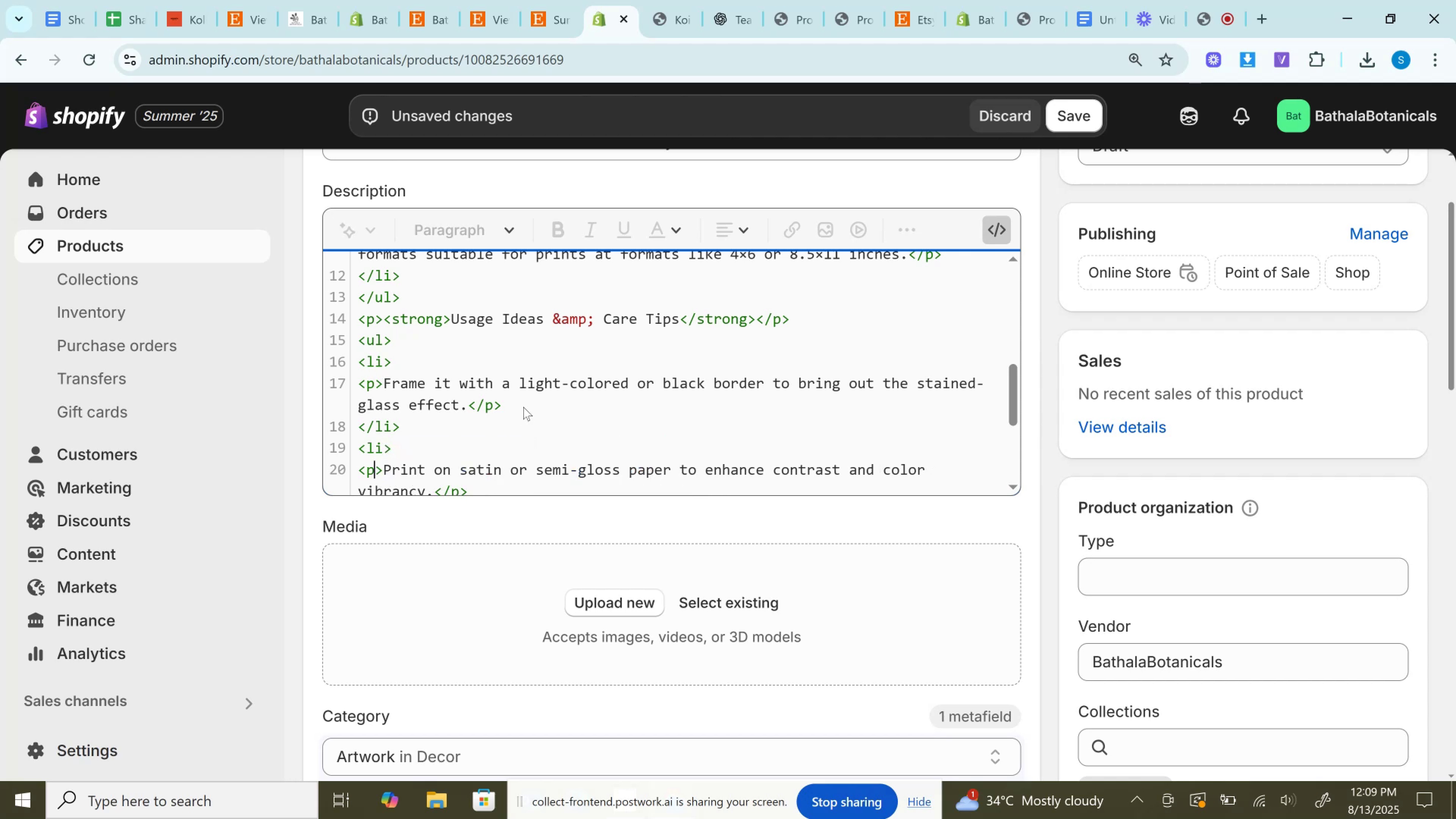 
scroll: coordinate [502, 404], scroll_direction: down, amount: 2.0
 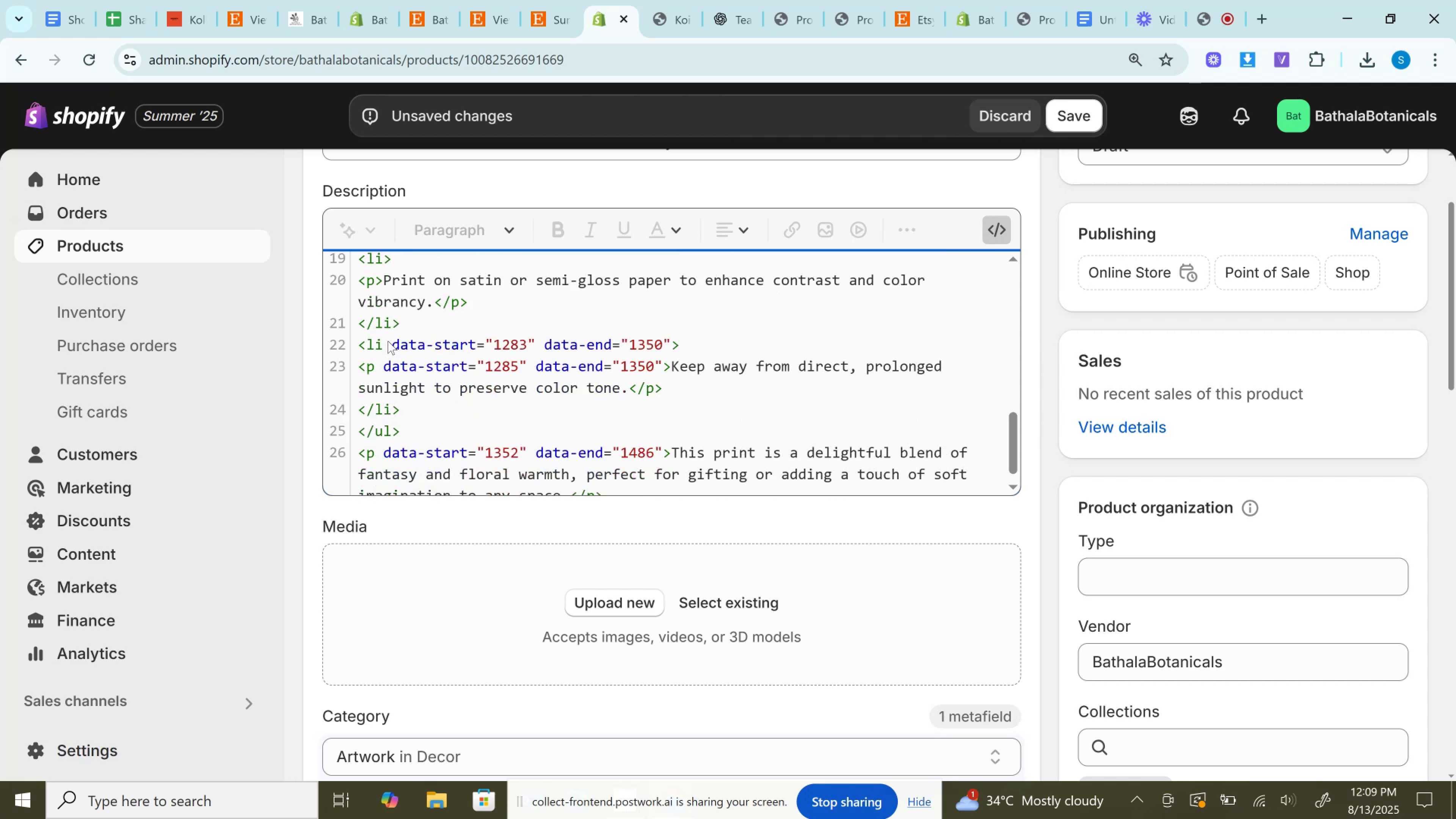 
left_click_drag(start_coordinate=[384, 344], to_coordinate=[670, 345])
 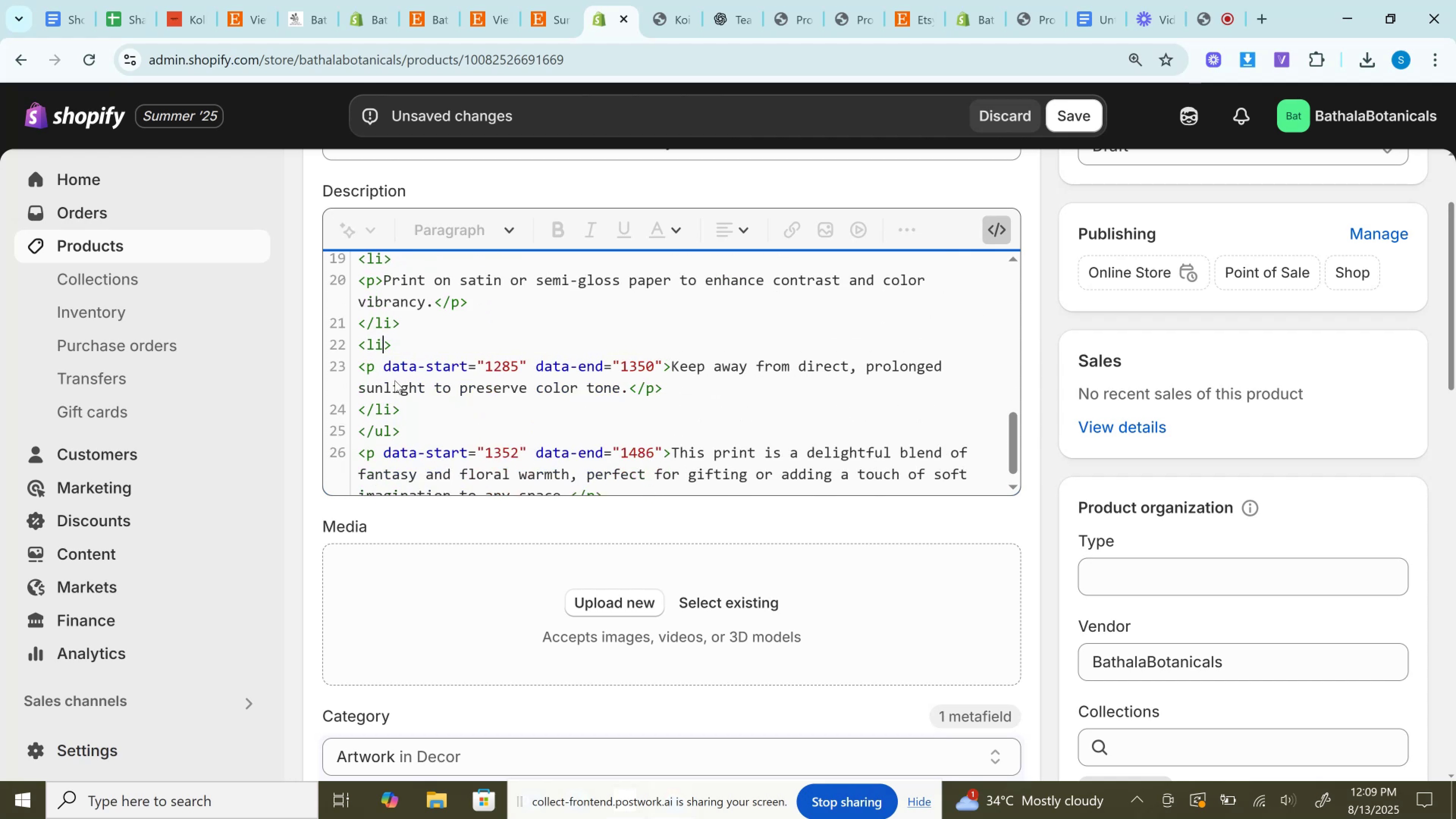 
key(Backspace)
 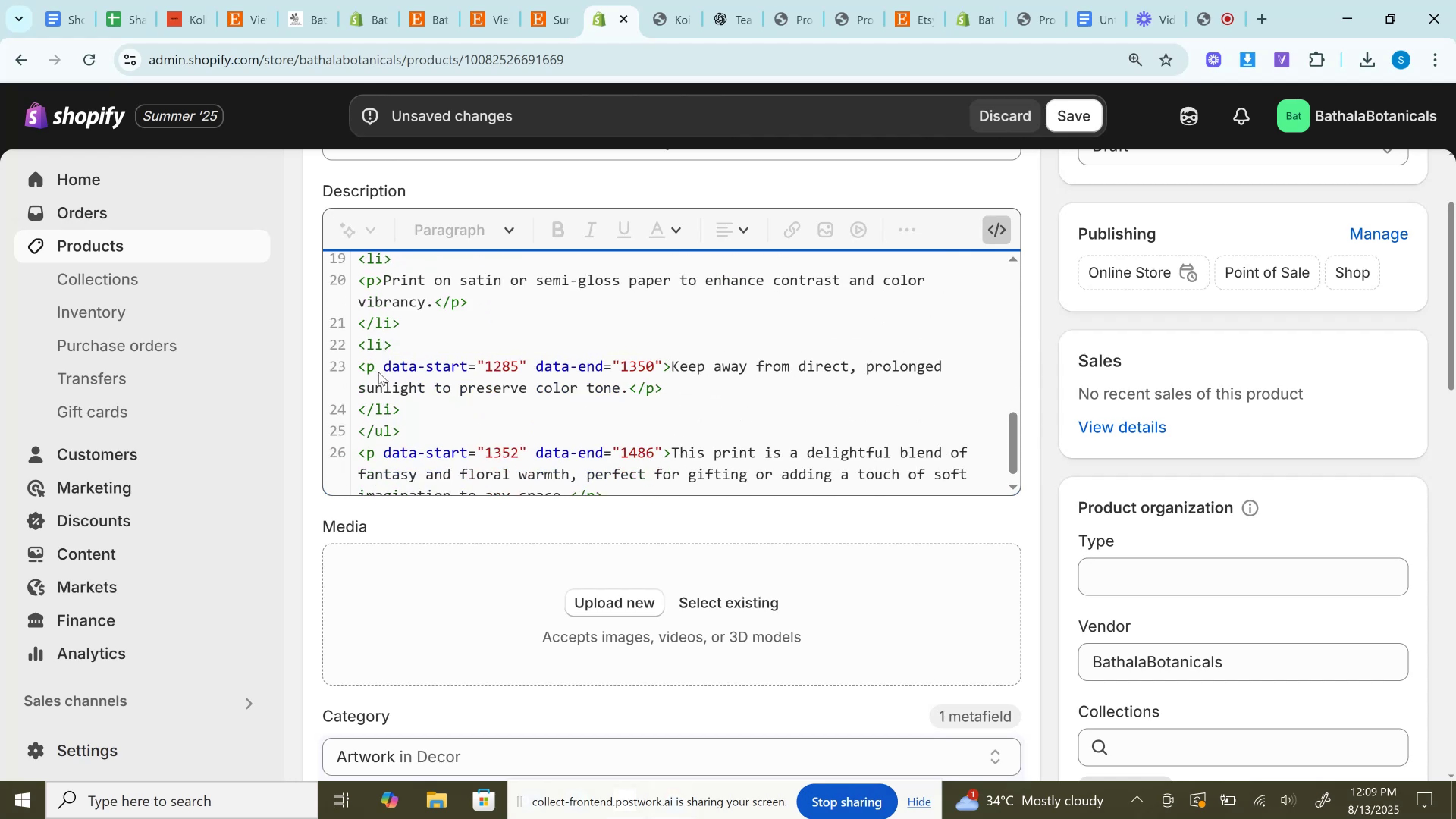 
left_click_drag(start_coordinate=[377, 367], to_coordinate=[667, 363])
 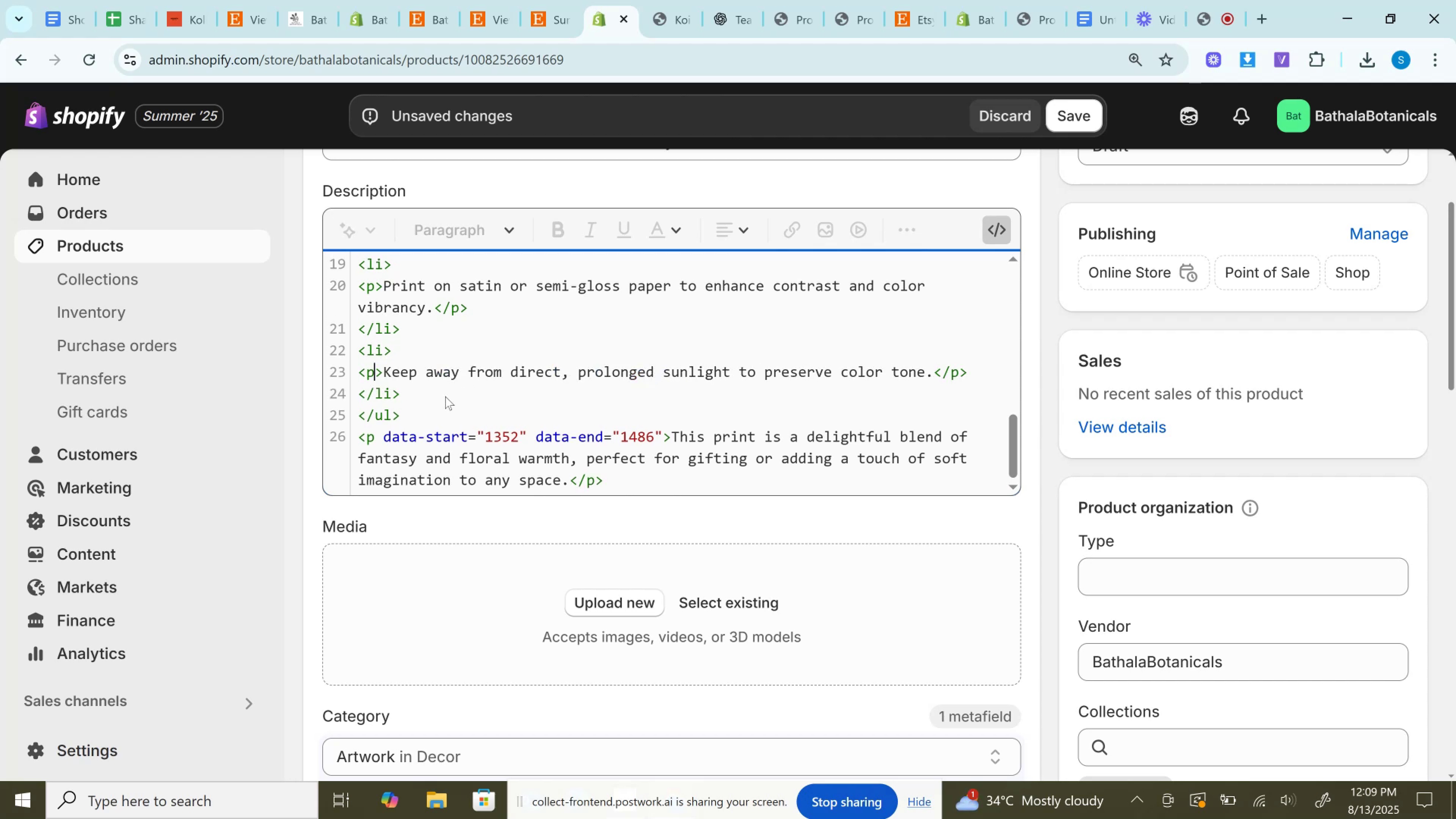 
key(Backspace)
 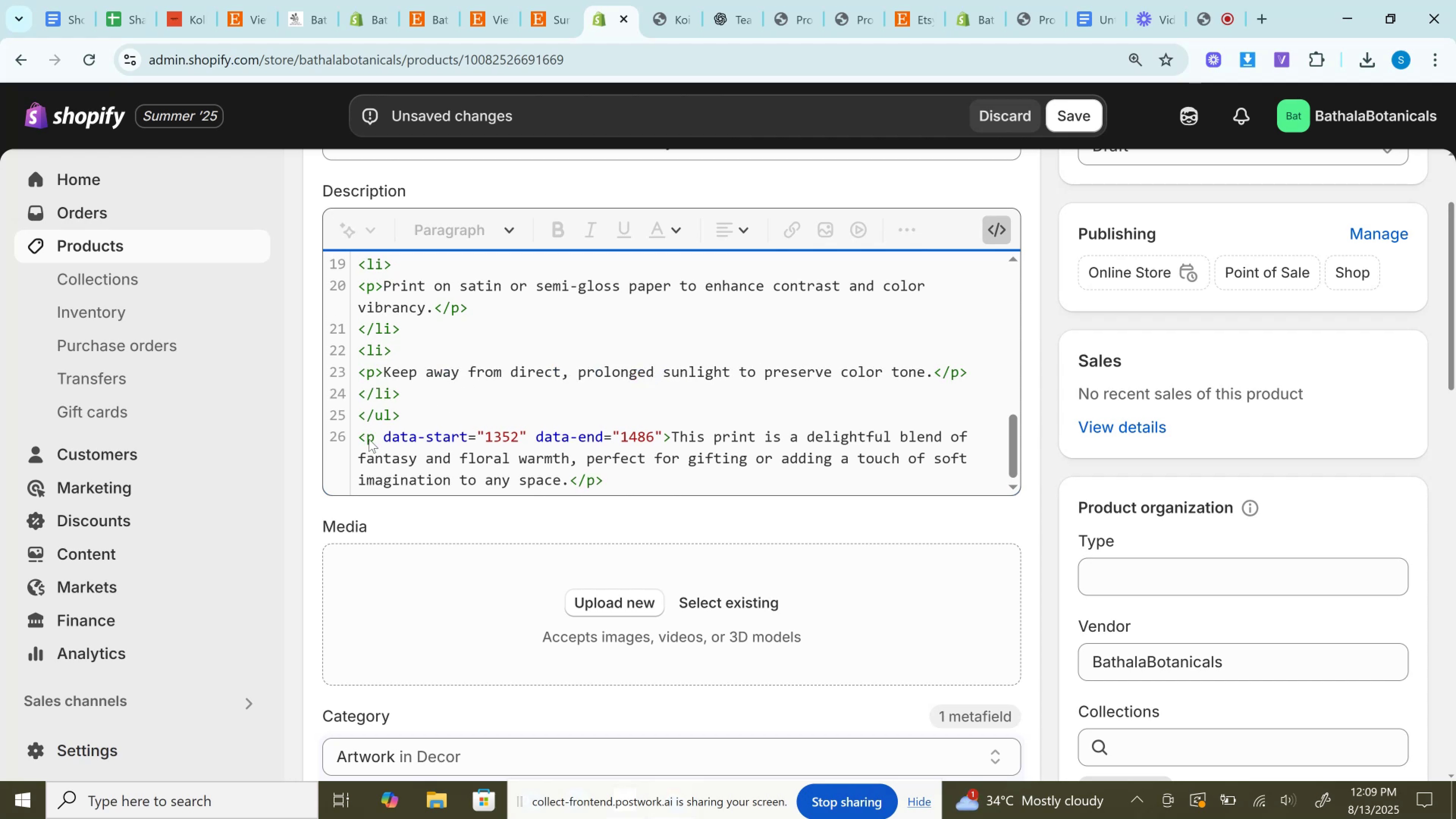 
left_click_drag(start_coordinate=[380, 438], to_coordinate=[663, 433])
 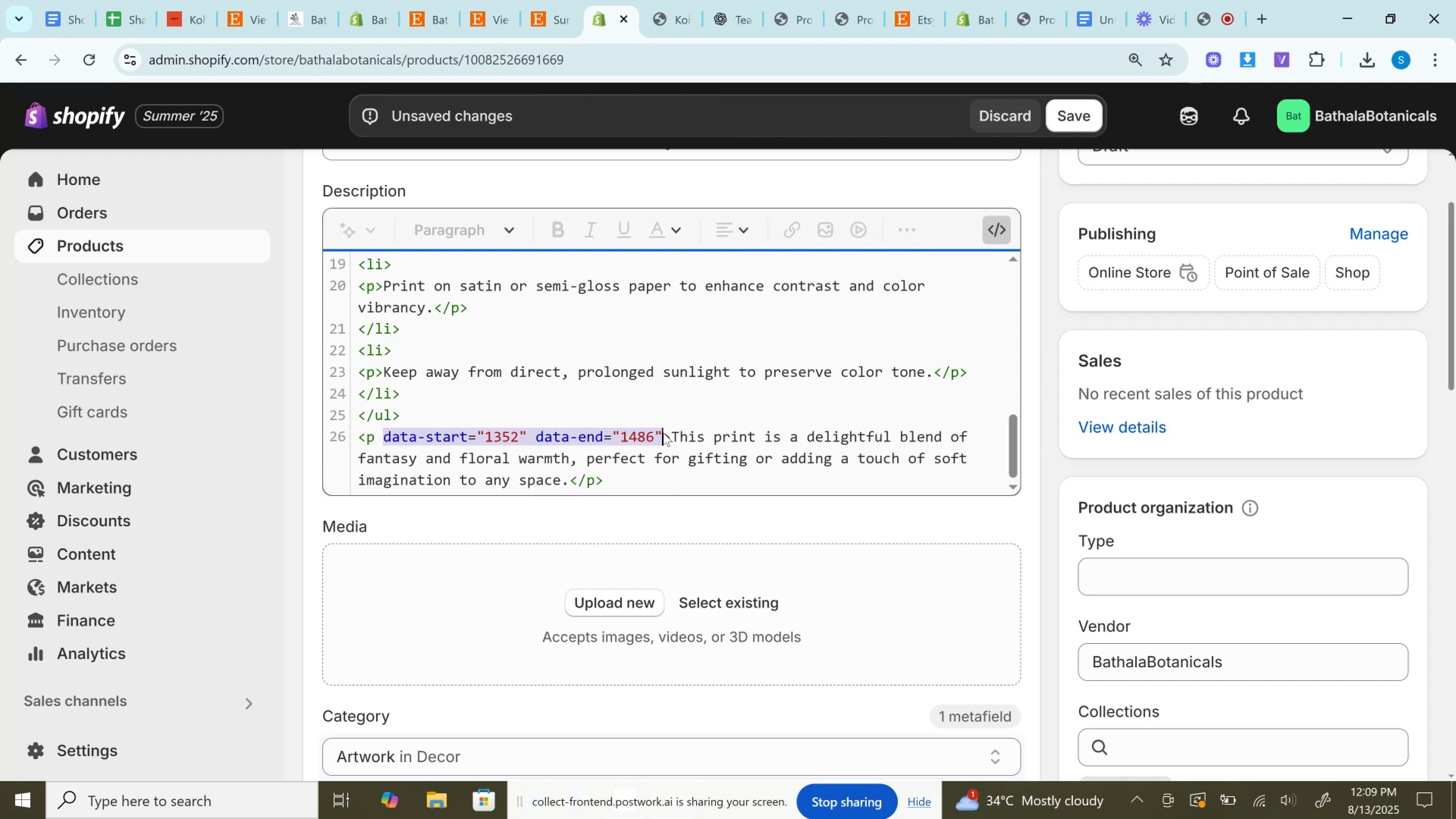 
key(Backspace)
 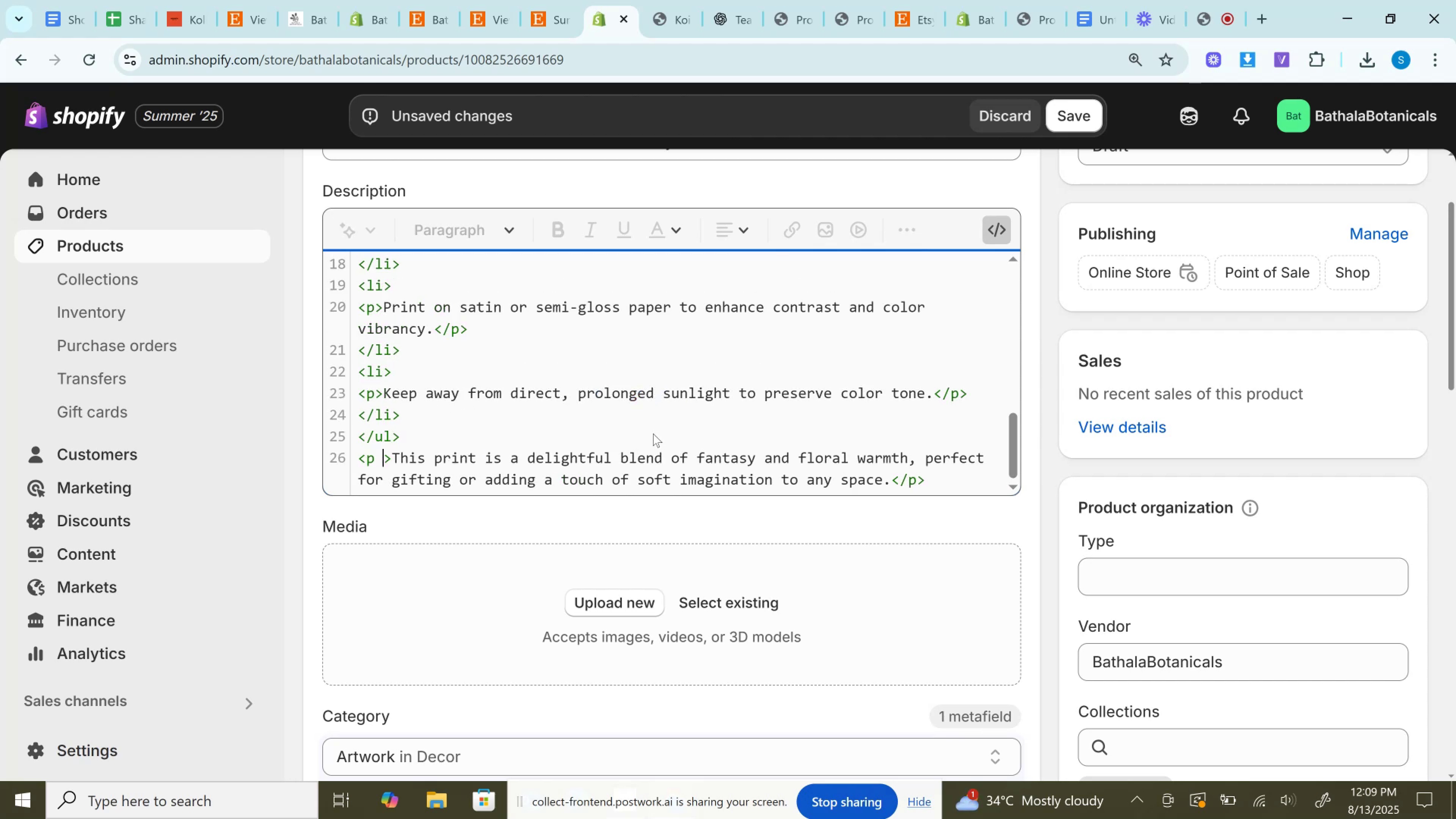 
key(Backspace)
 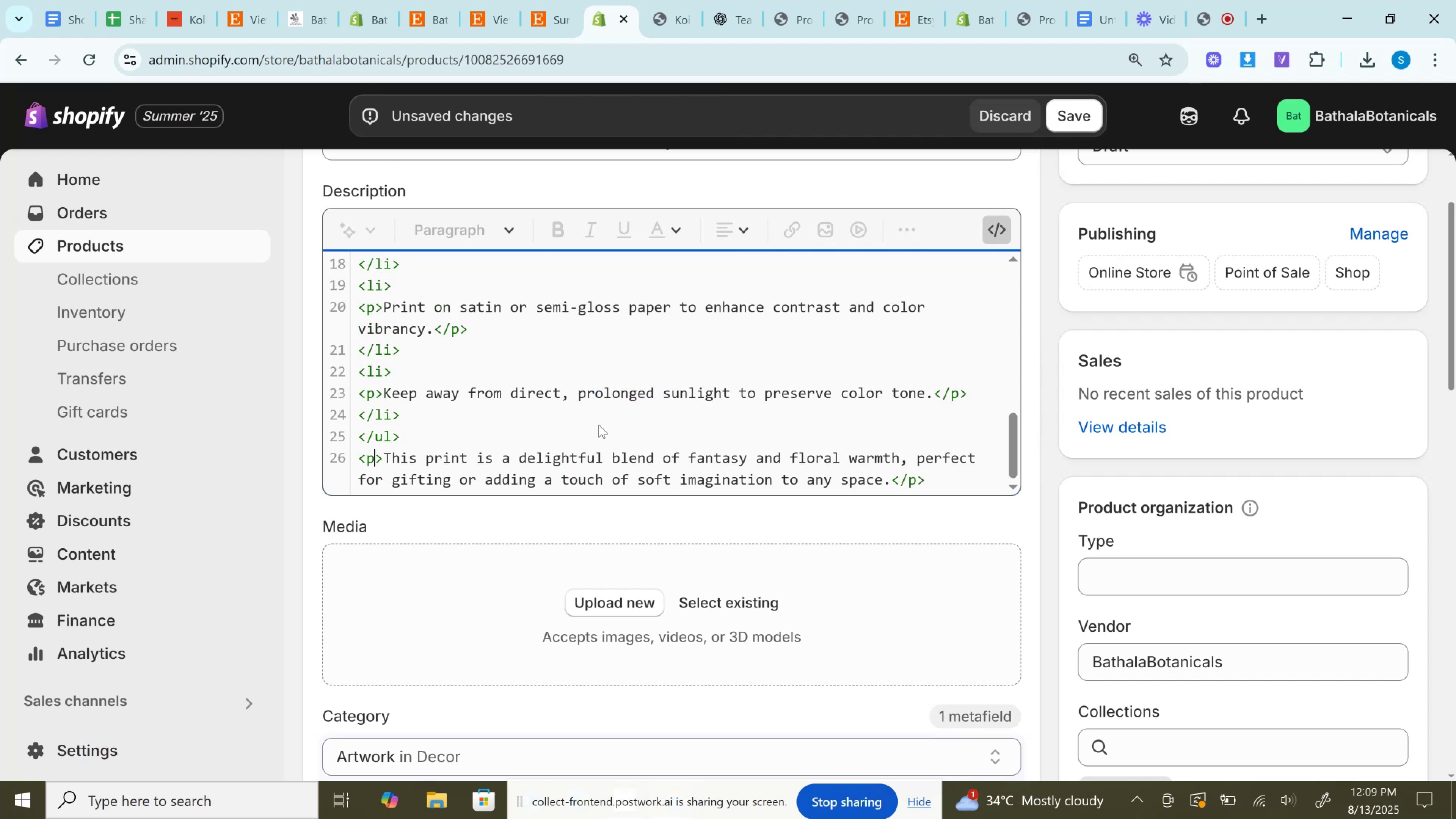 
scroll: coordinate [599, 425], scroll_direction: down, amount: 2.0
 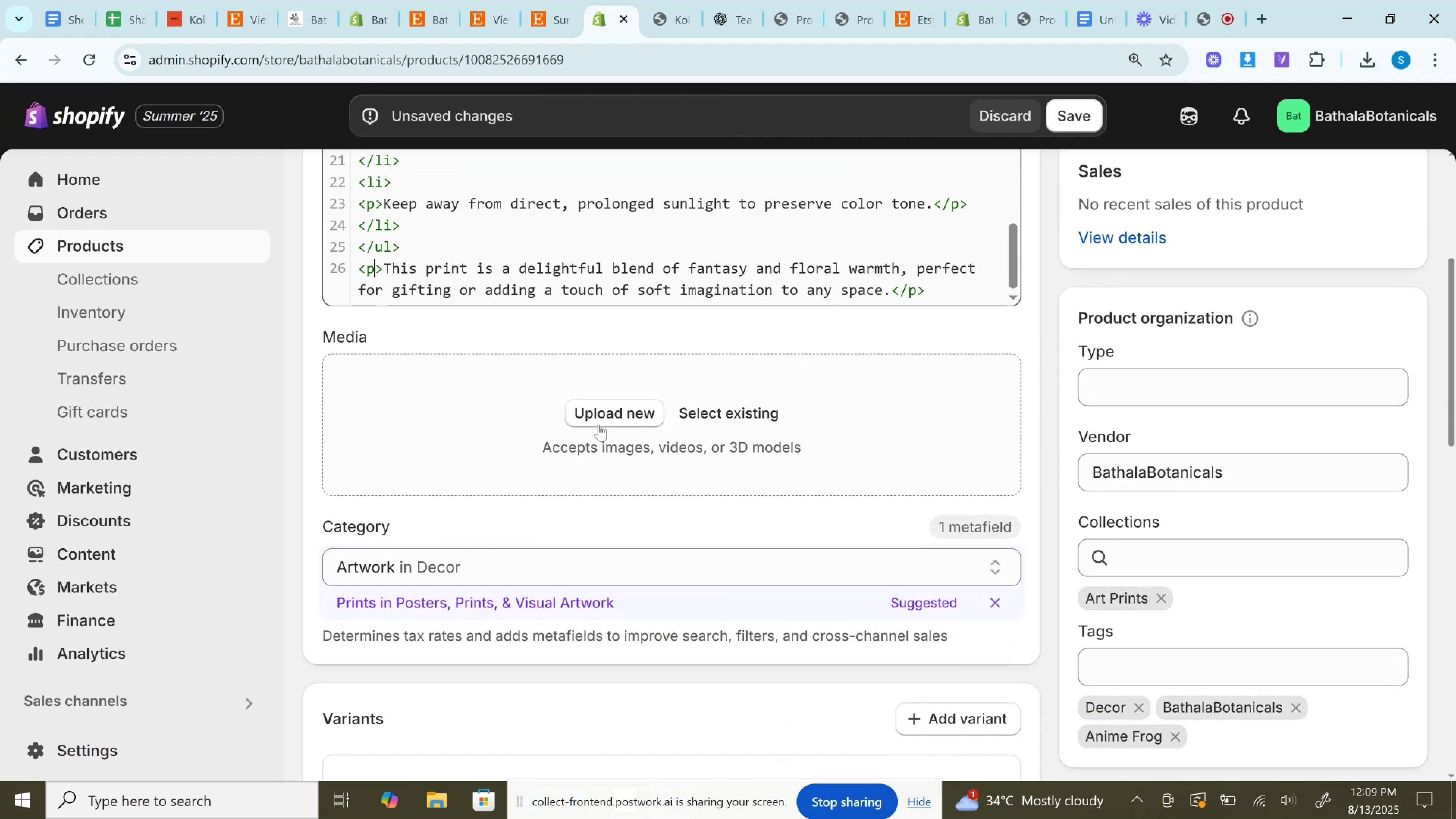 
scroll: coordinate [599, 416], scroll_direction: up, amount: 2.0
 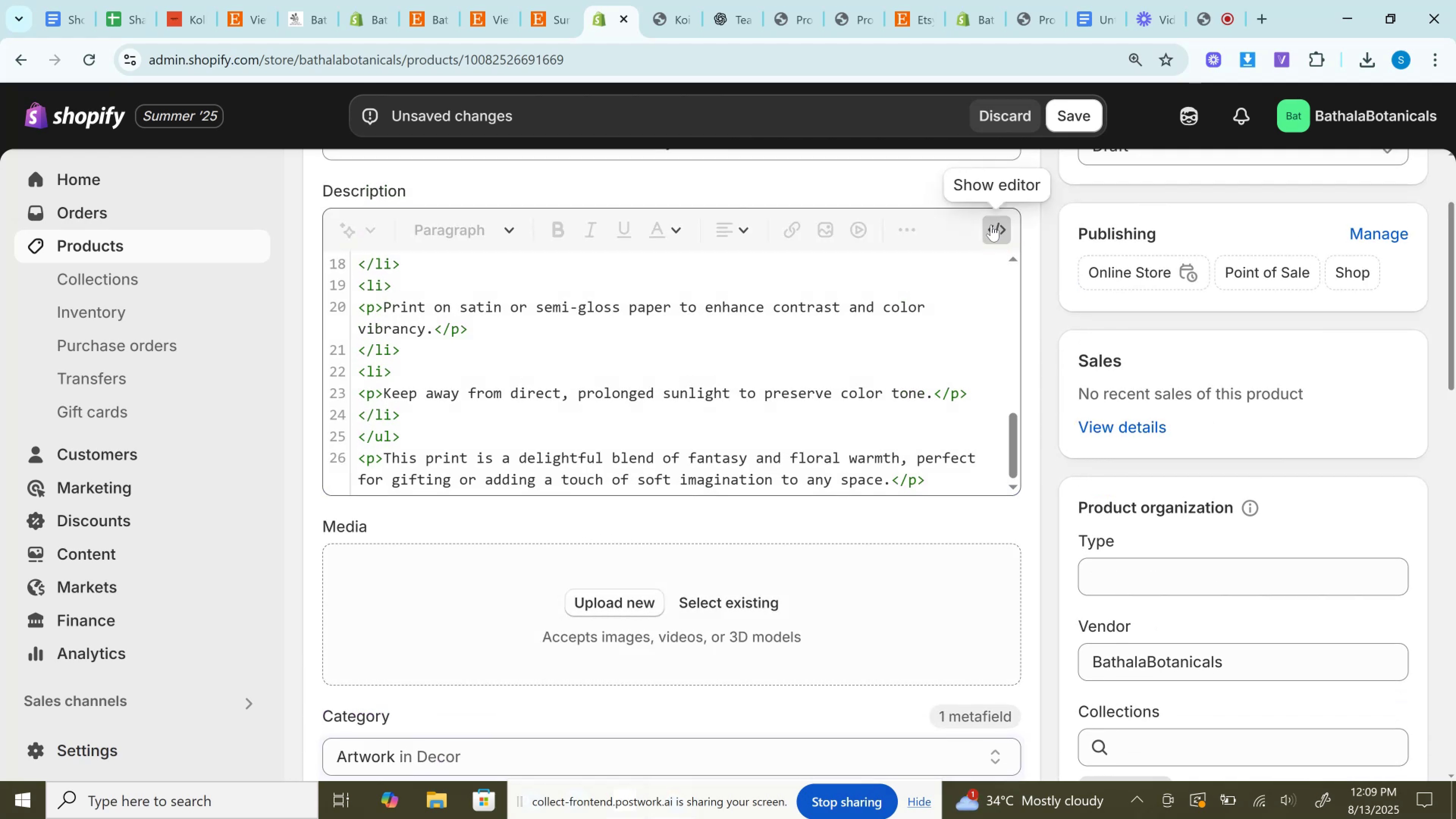 
left_click([991, 225])
 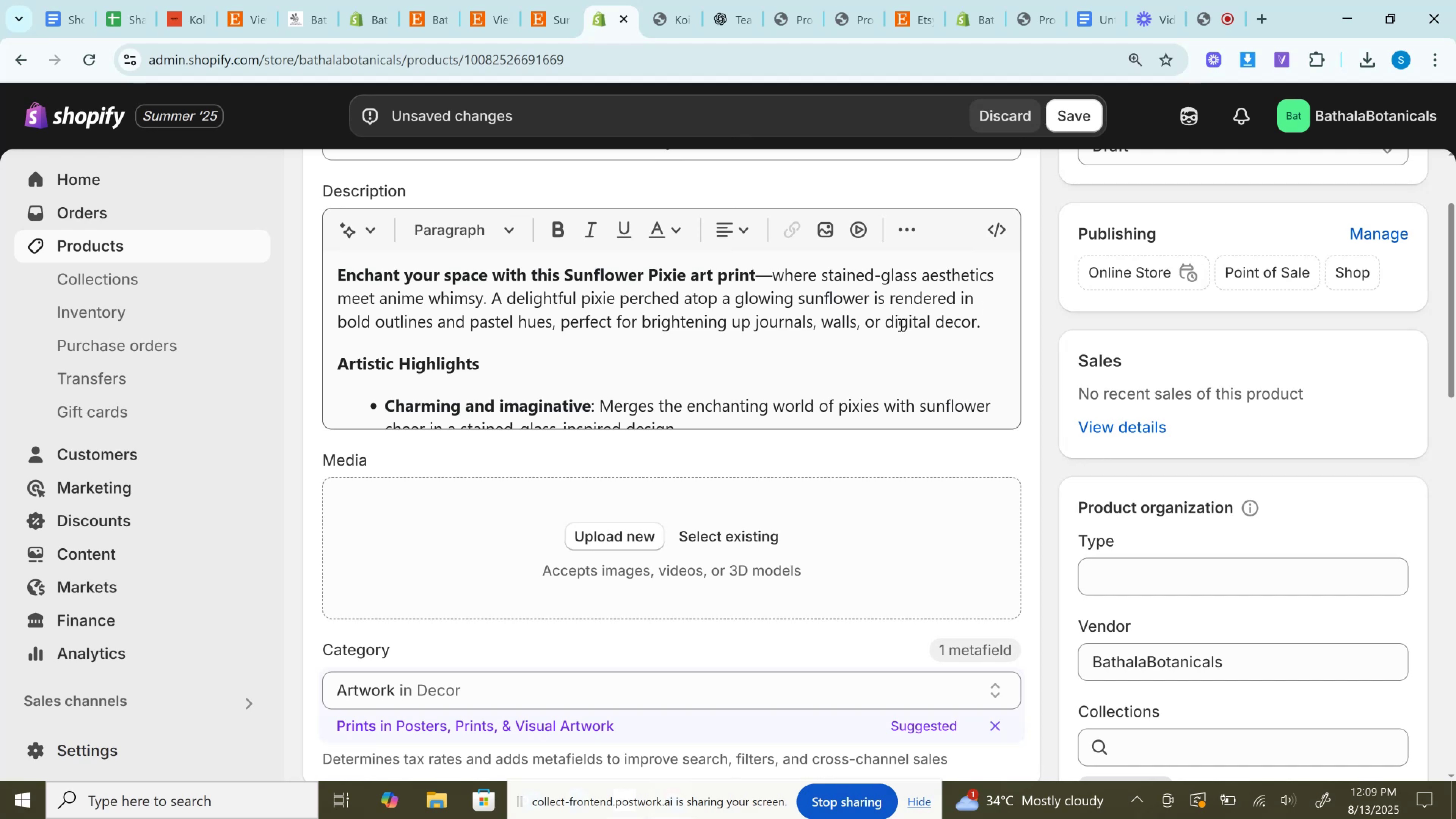 
left_click([549, 0])
 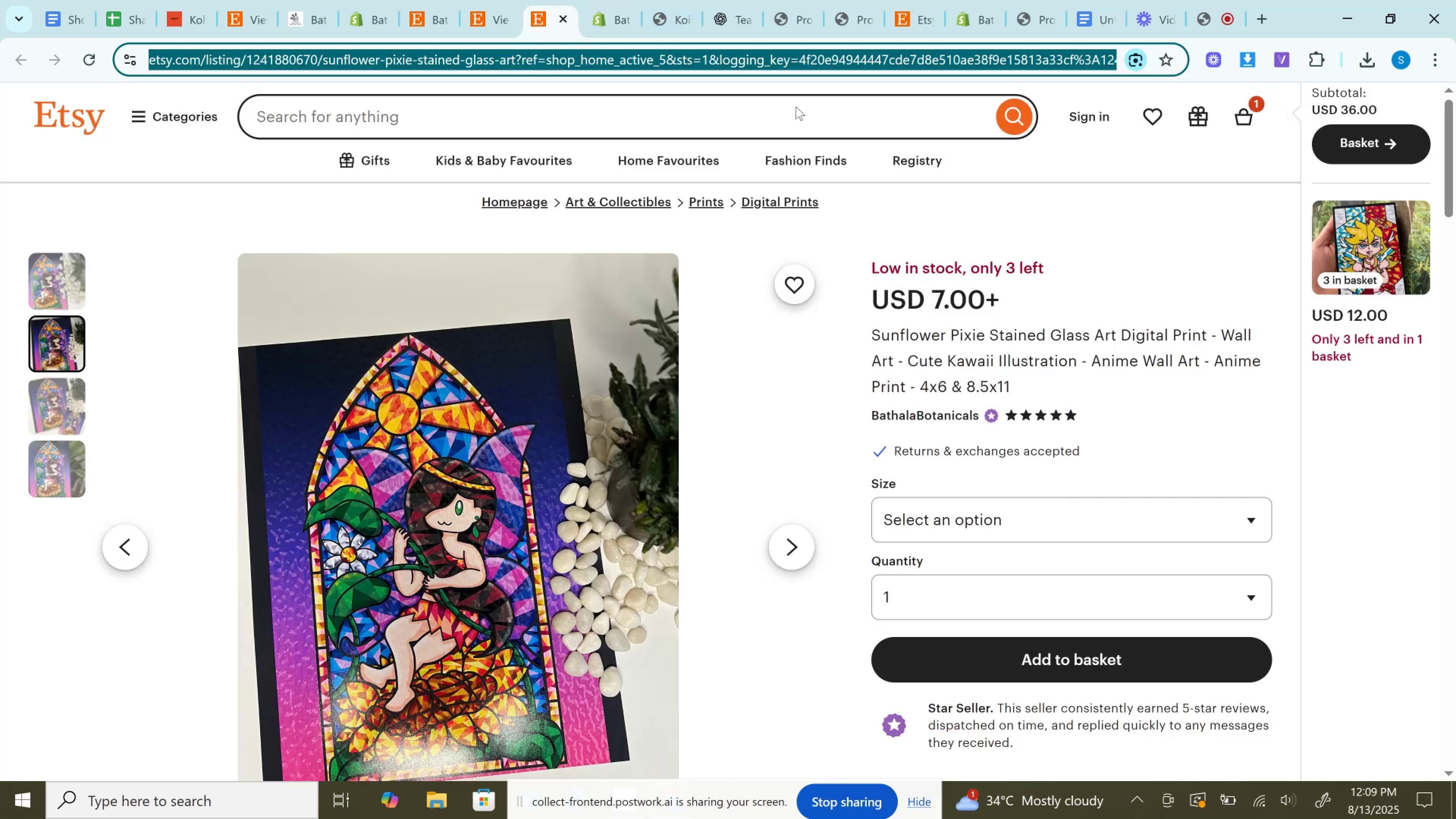 
left_click_drag(start_coordinate=[1246, 69], to_coordinate=[1244, 69])
 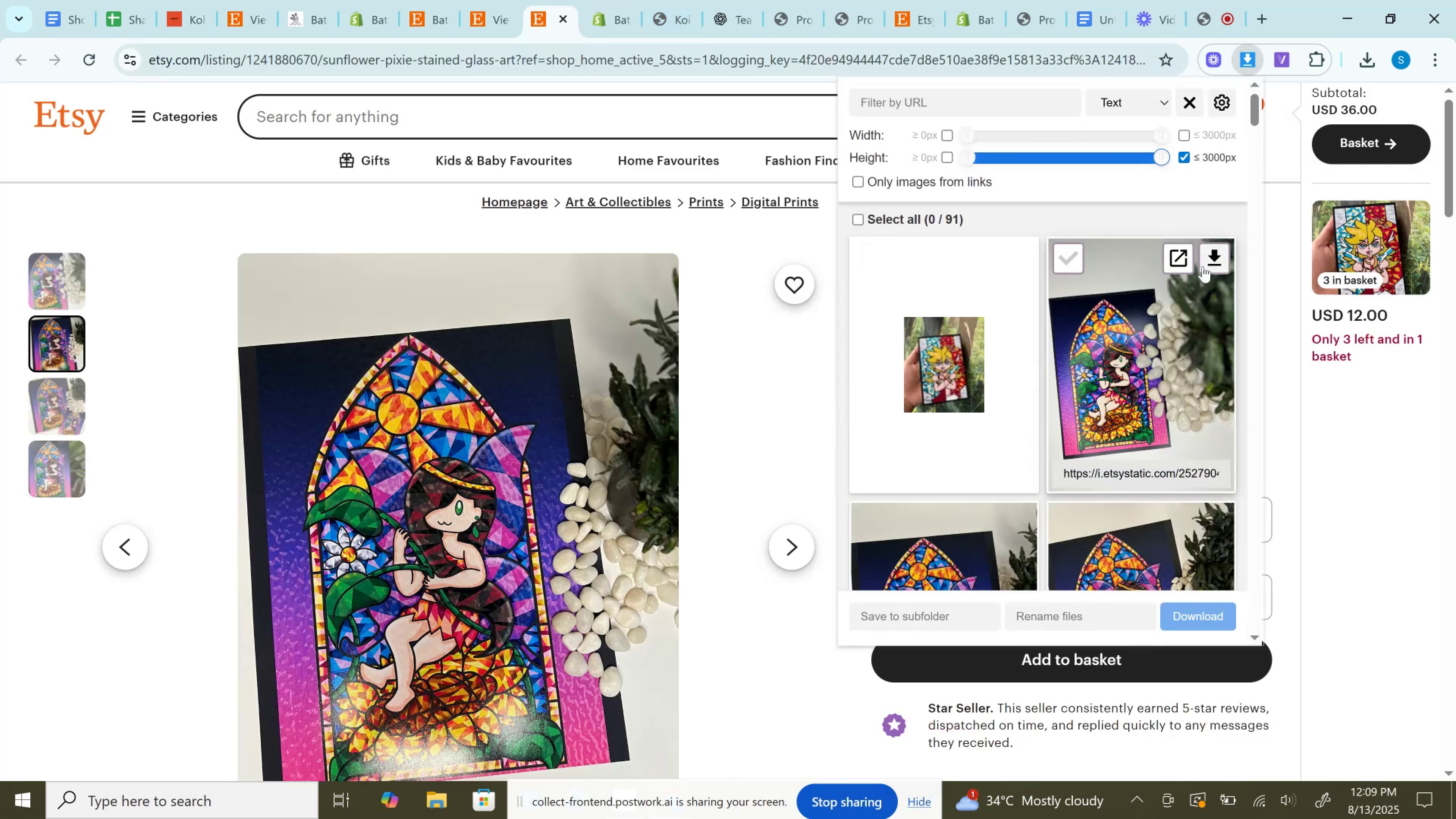 
left_click([1209, 264])
 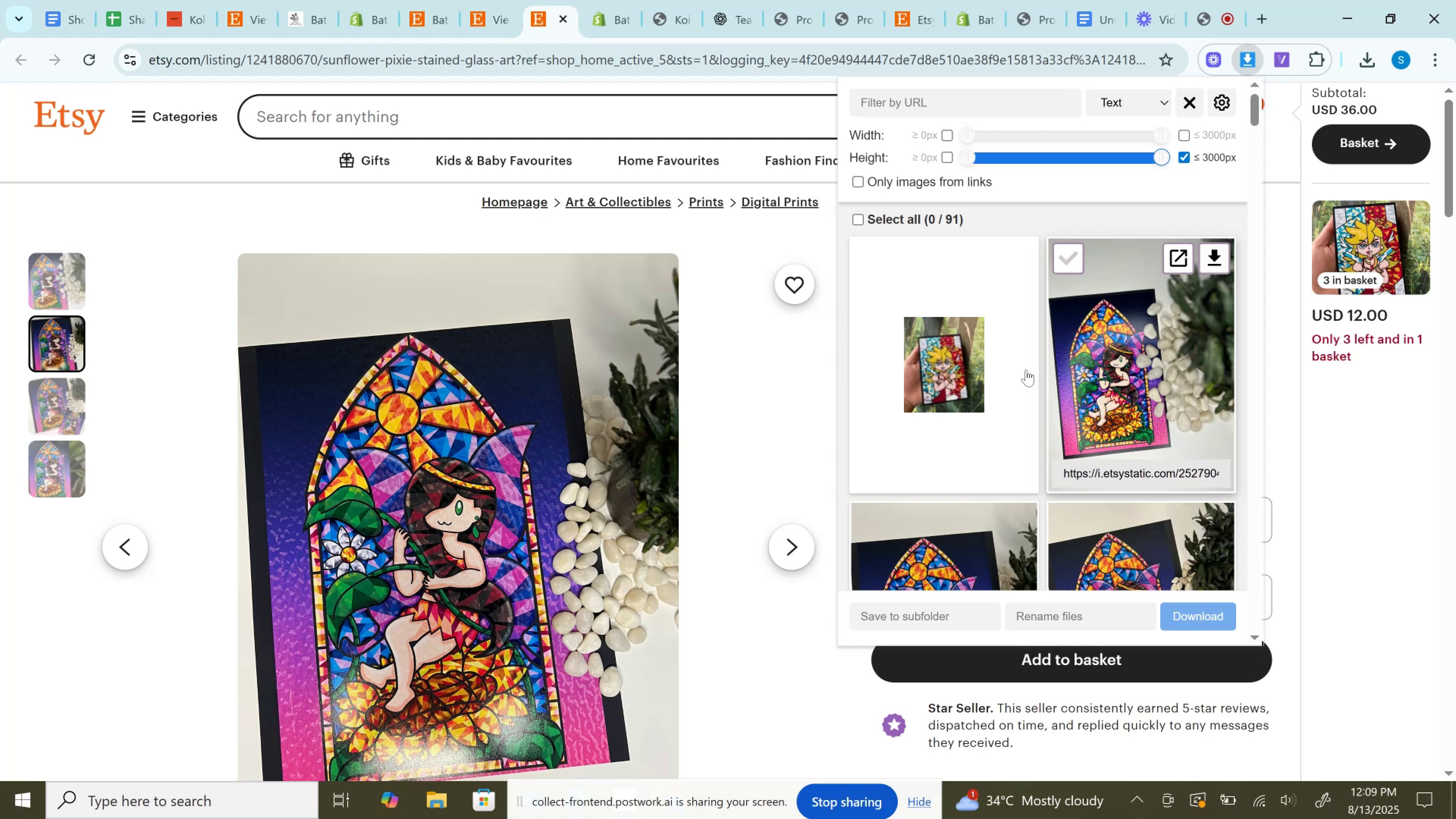 
scroll: coordinate [1019, 373], scroll_direction: down, amount: 2.0
 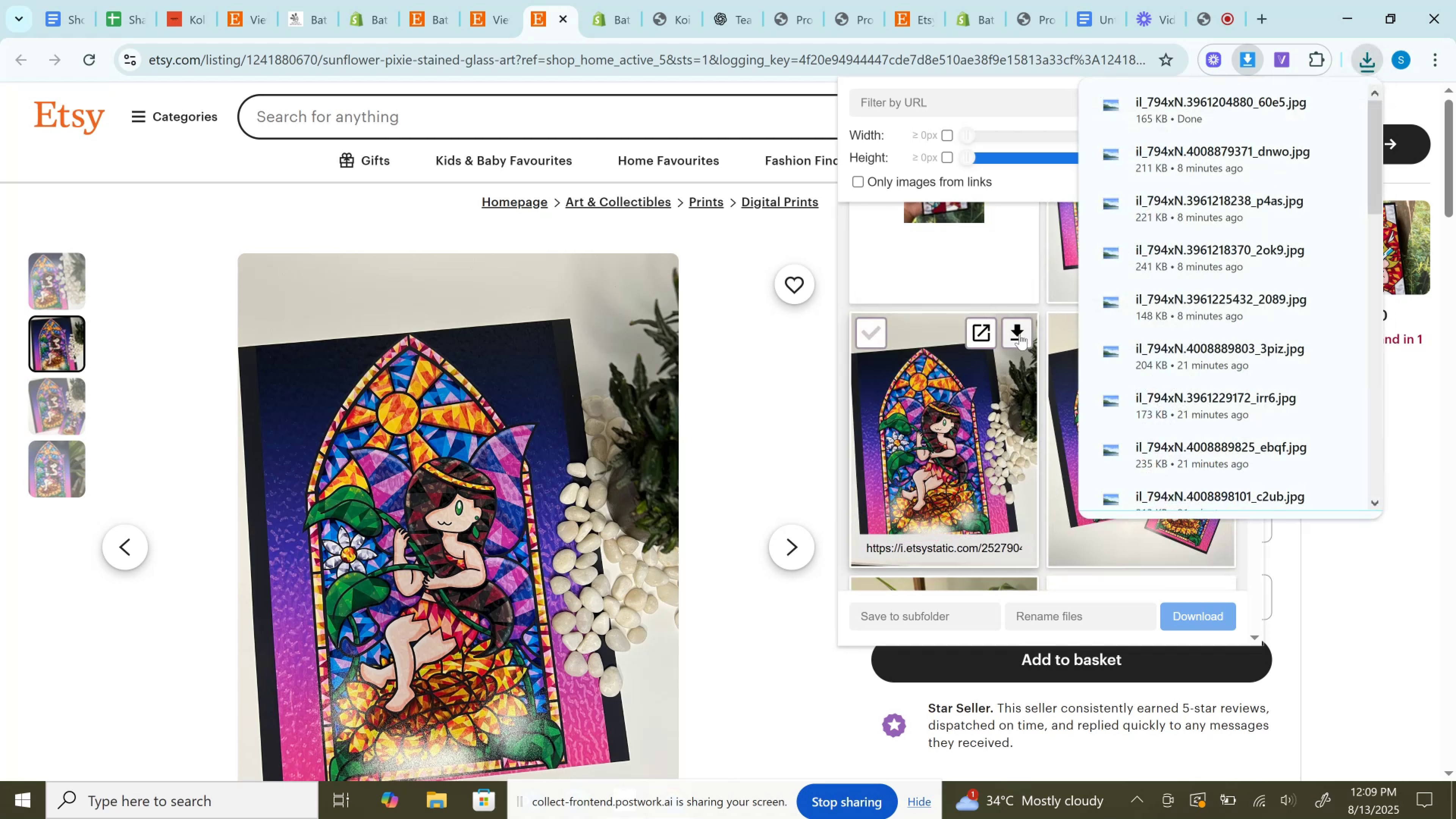 
left_click([1020, 334])
 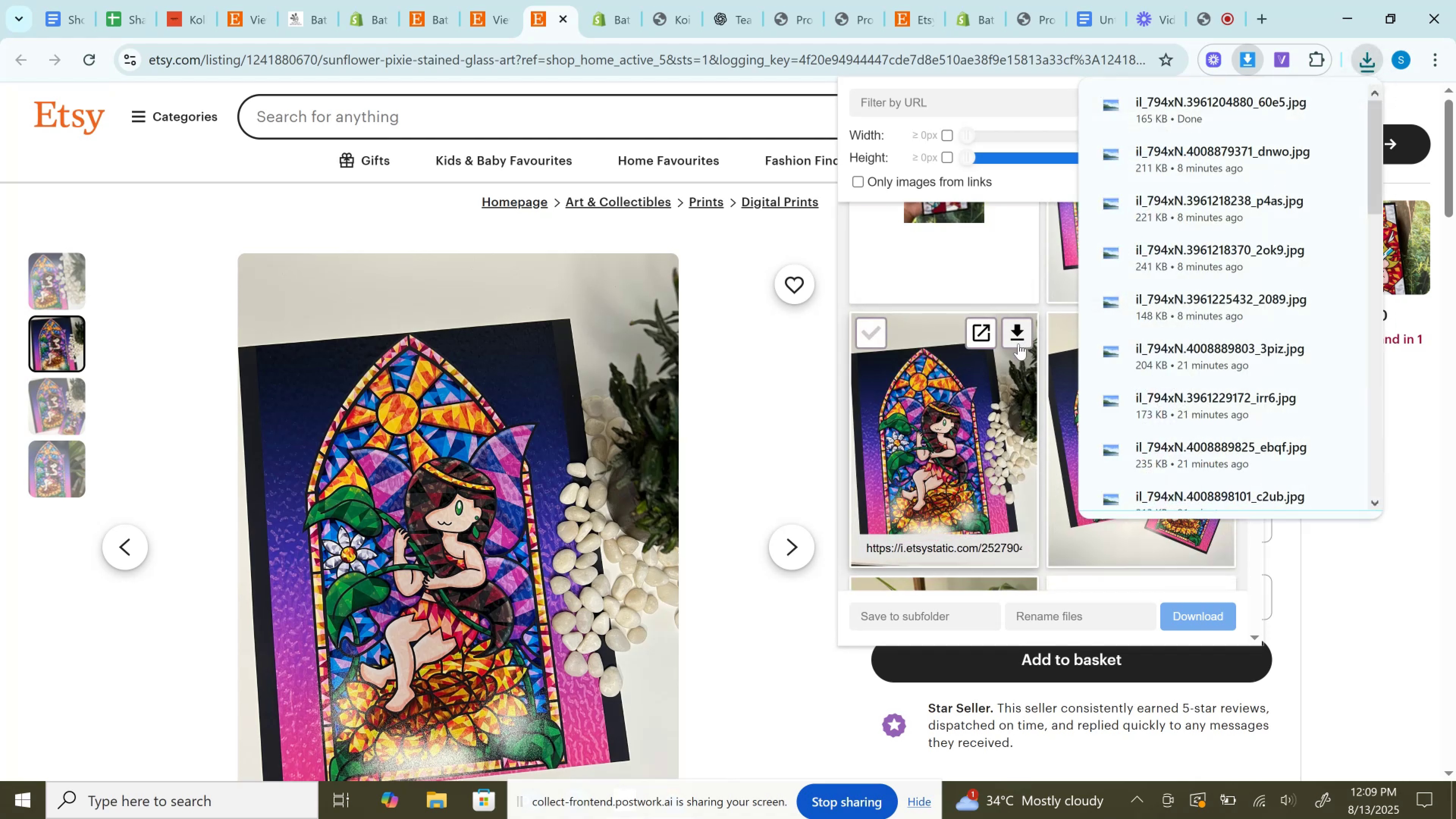 
scroll: coordinate [1030, 438], scroll_direction: up, amount: 3.0
 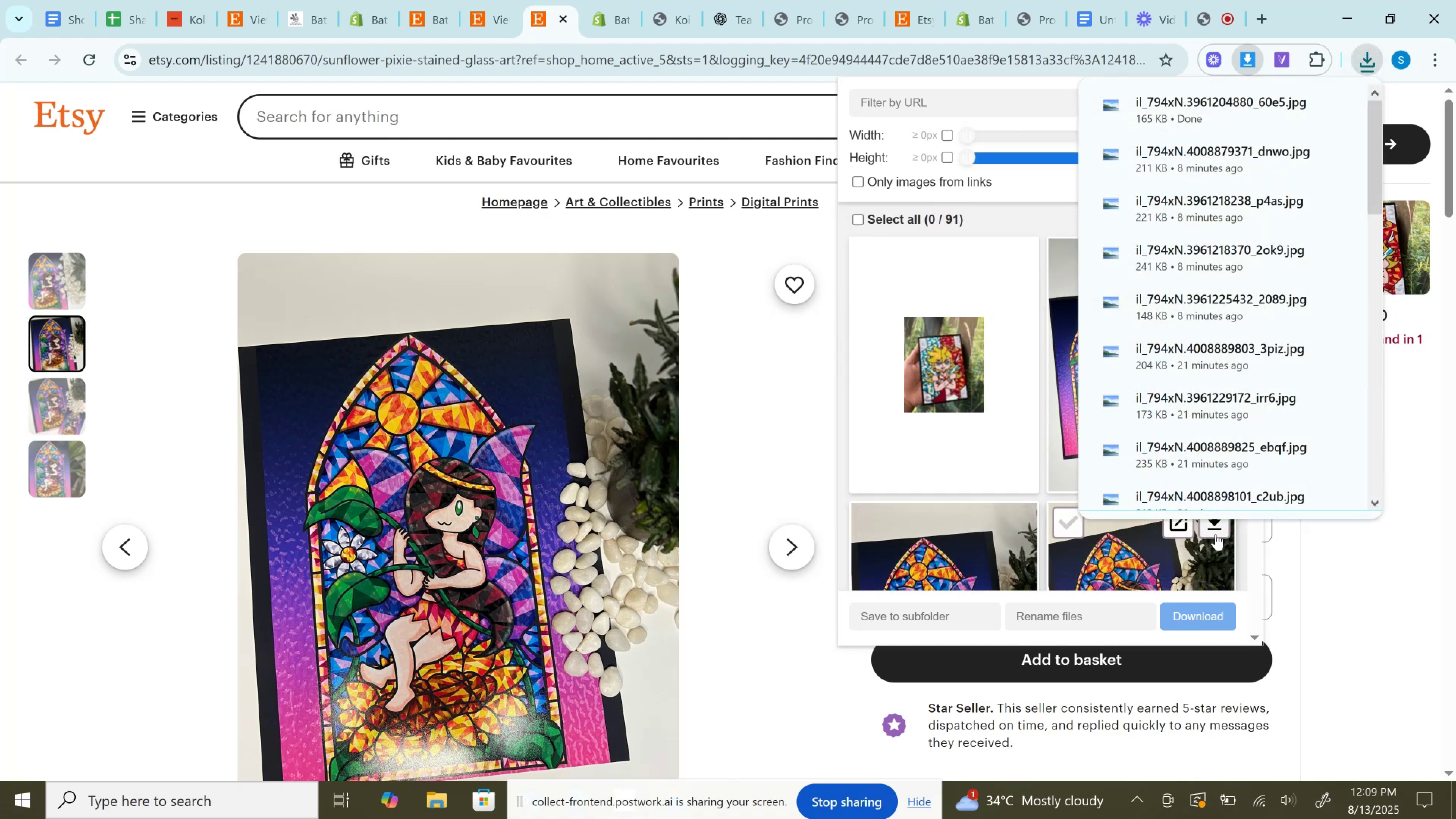 
left_click([1216, 534])
 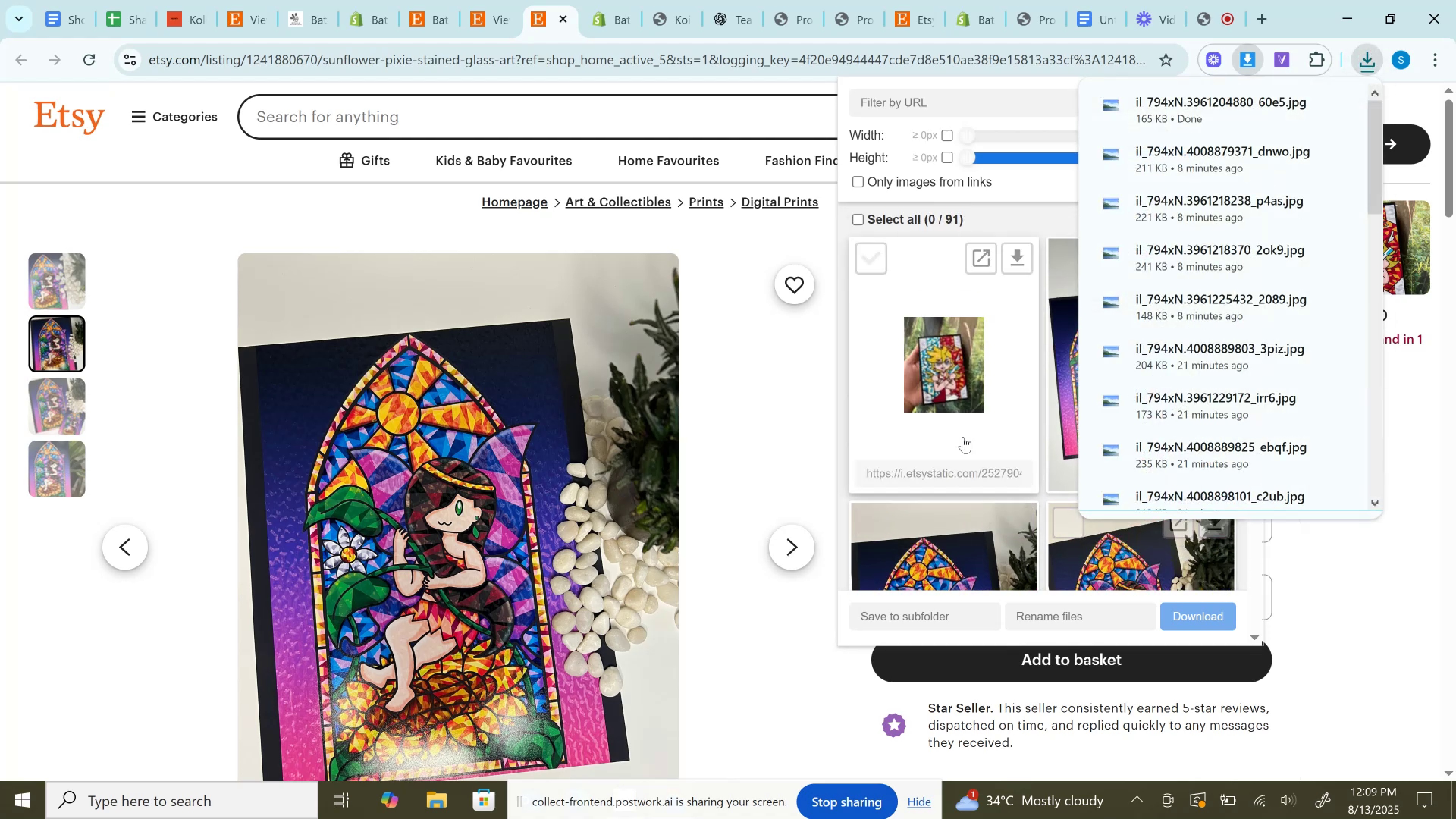 
scroll: coordinate [953, 423], scroll_direction: down, amount: 4.0
 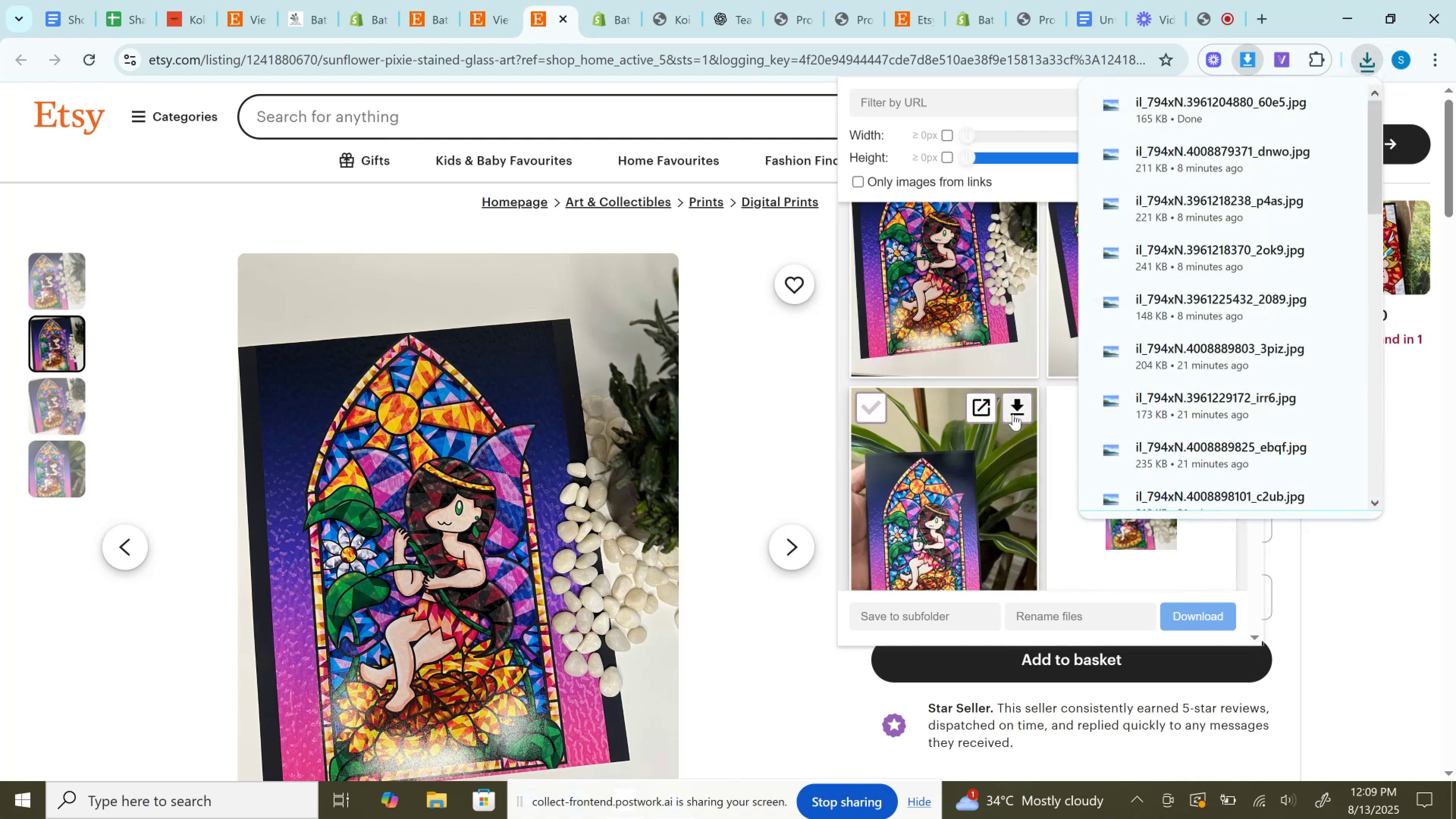 
left_click([1013, 414])
 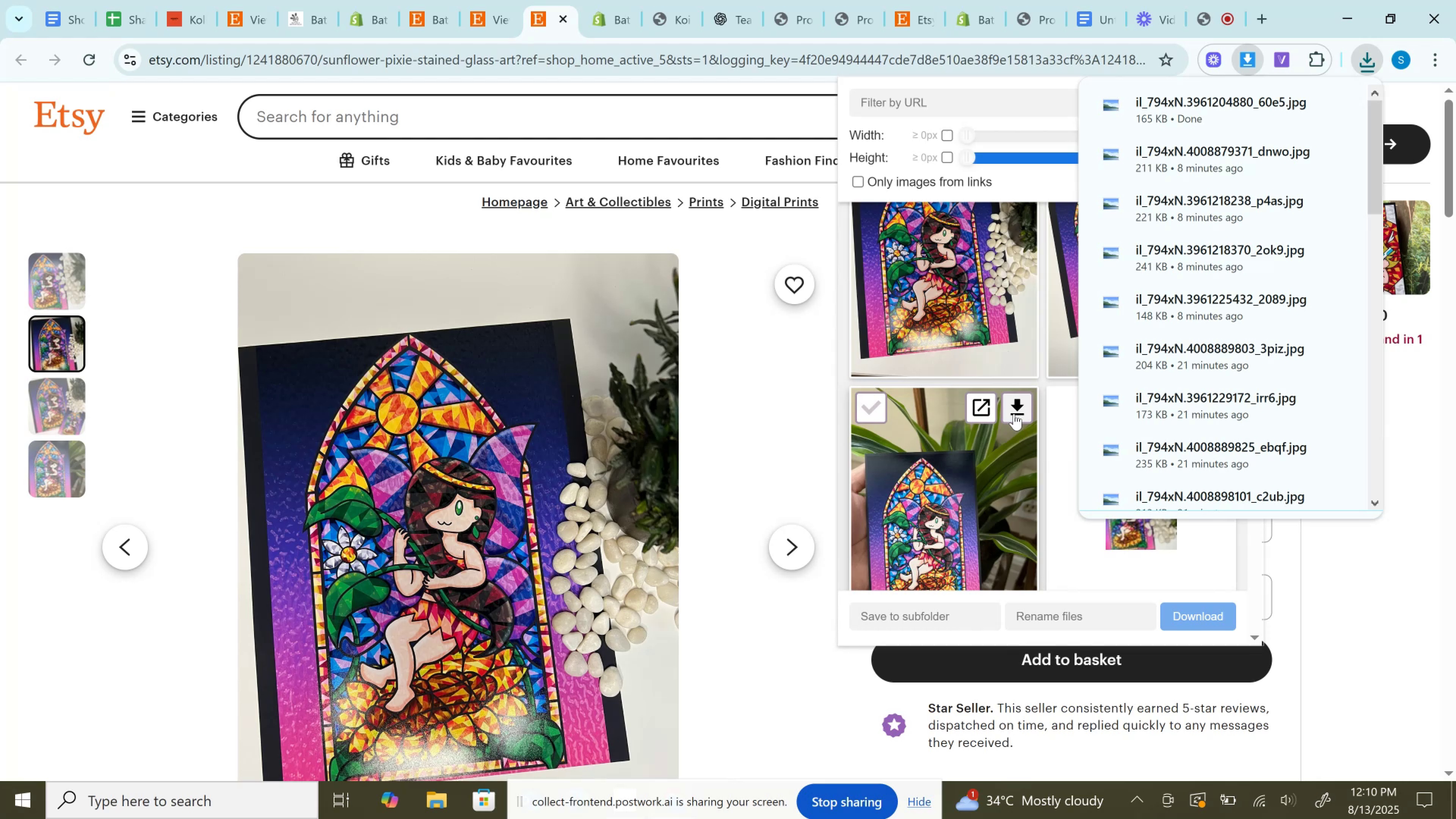 
wait(19.51)
 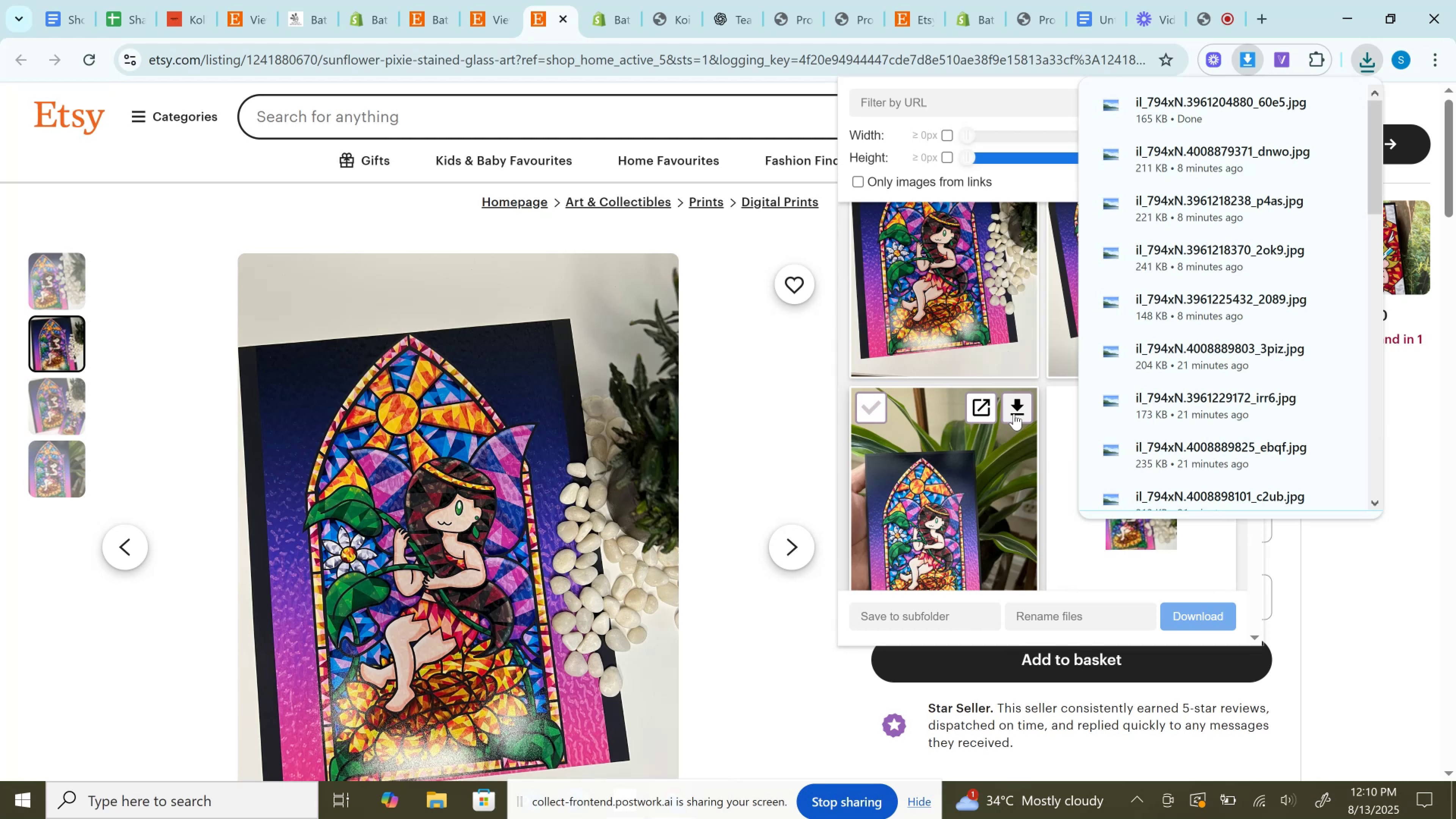 
left_click([606, 0])
 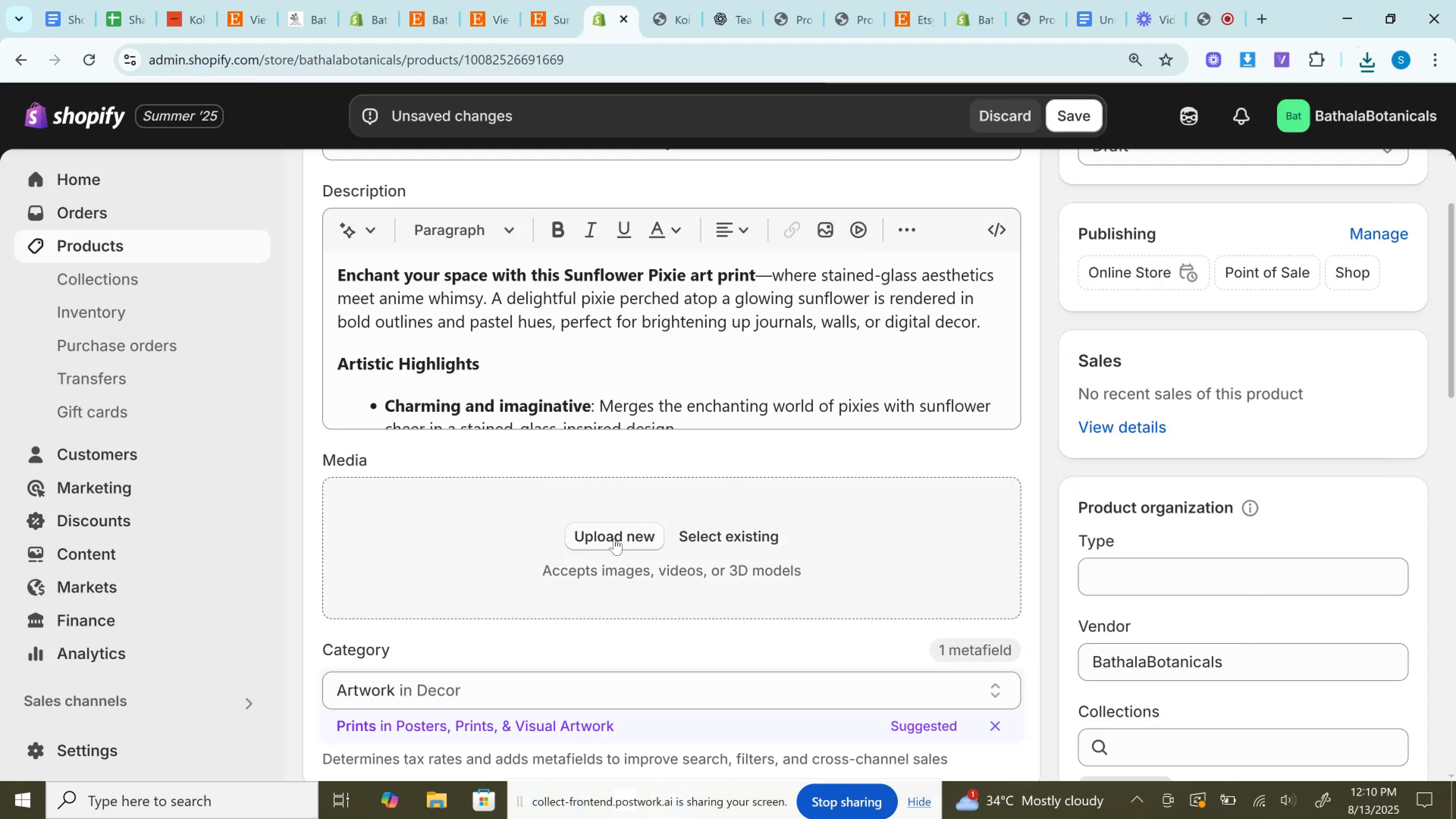 
left_click([615, 538])
 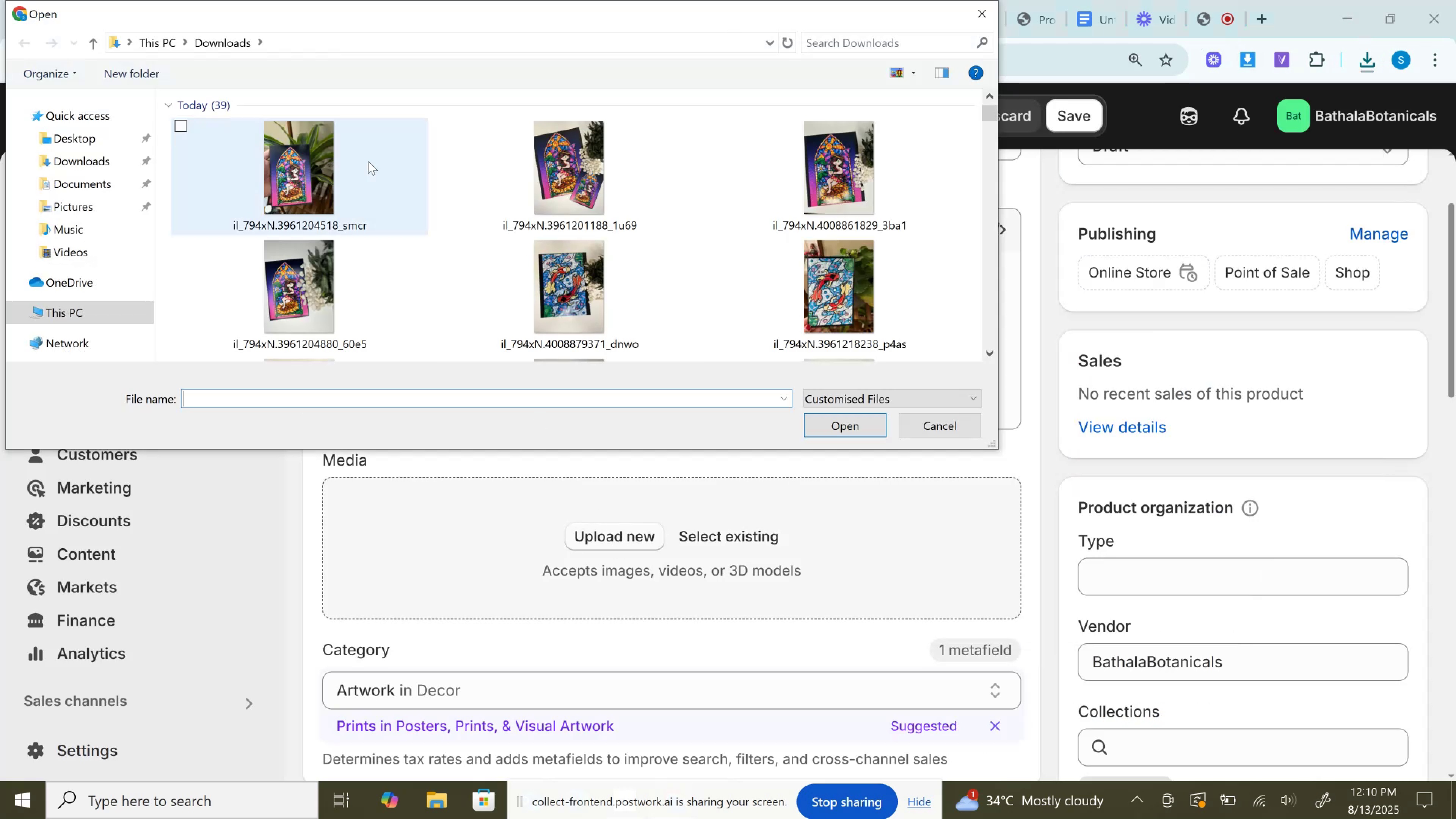 
left_click([350, 156])
 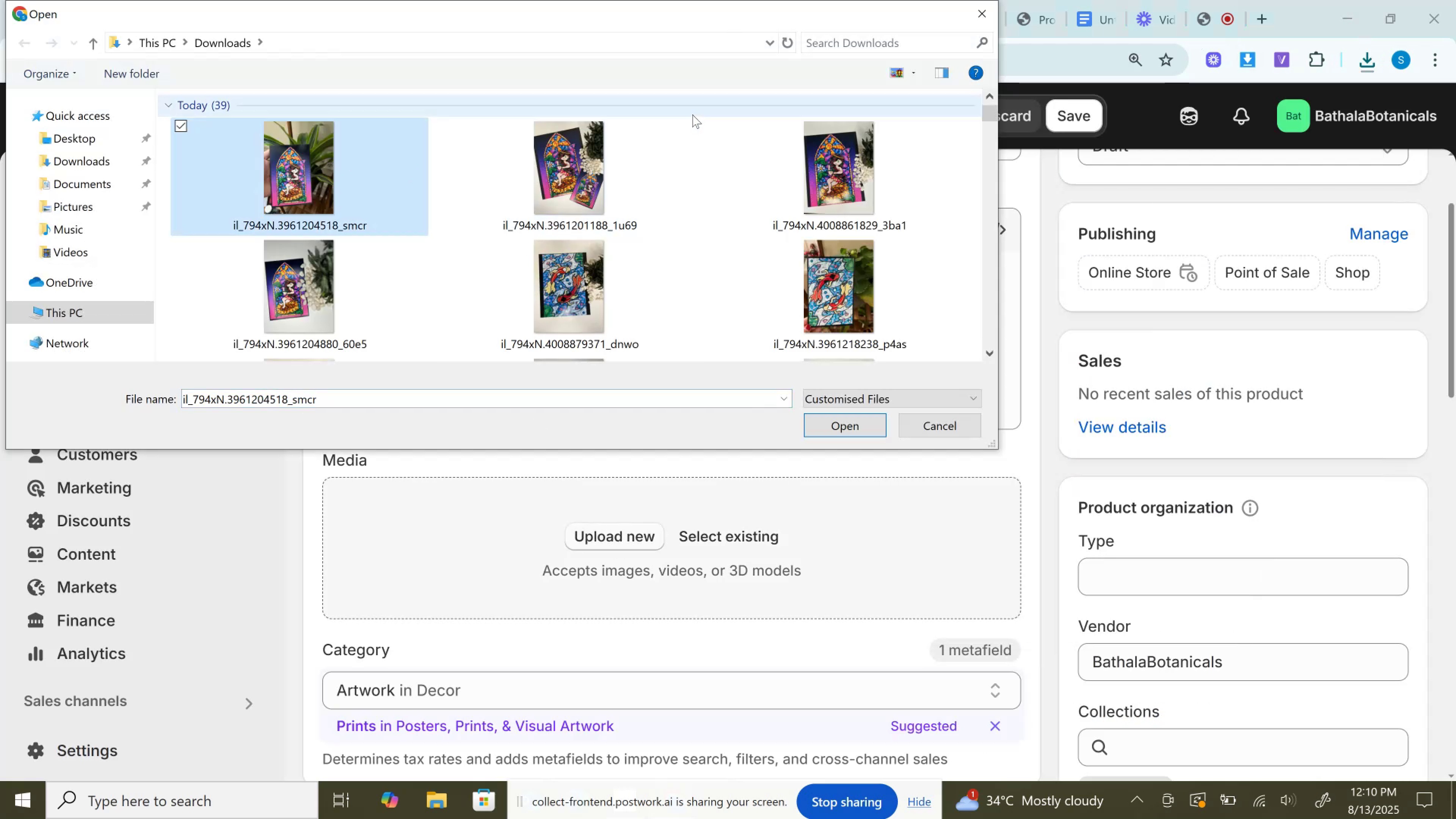 
hold_key(key=ControlLeft, duration=1.51)
left_click([656, 133])
 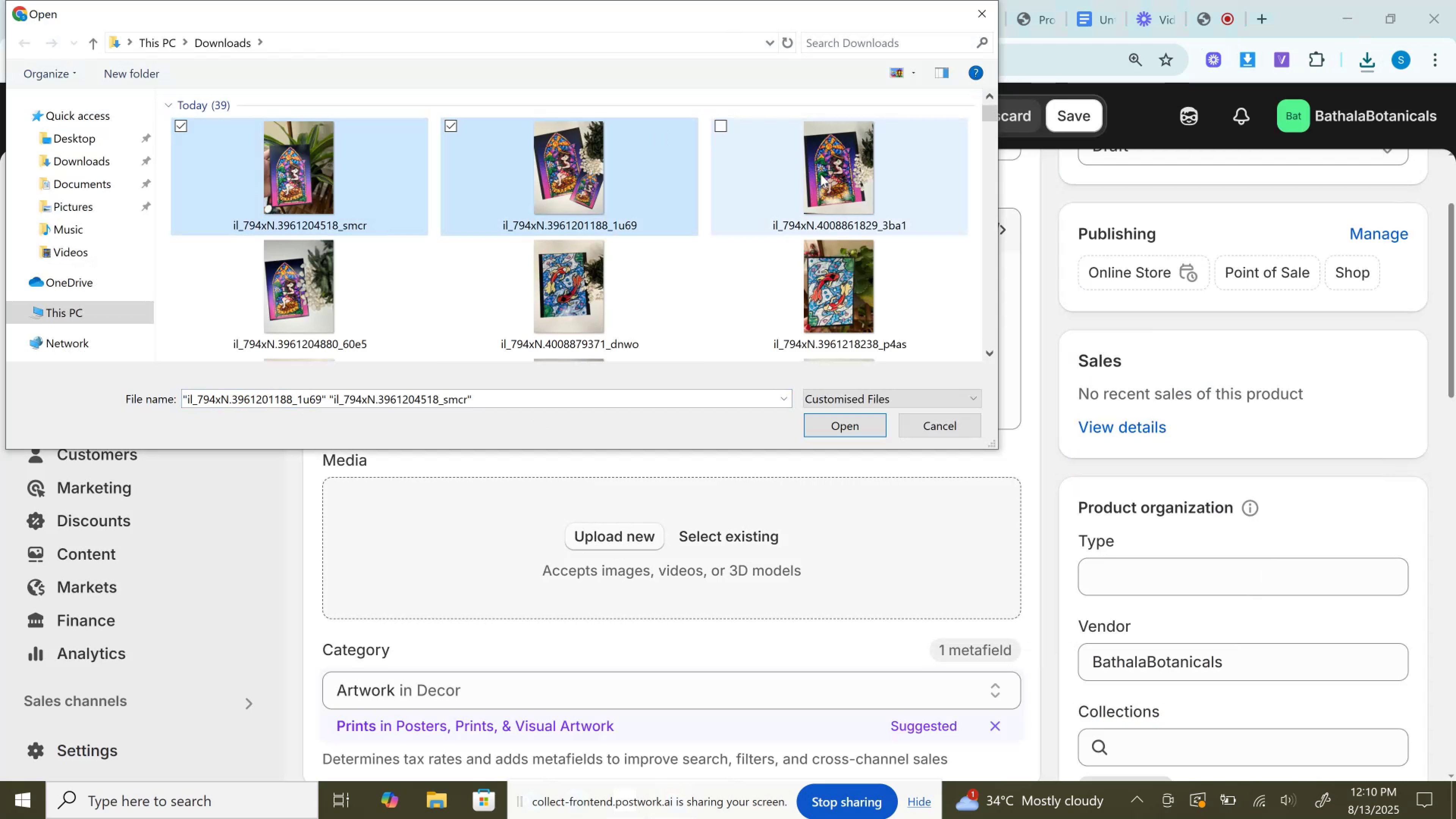 
double_click([821, 174])
 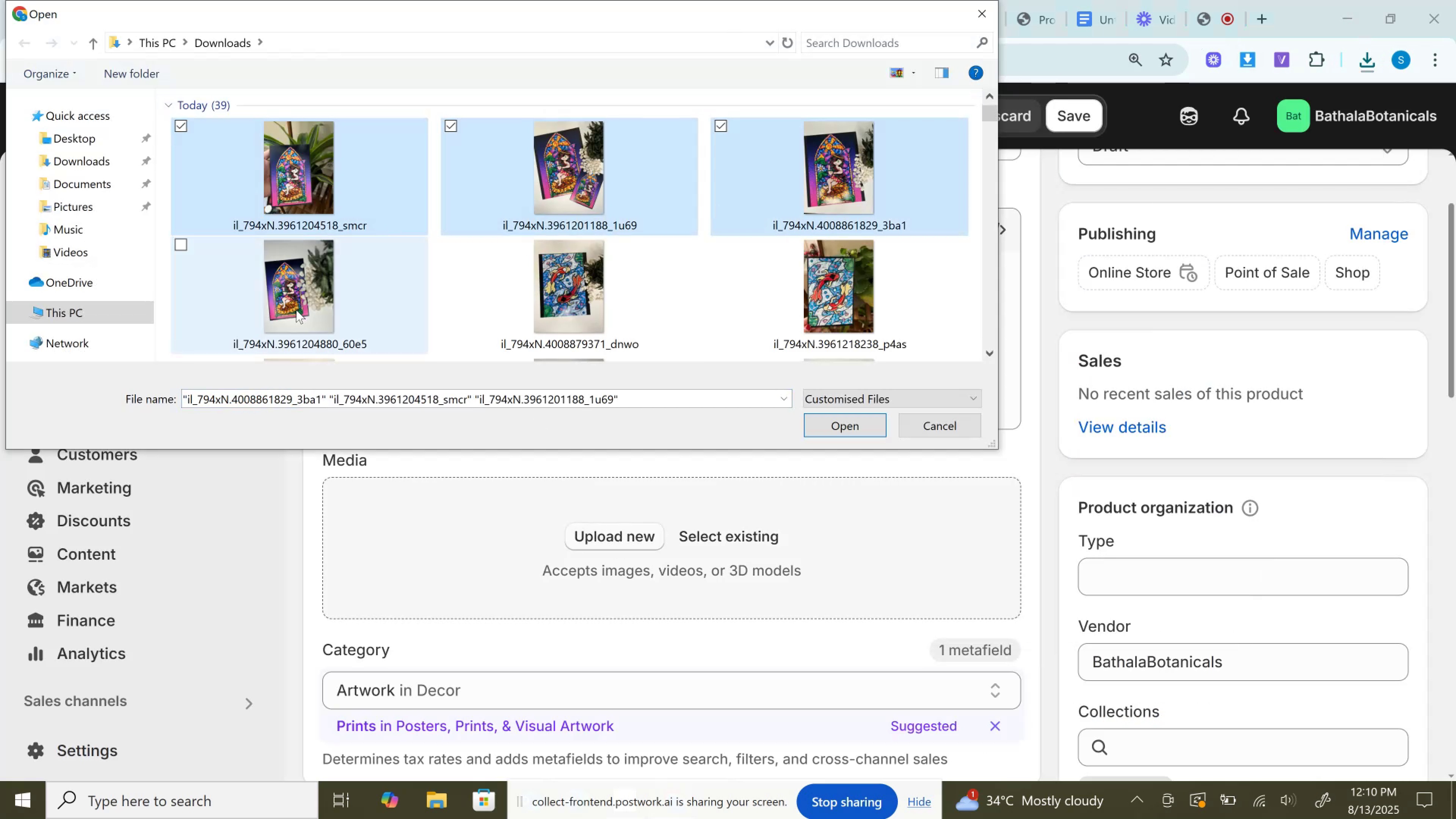 
triple_click([296, 310])
 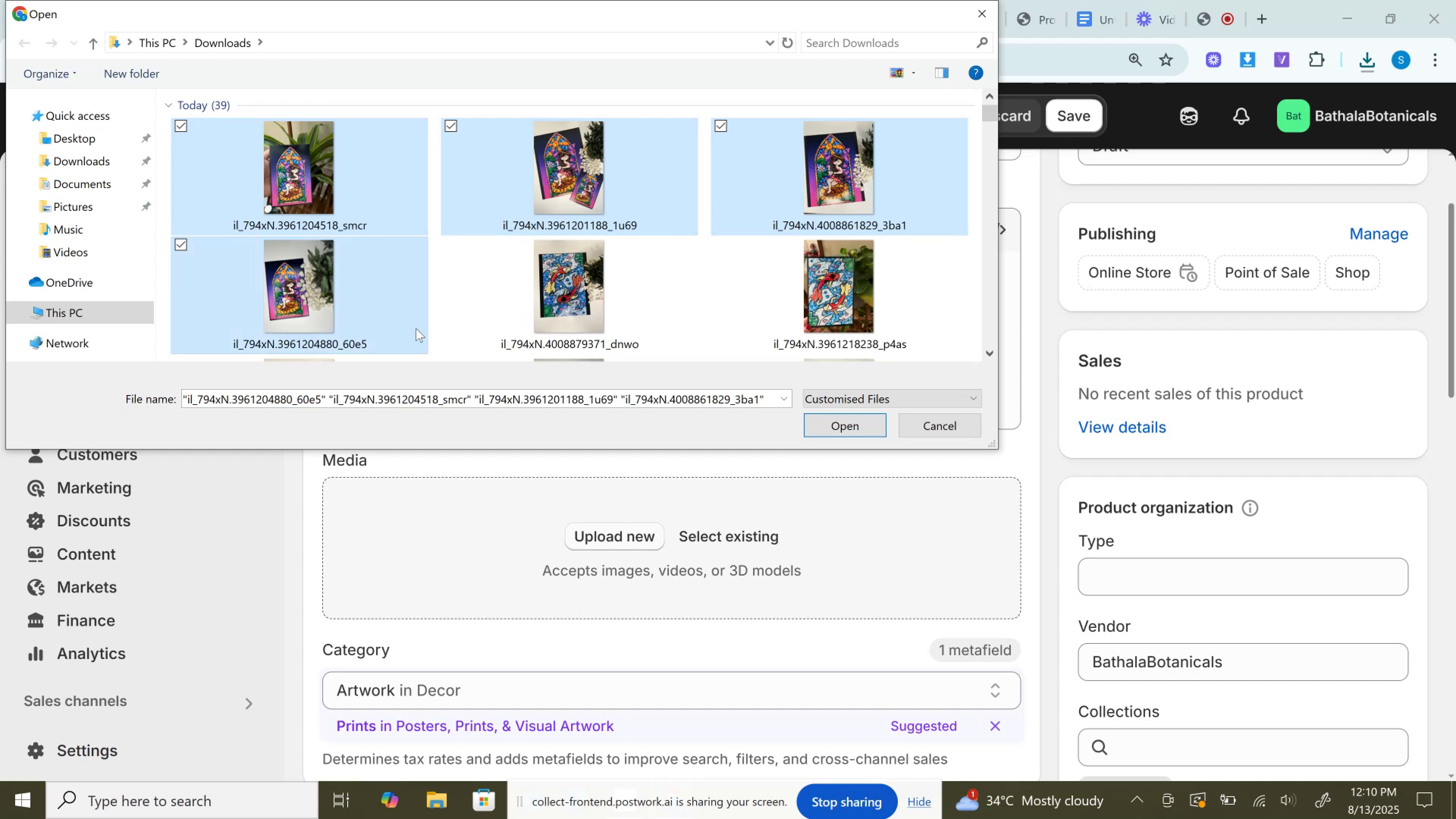 
key(Control+ControlLeft)
 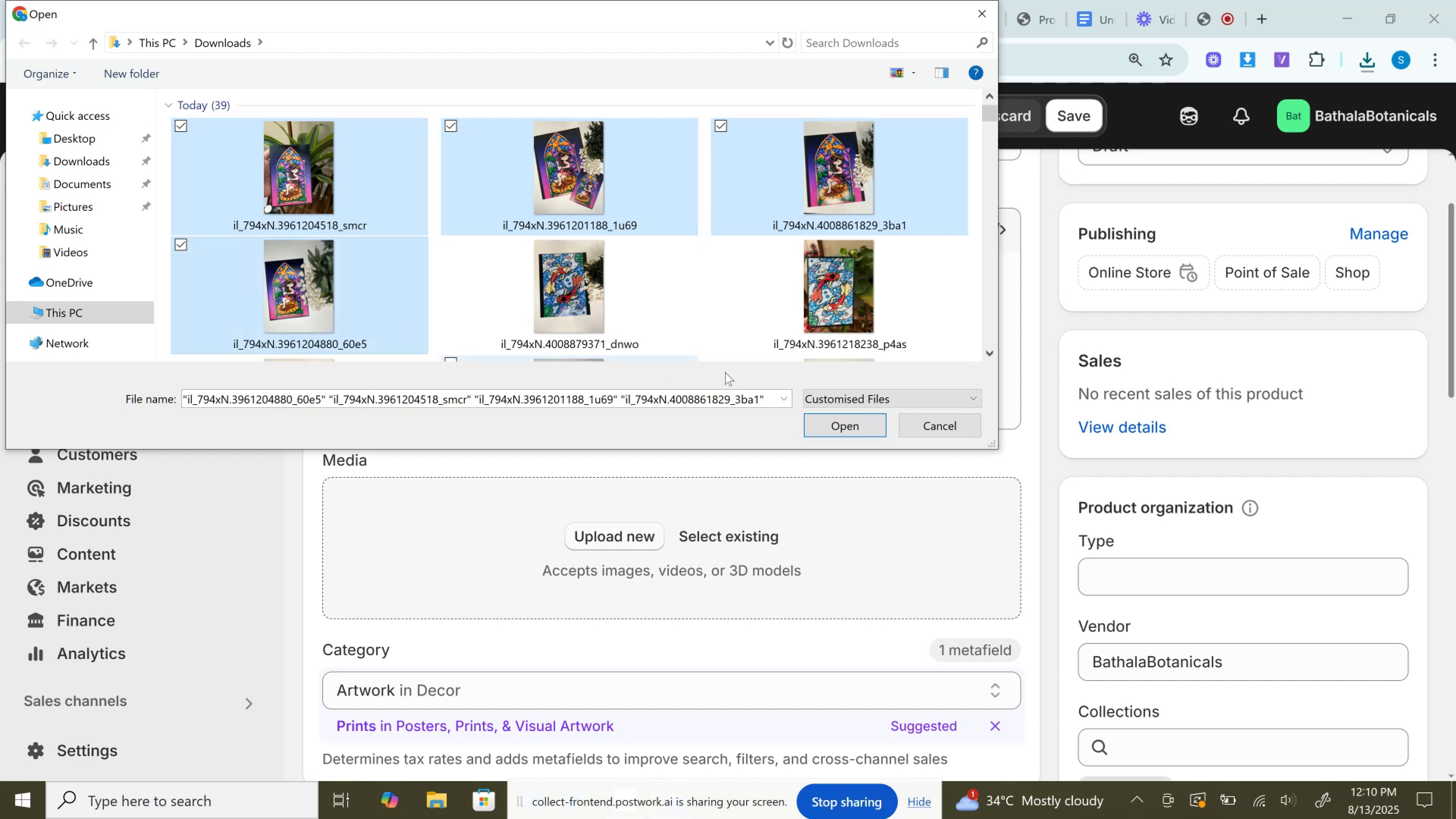 
key(Control+ControlLeft)
 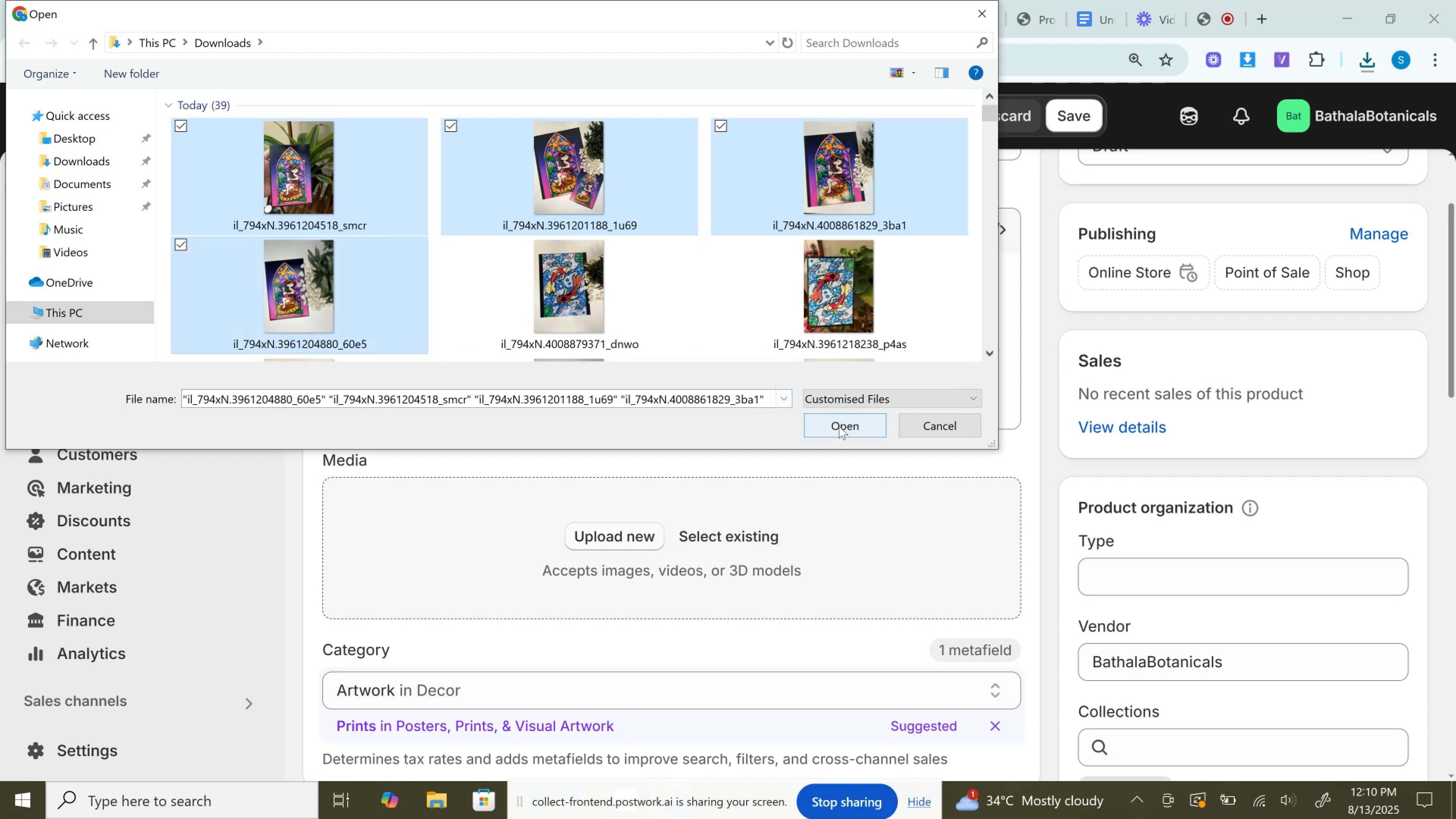 
left_click([839, 426])
 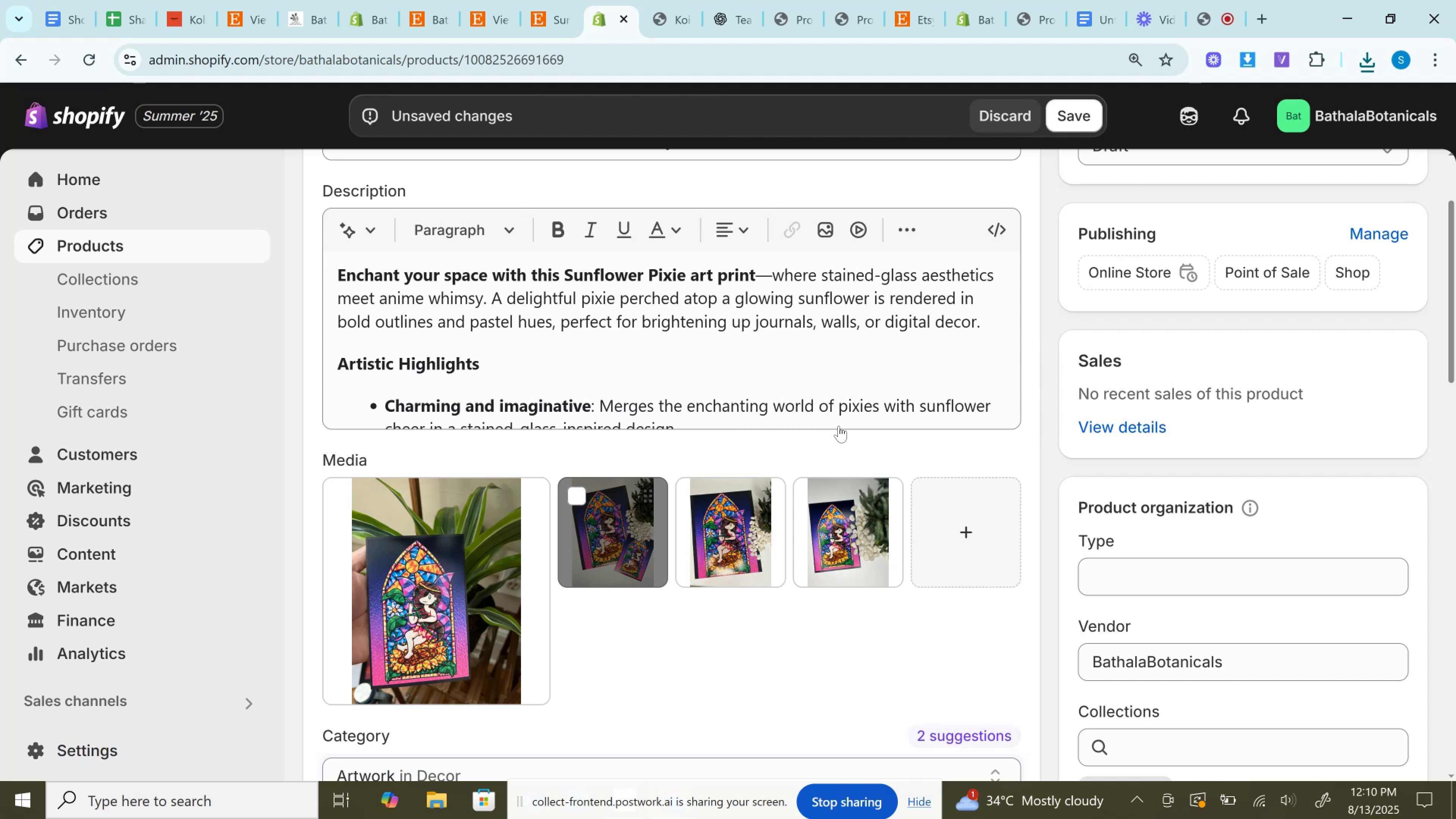 
wait(16.57)
 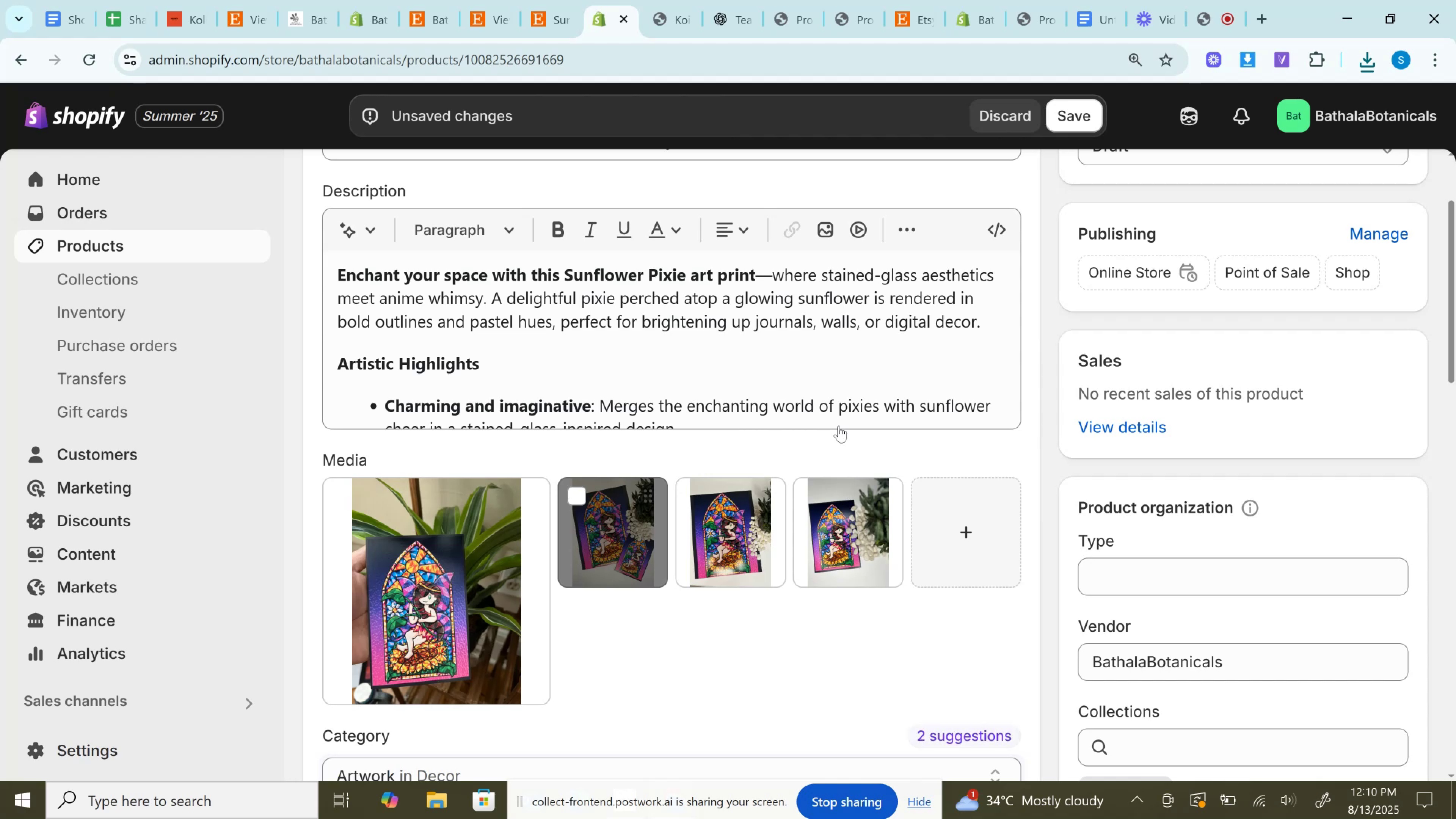 
left_click_drag(start_coordinate=[424, 575], to_coordinate=[825, 527])
 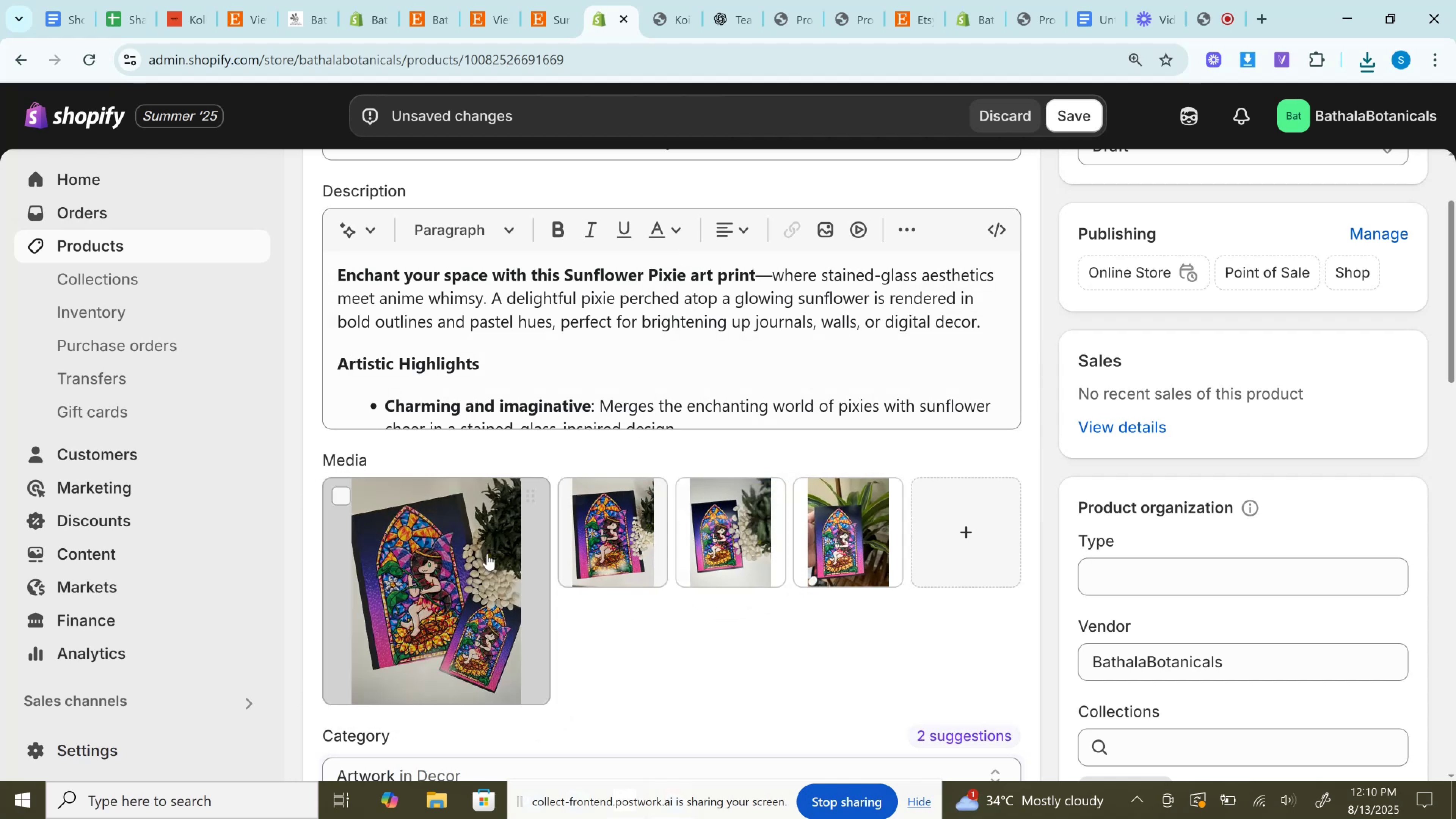 
left_click_drag(start_coordinate=[439, 574], to_coordinate=[620, 526])
 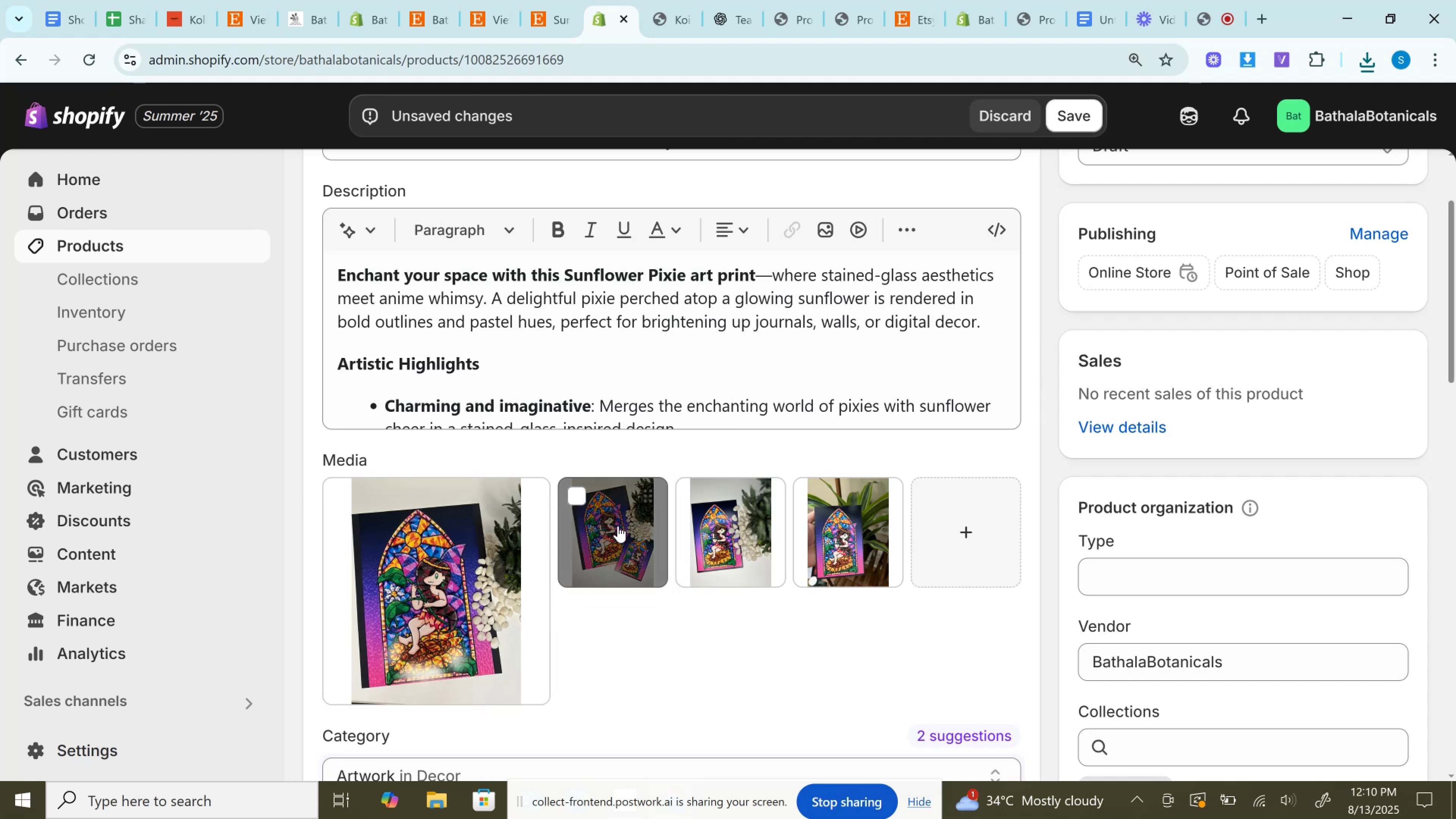 
scroll: coordinate [618, 526], scroll_direction: down, amount: 6.0
 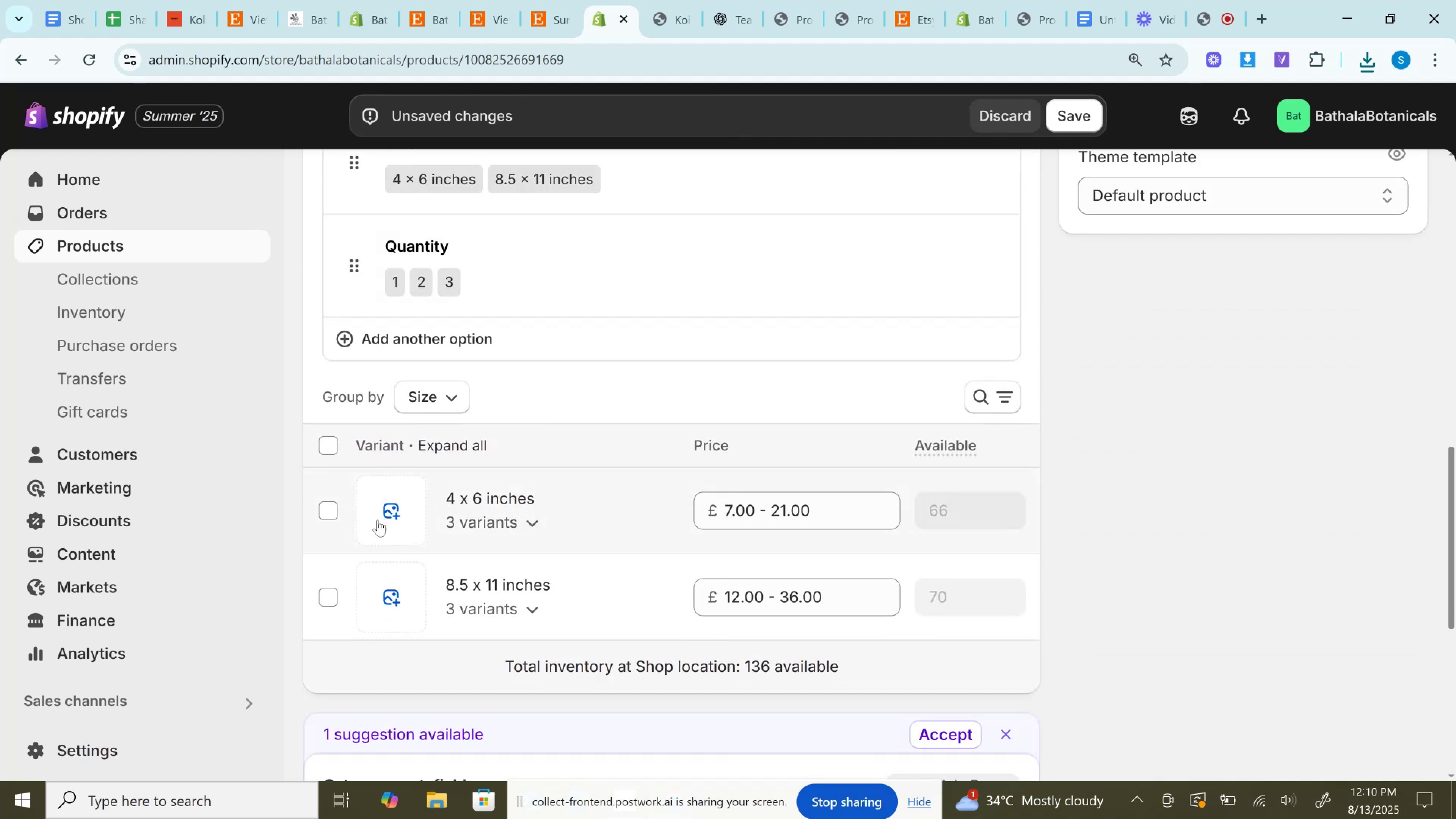 
left_click([377, 520])
 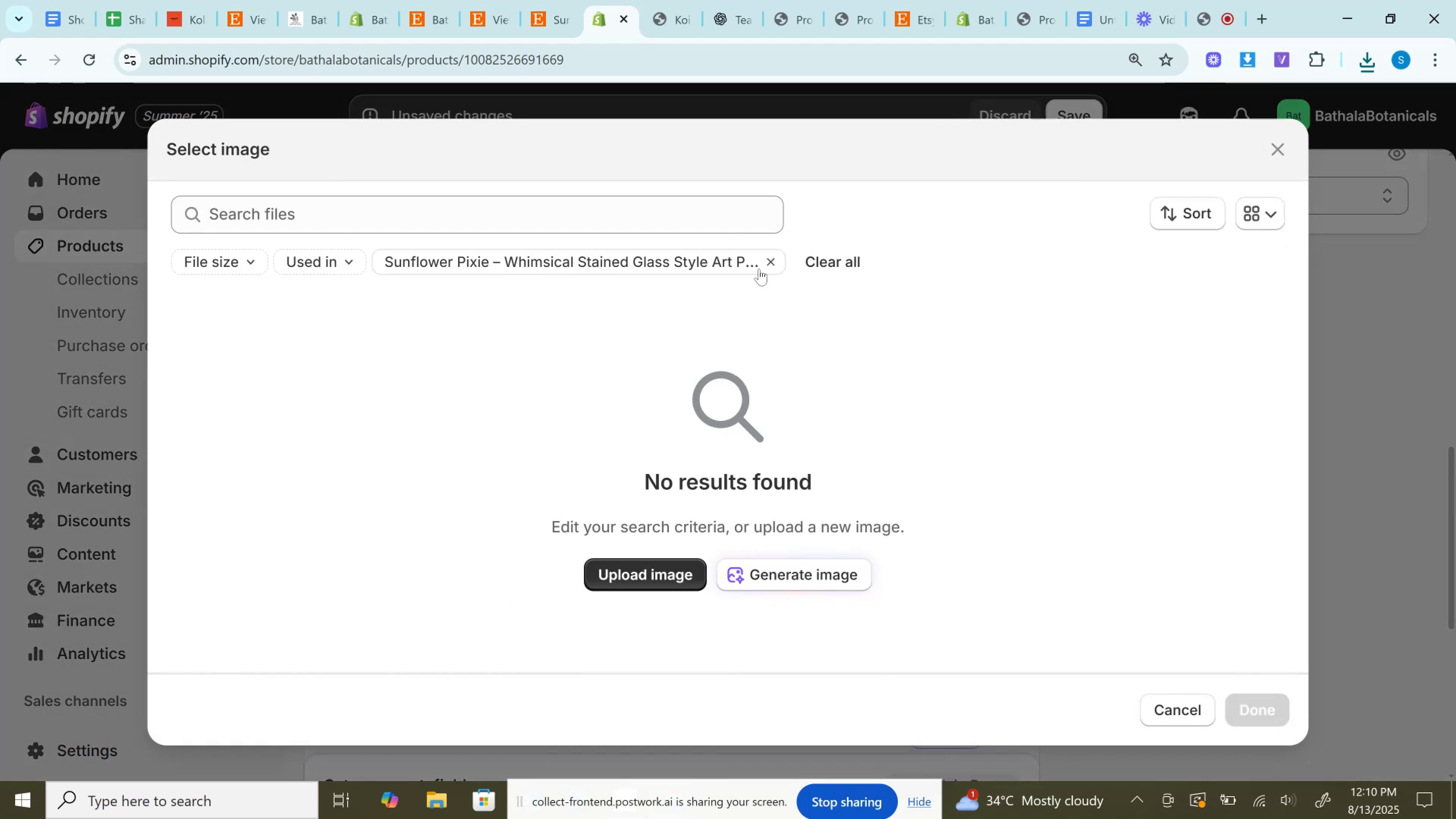 
left_click([774, 260])
 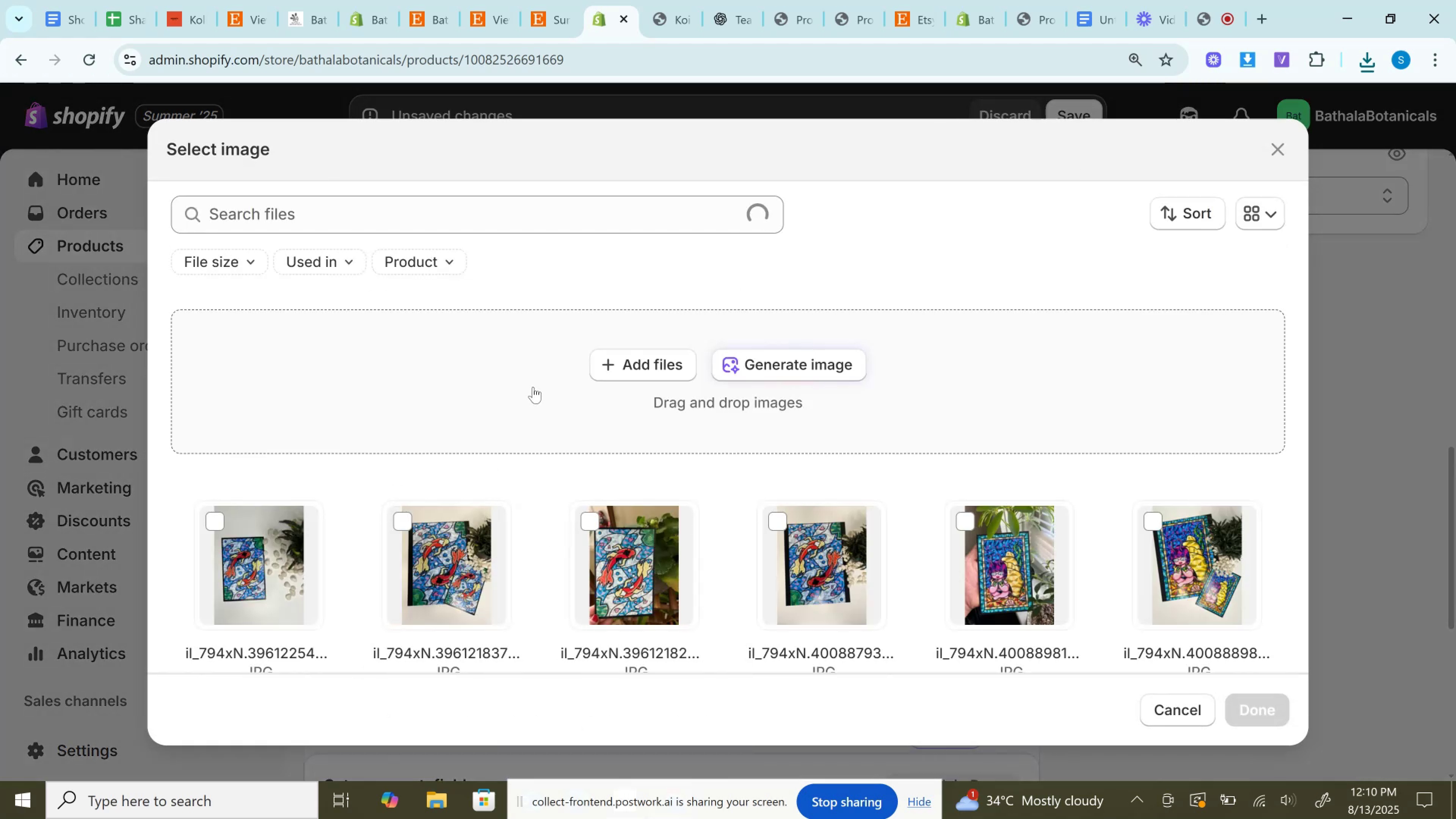 
scroll: coordinate [533, 387], scroll_direction: down, amount: 2.0
 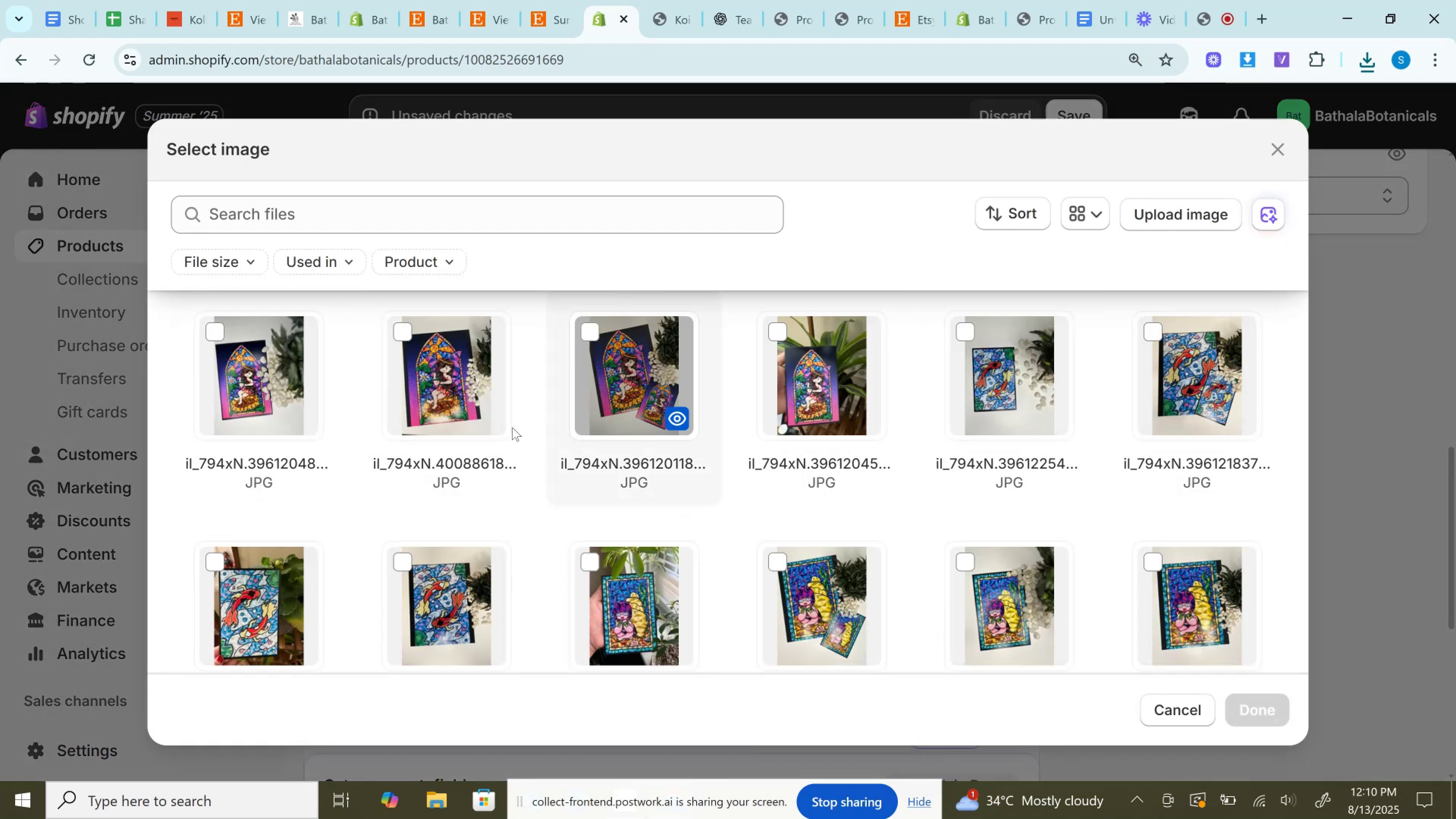 
left_click([443, 423])
 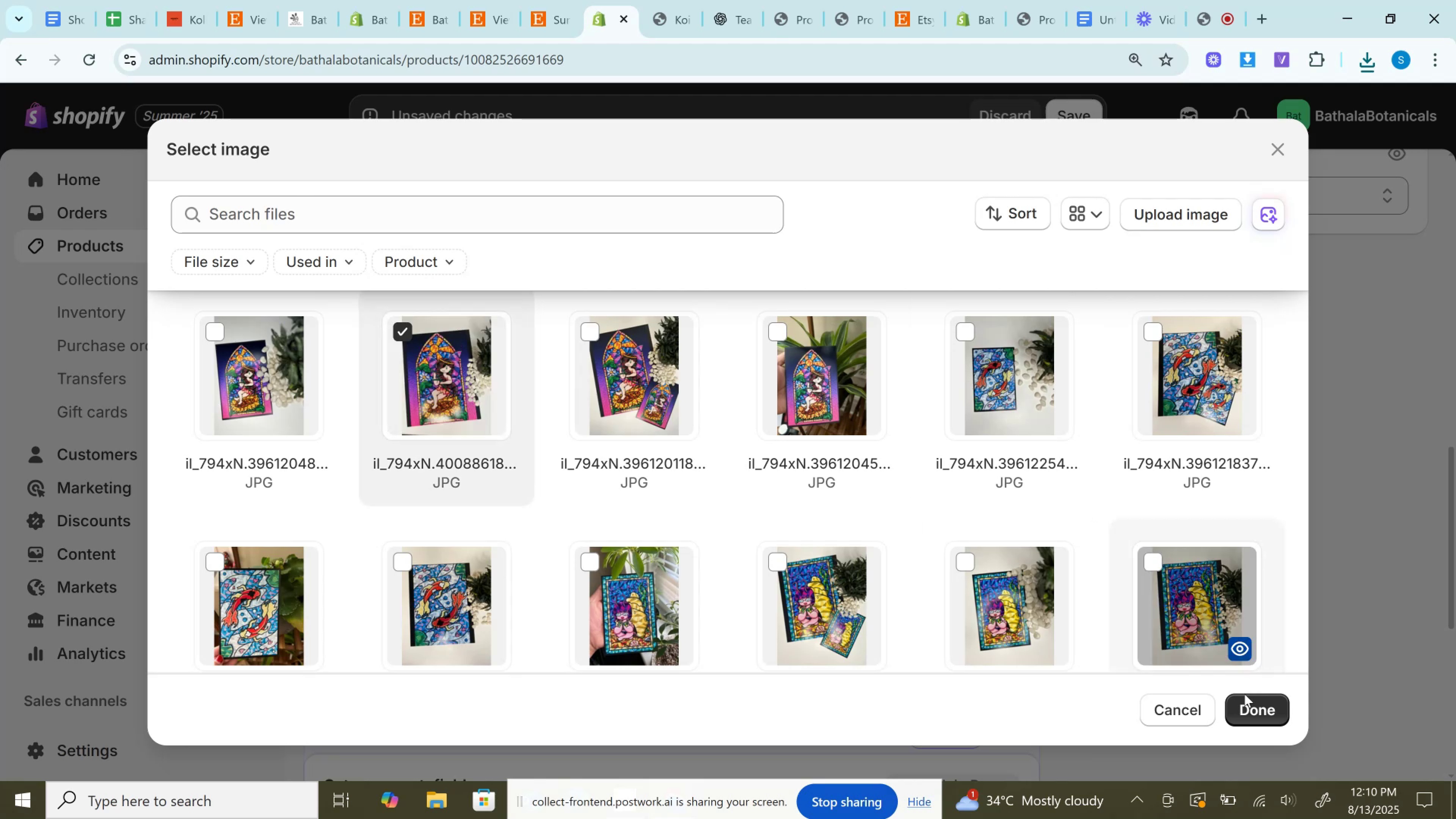 
left_click([1244, 705])
 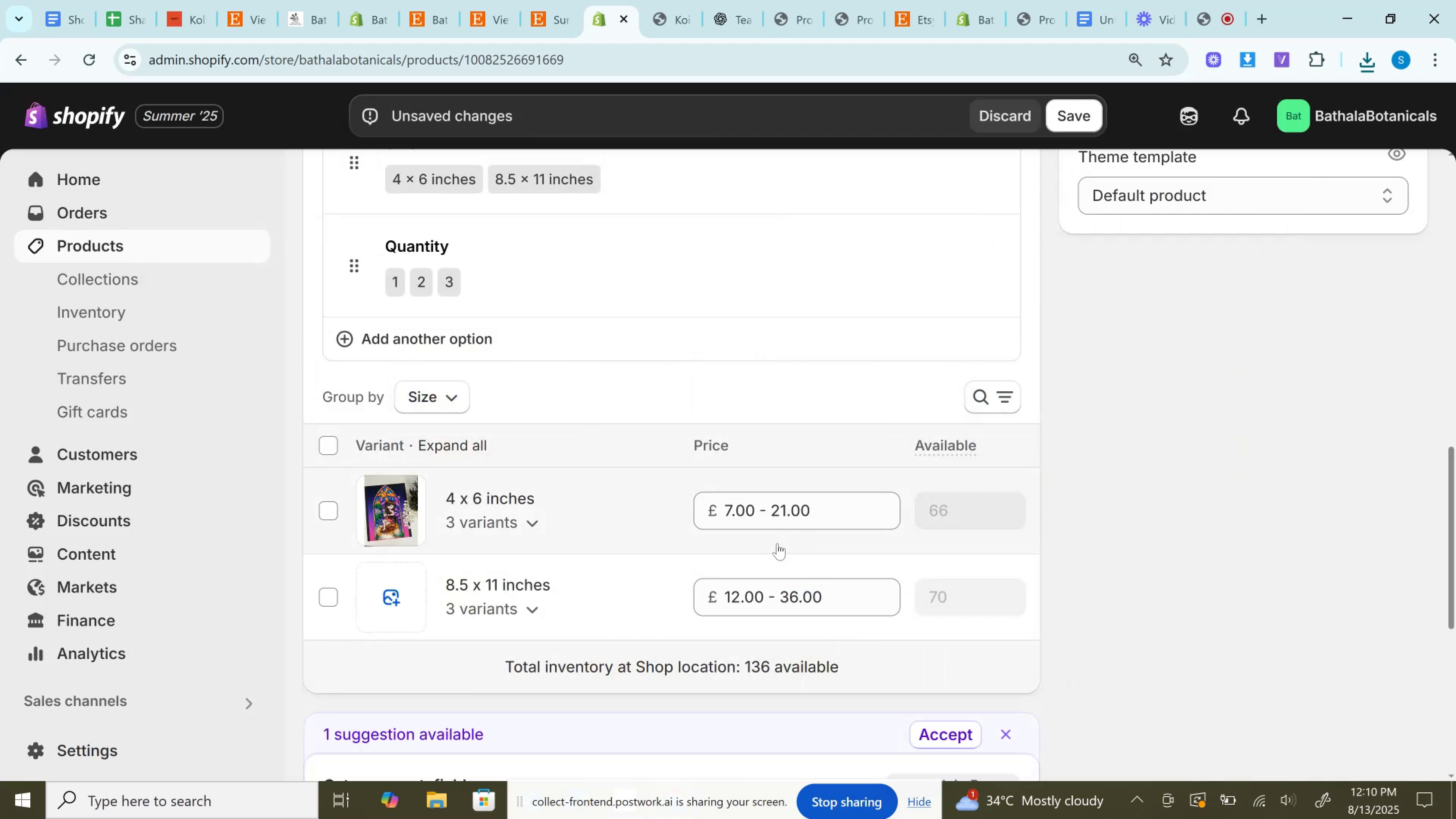 
wait(6.05)
 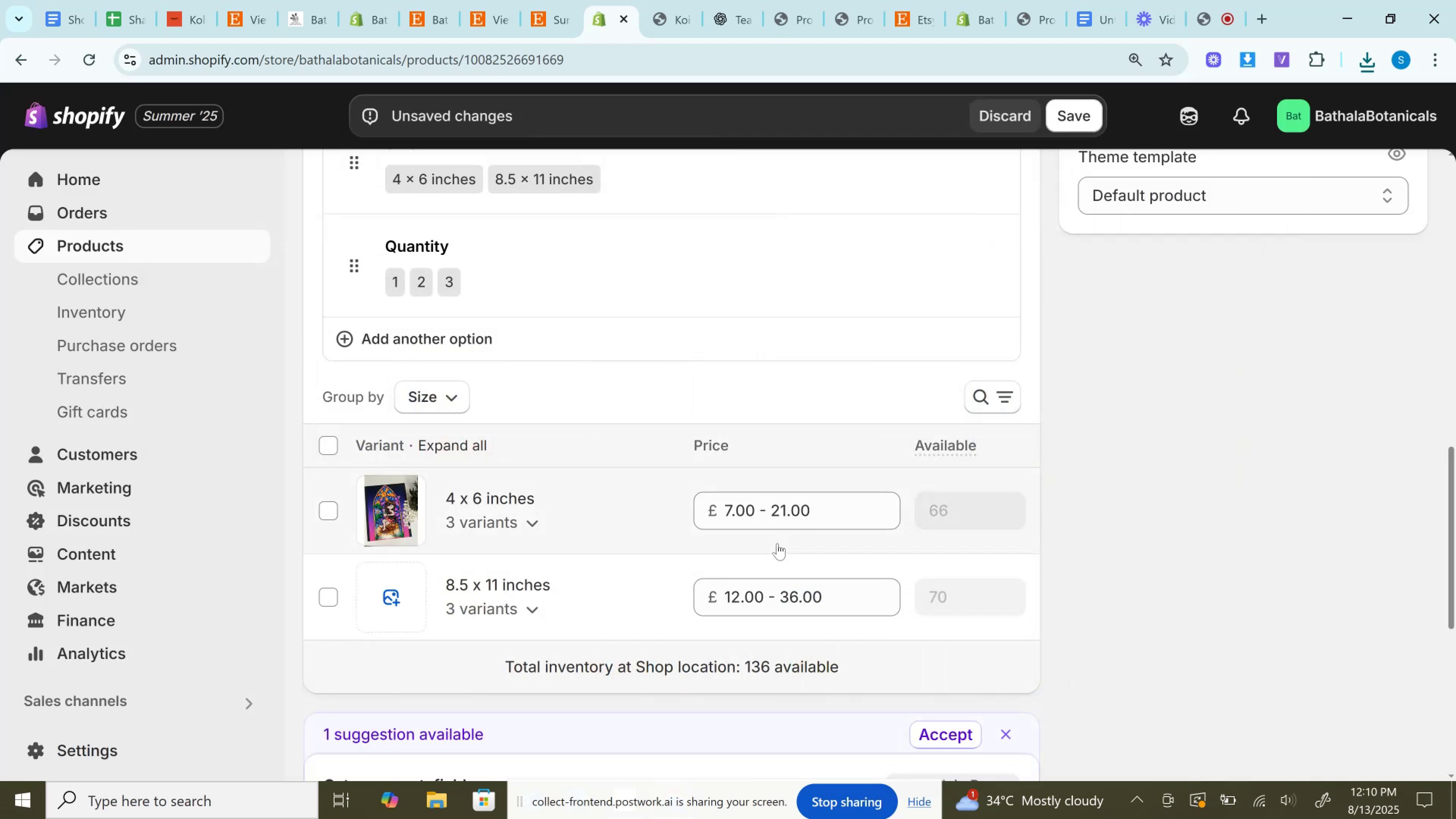 
left_click([400, 594])
 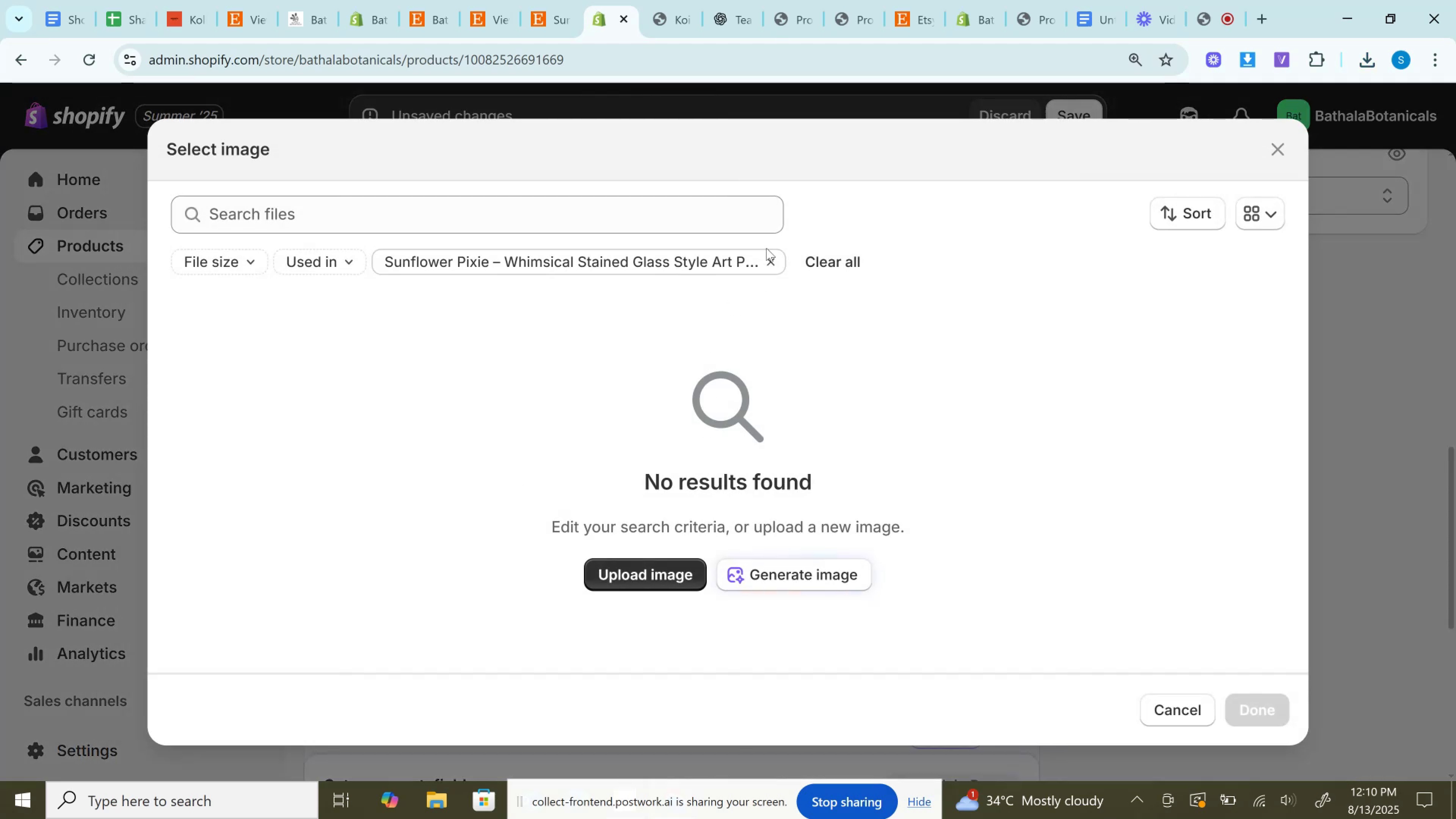 
left_click([768, 256])
 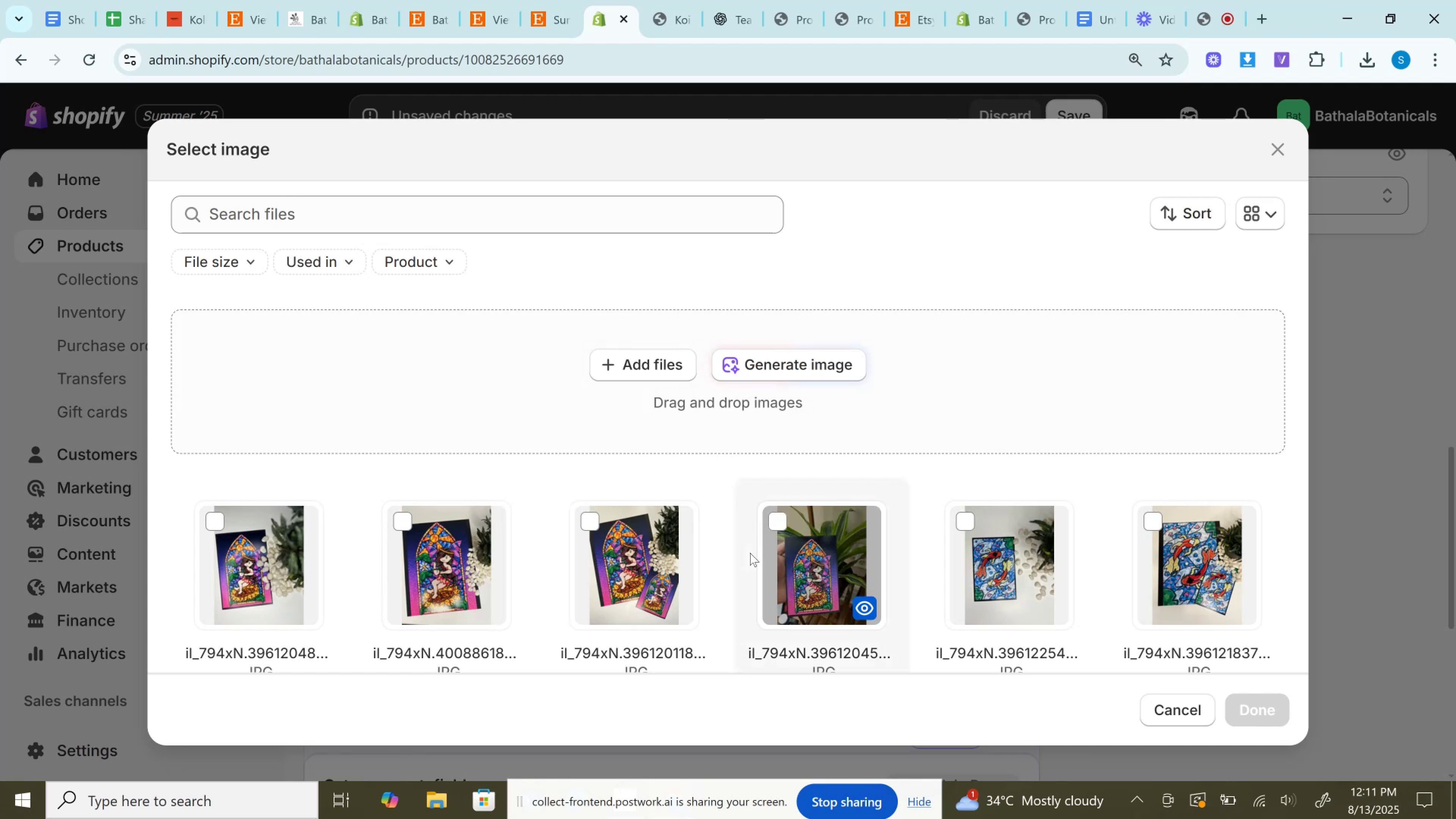 
left_click([626, 577])
 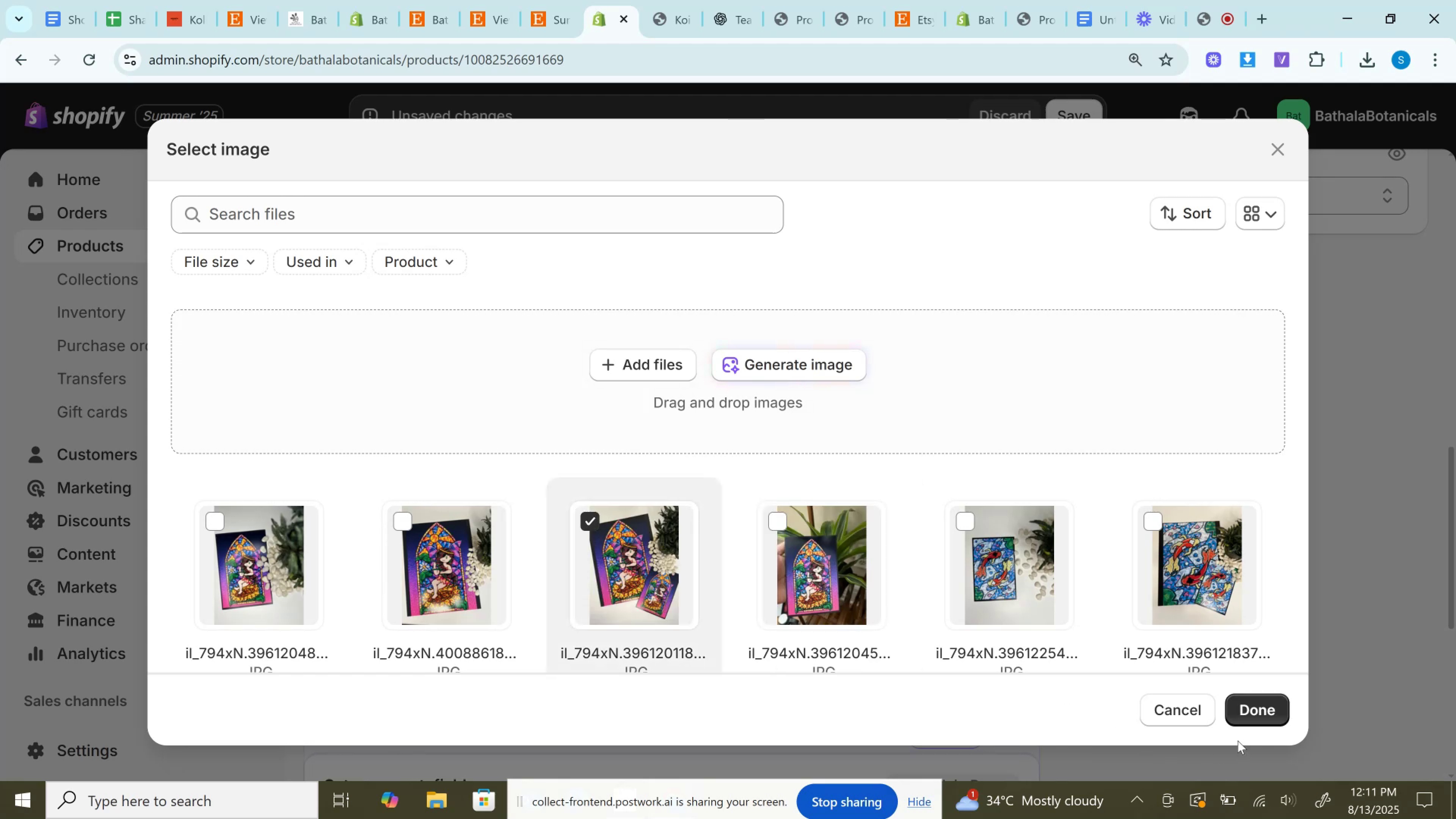 
left_click([1236, 714])
 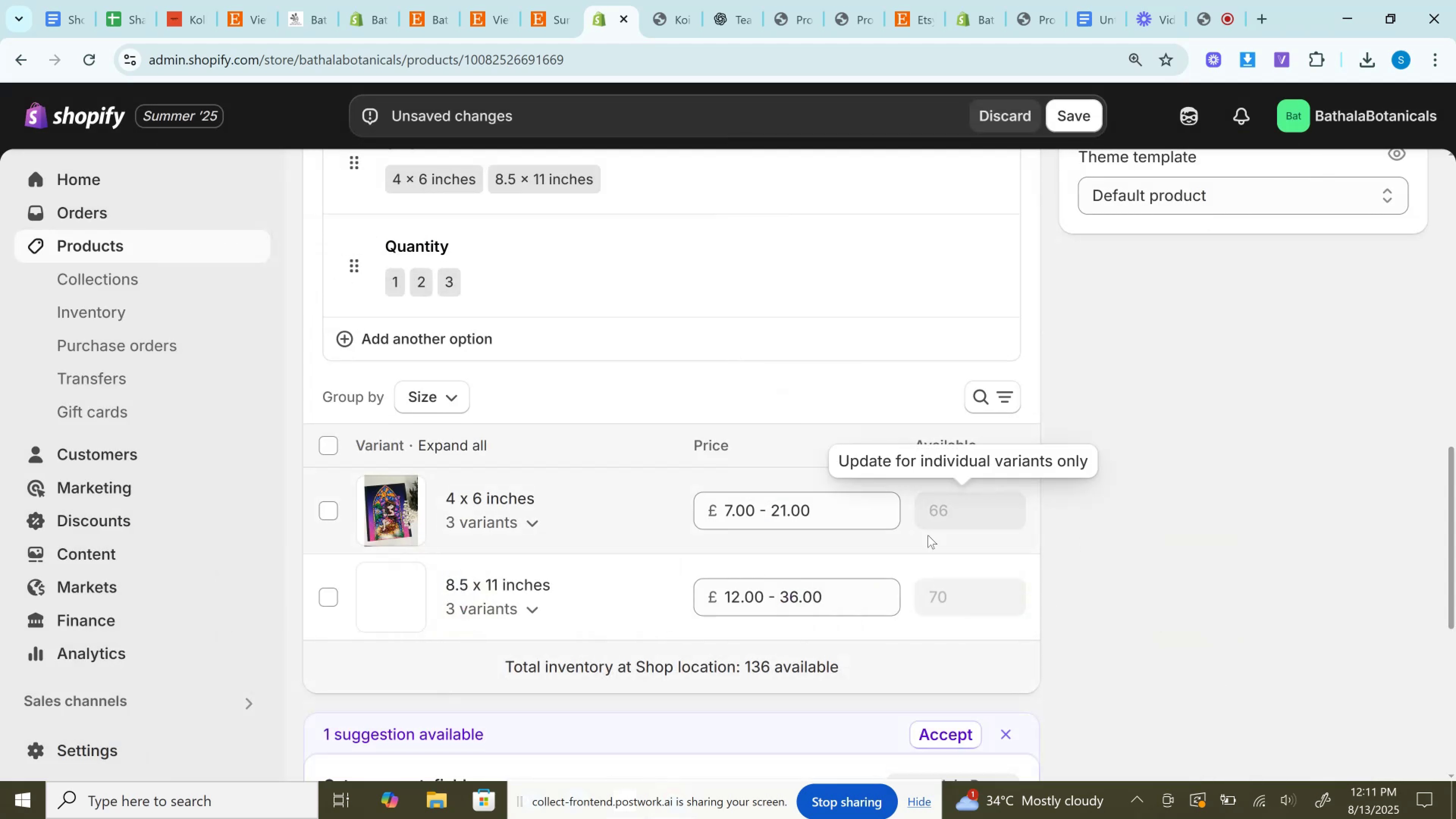 
scroll: coordinate [672, 354], scroll_direction: down, amount: 9.0
 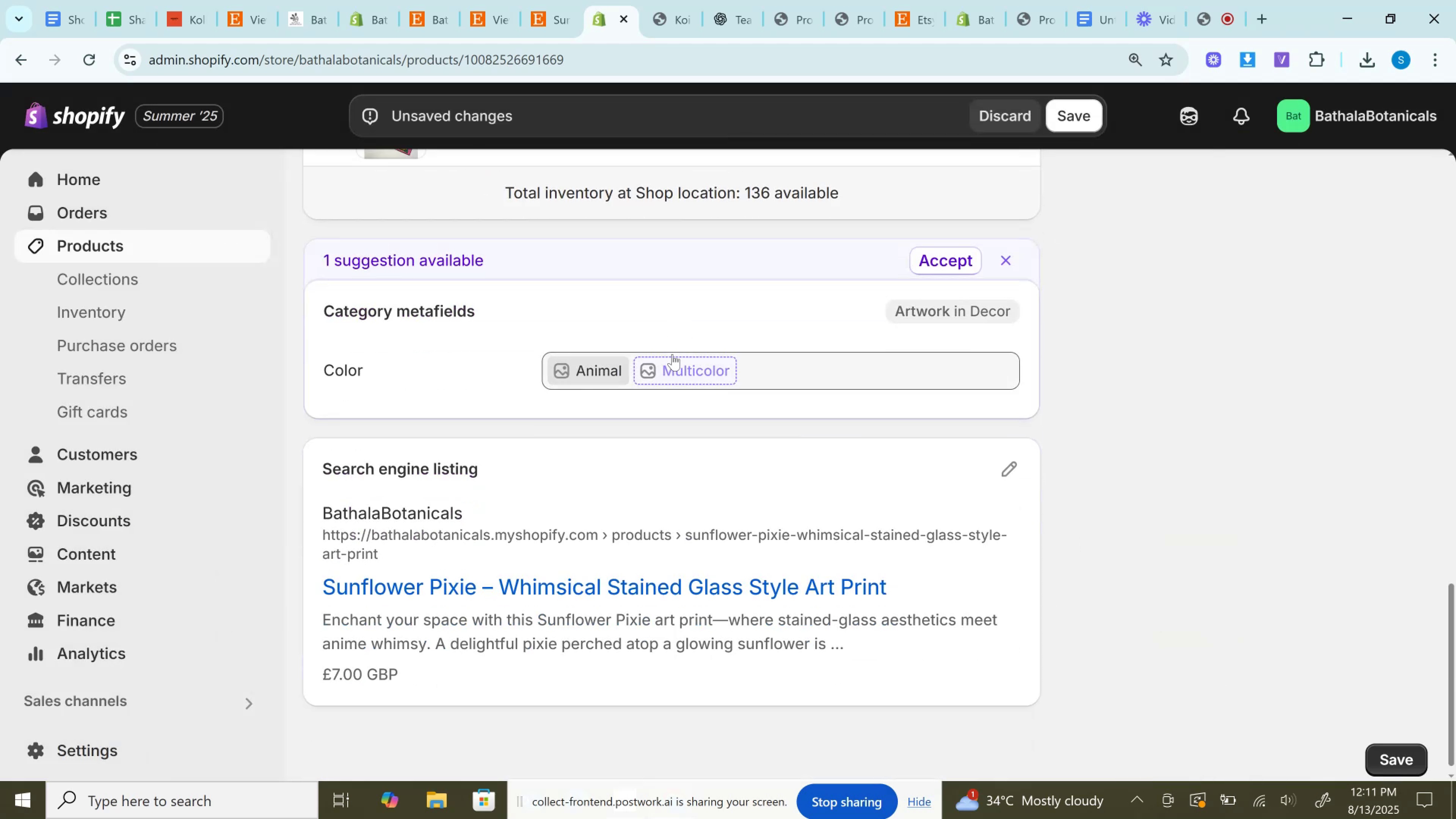 
scroll: coordinate [672, 354], scroll_direction: up, amount: 19.0
 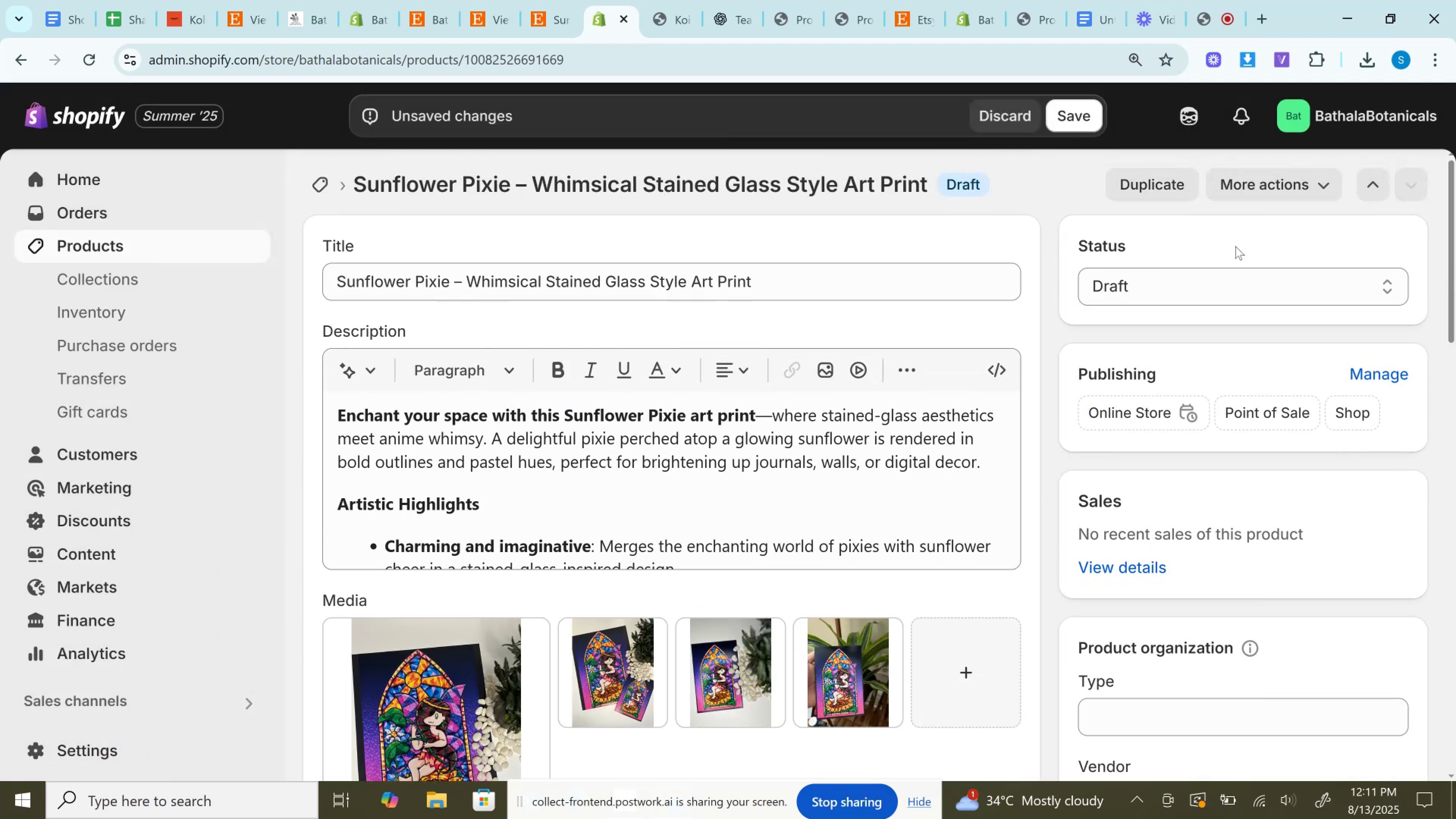 
left_click([1180, 272])
 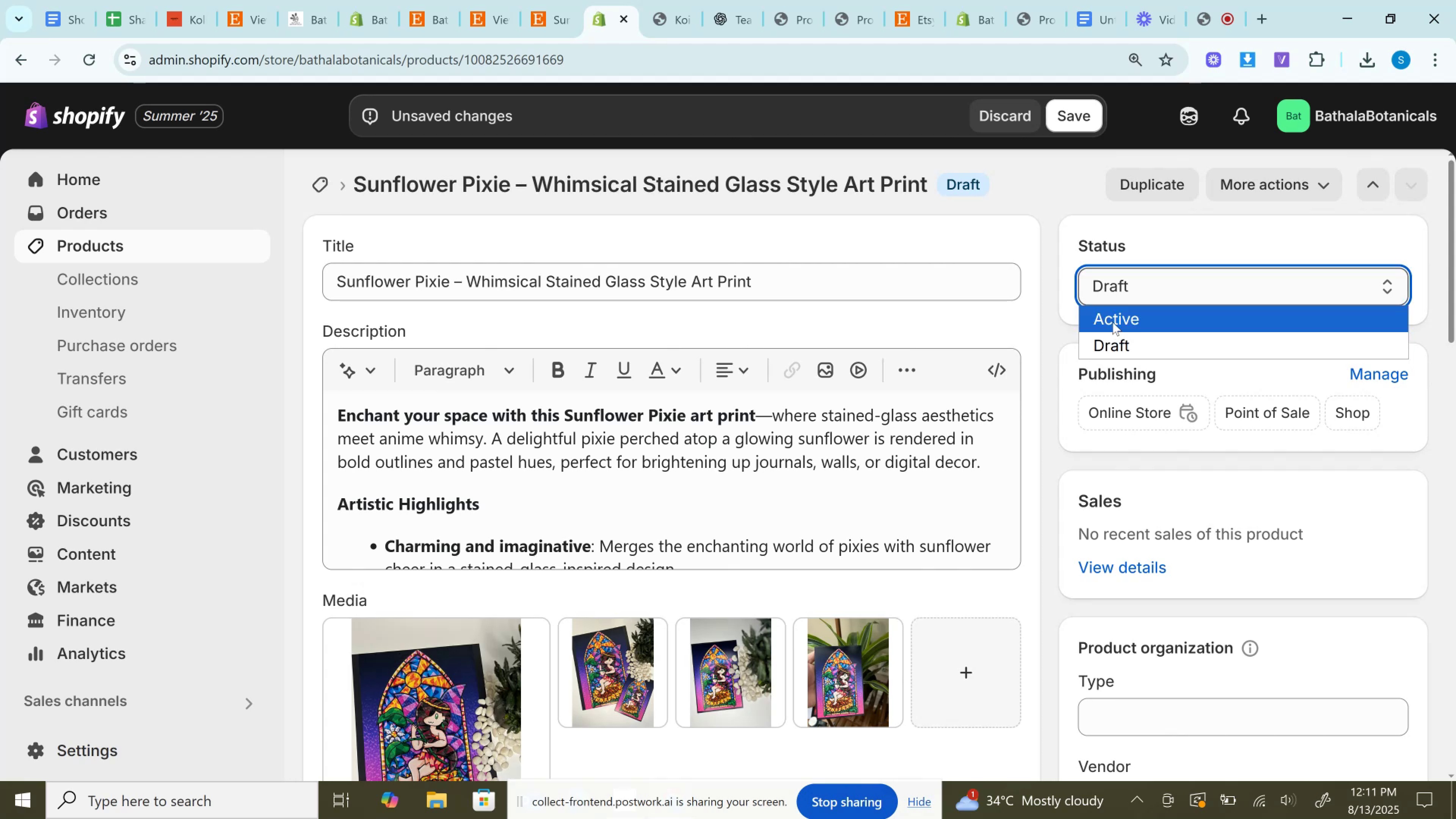 
left_click([1112, 322])
 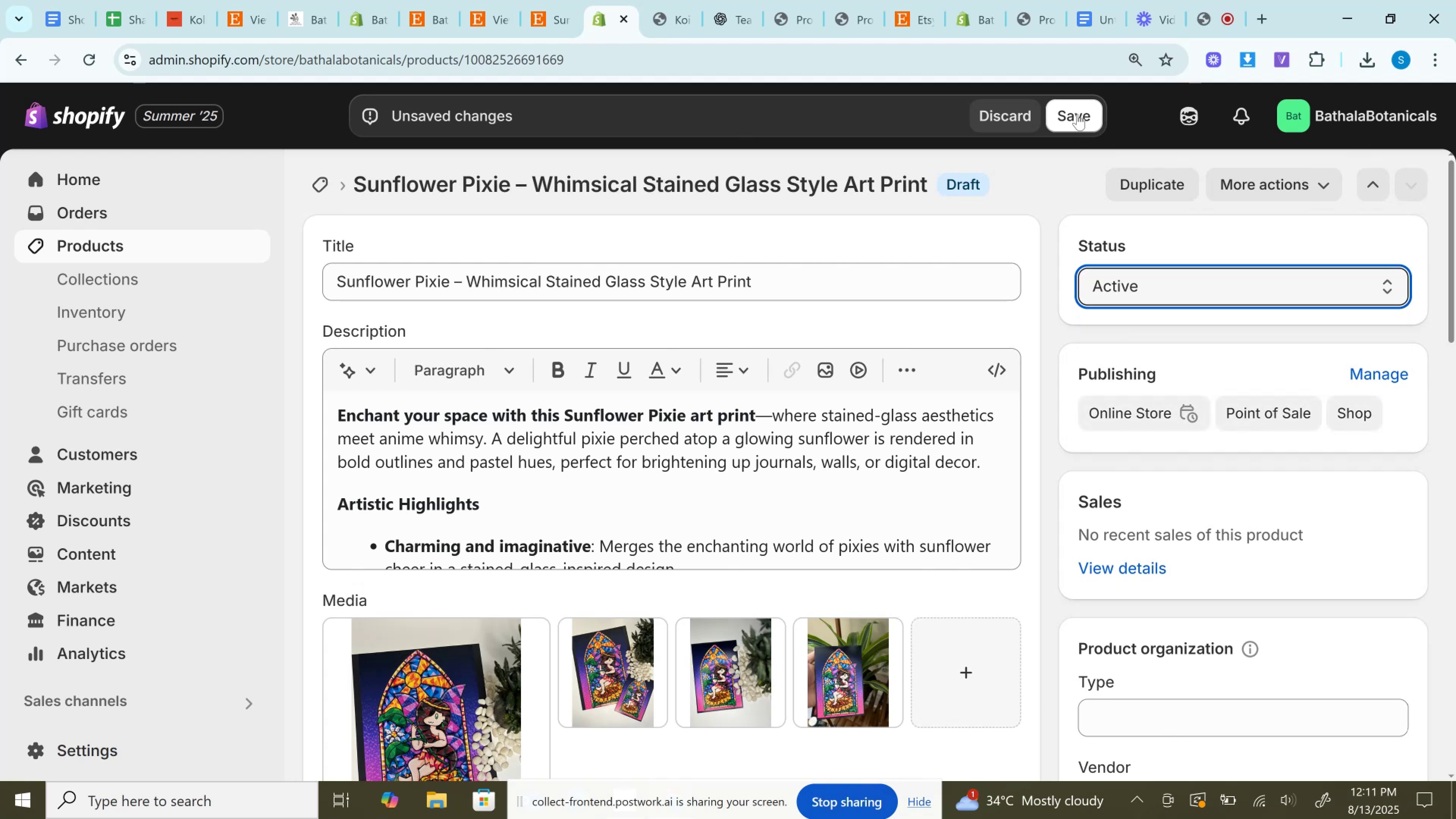 
left_click([1076, 113])
 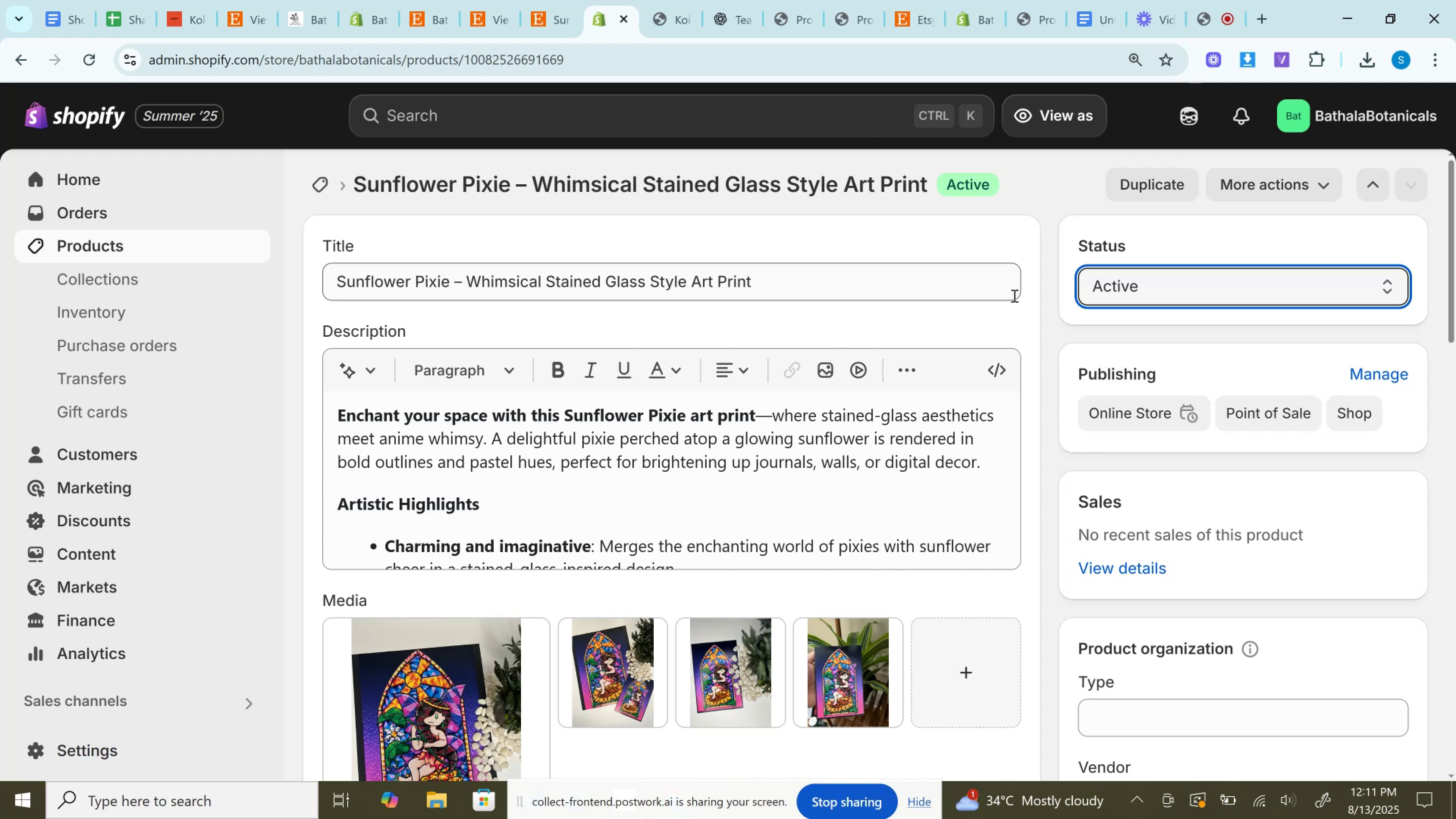 
wait(30.82)
 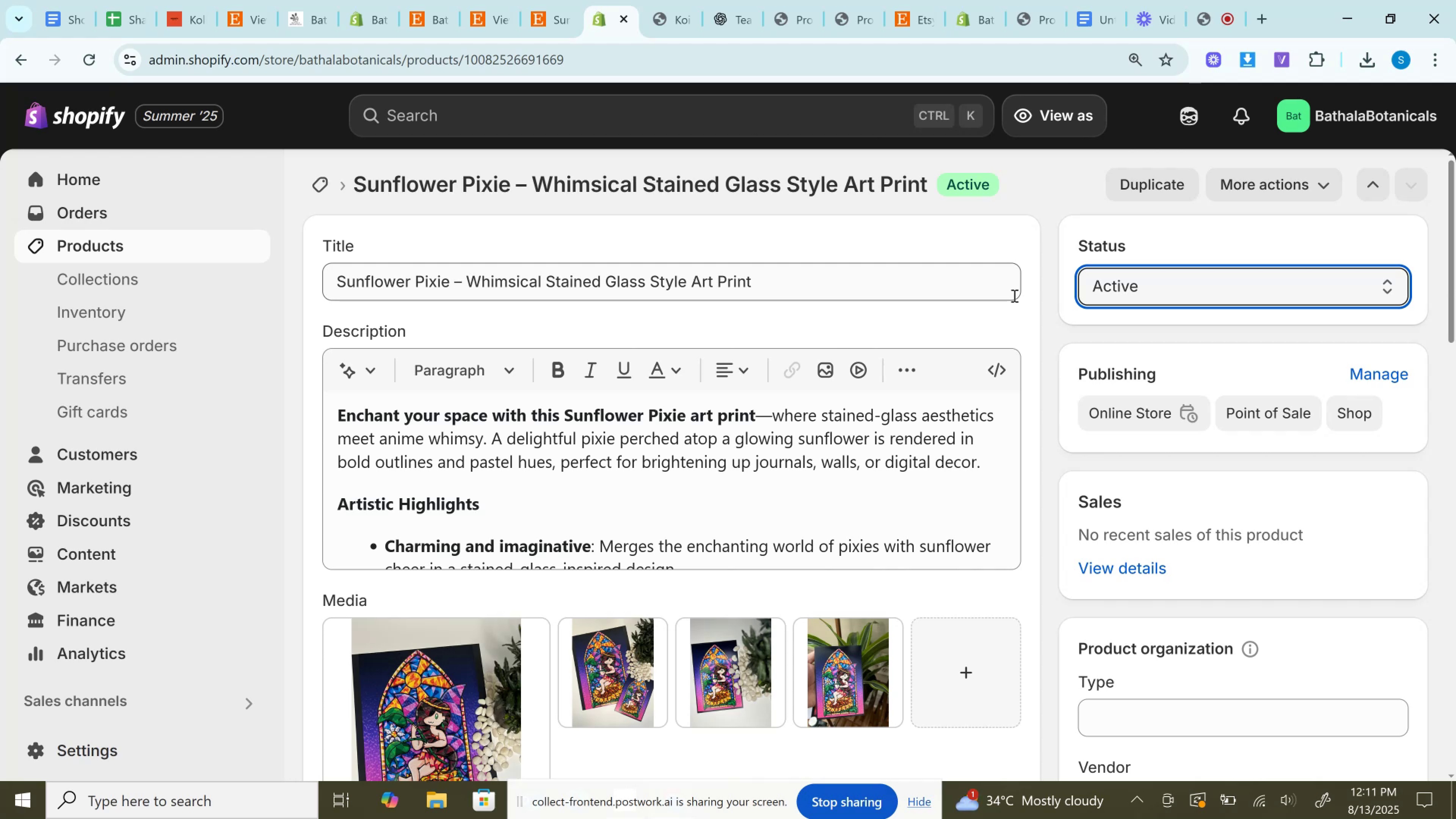 
left_click([1204, 6])
 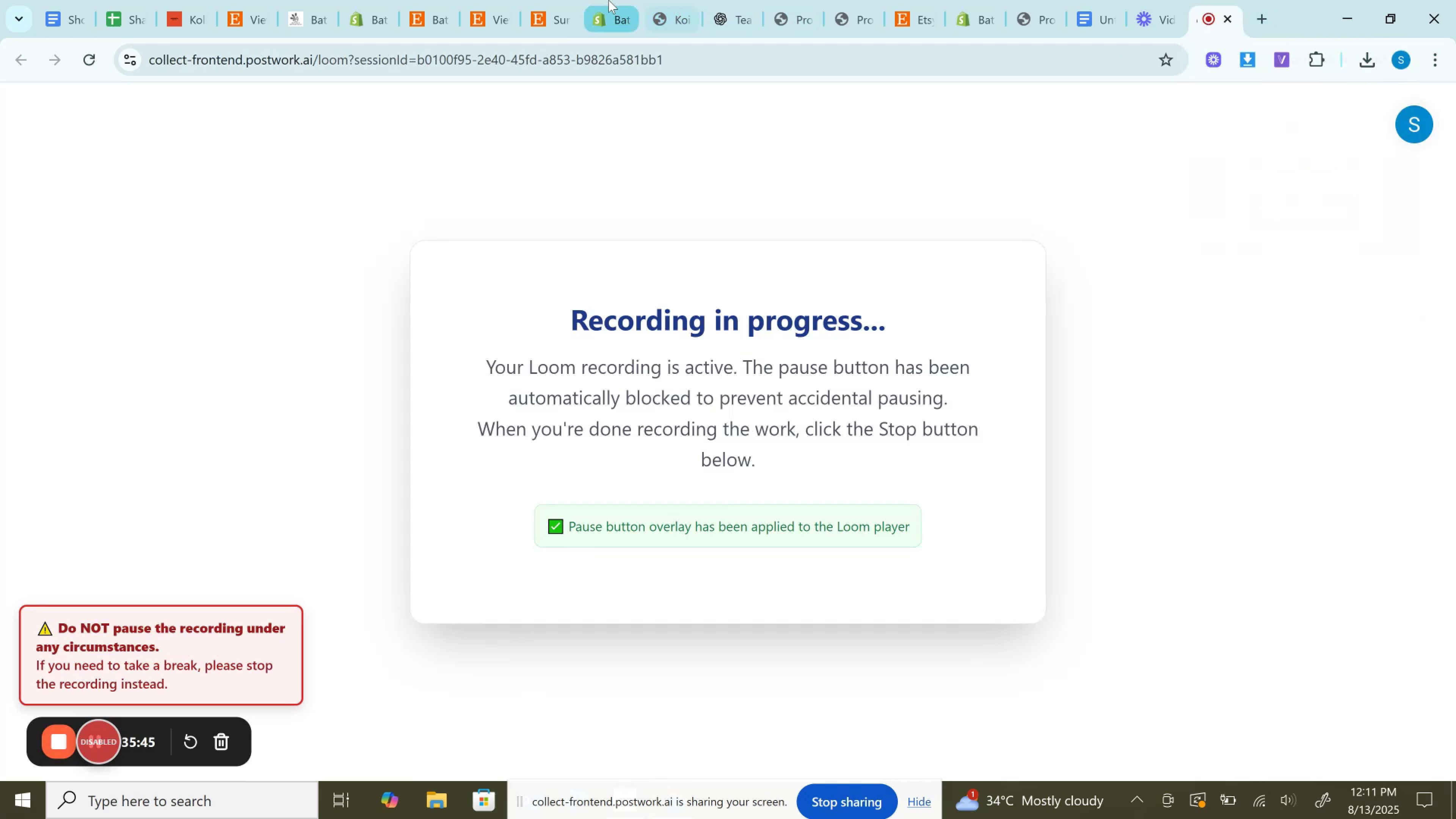 
left_click([609, 0])
 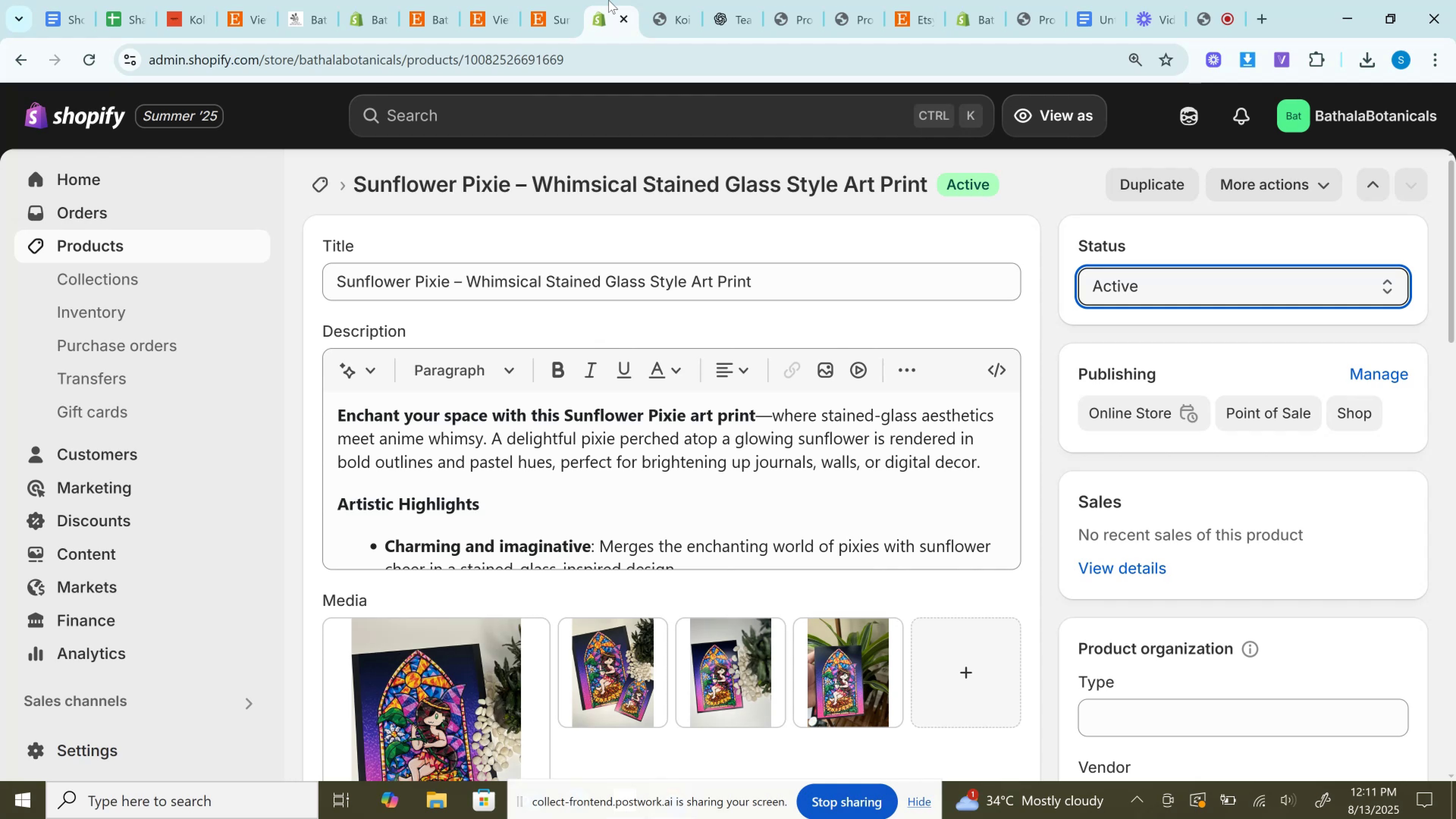 
wait(15.67)
 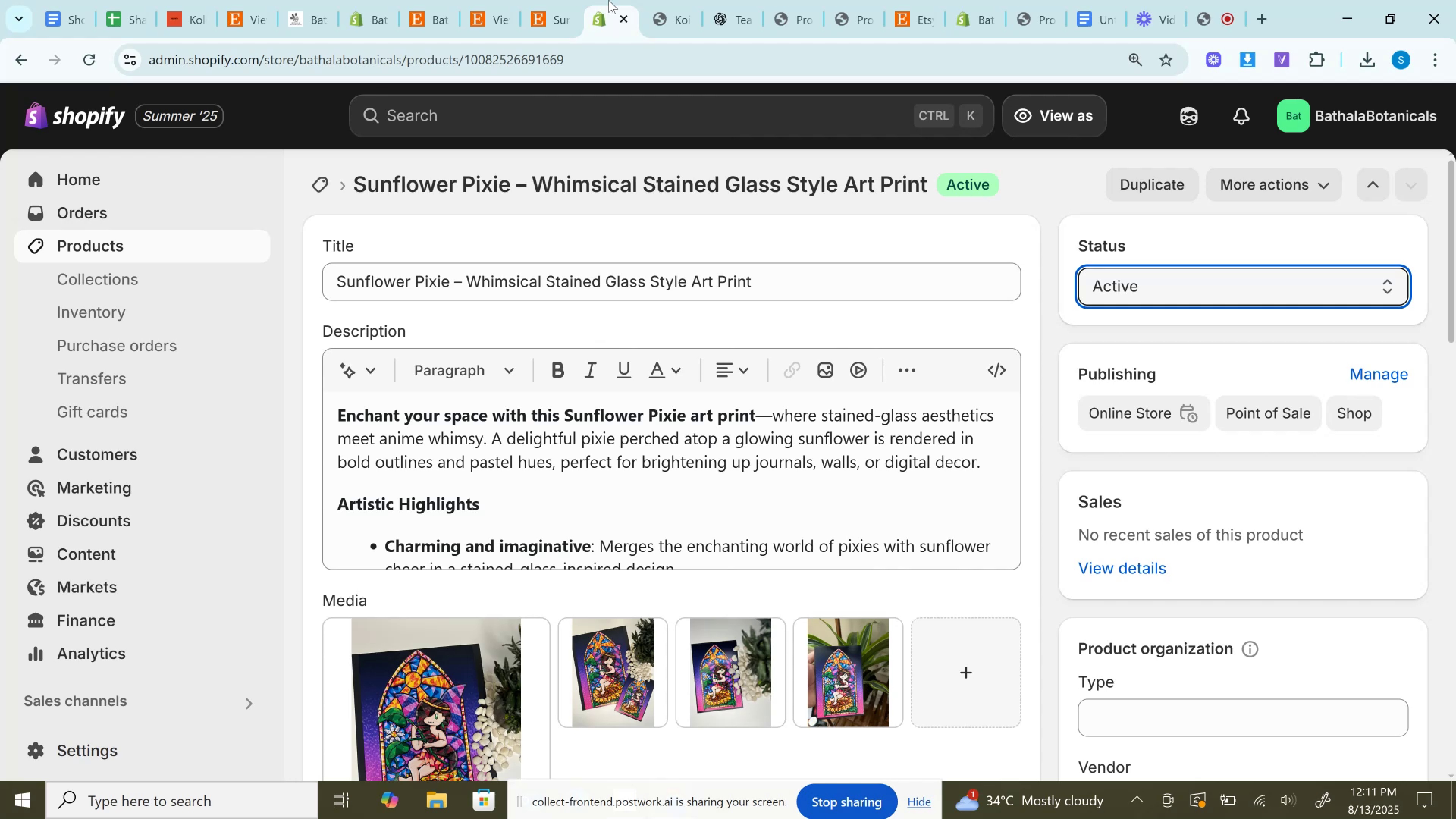 
left_click([1229, 0])
 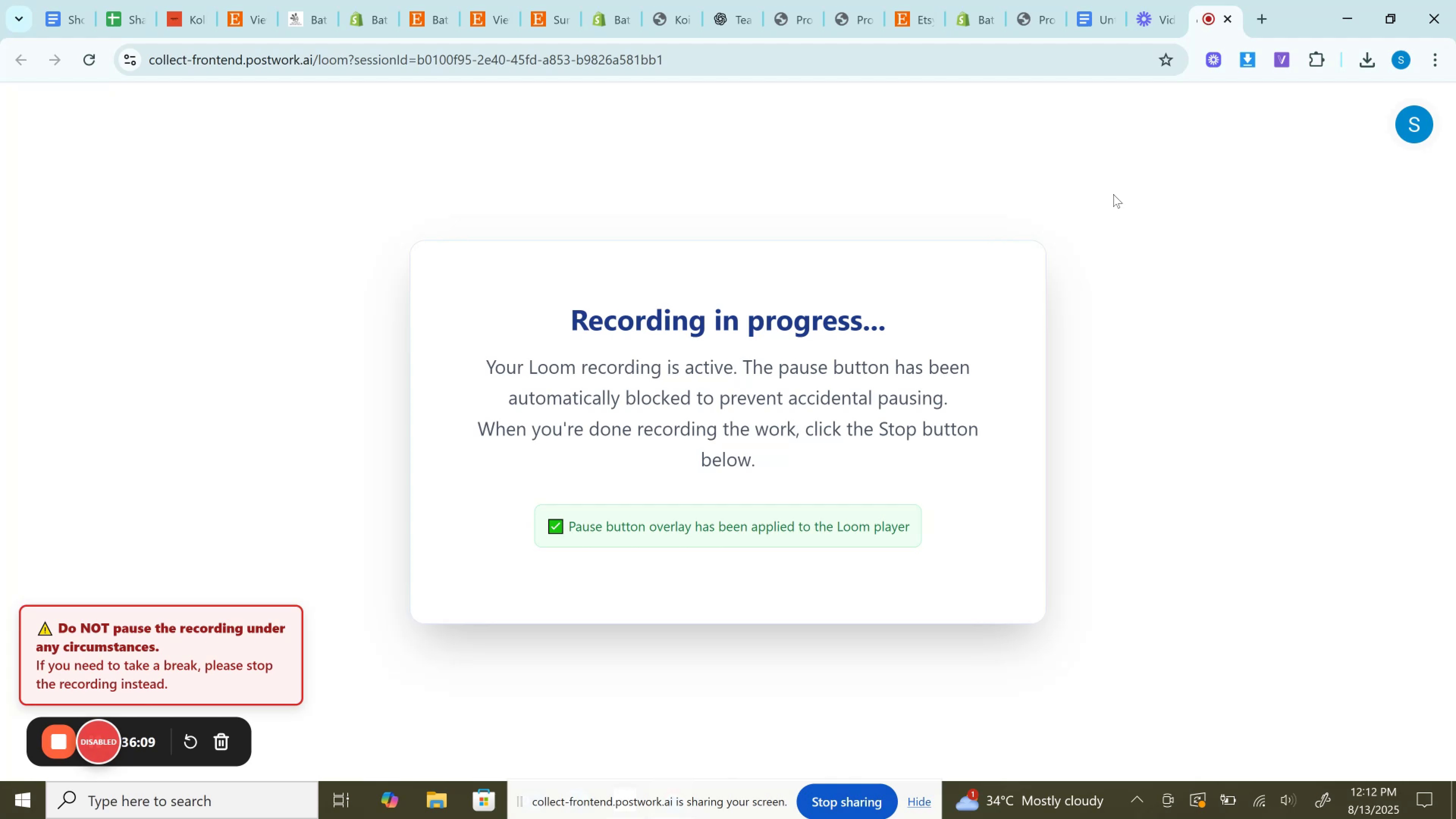 
wait(13.09)
 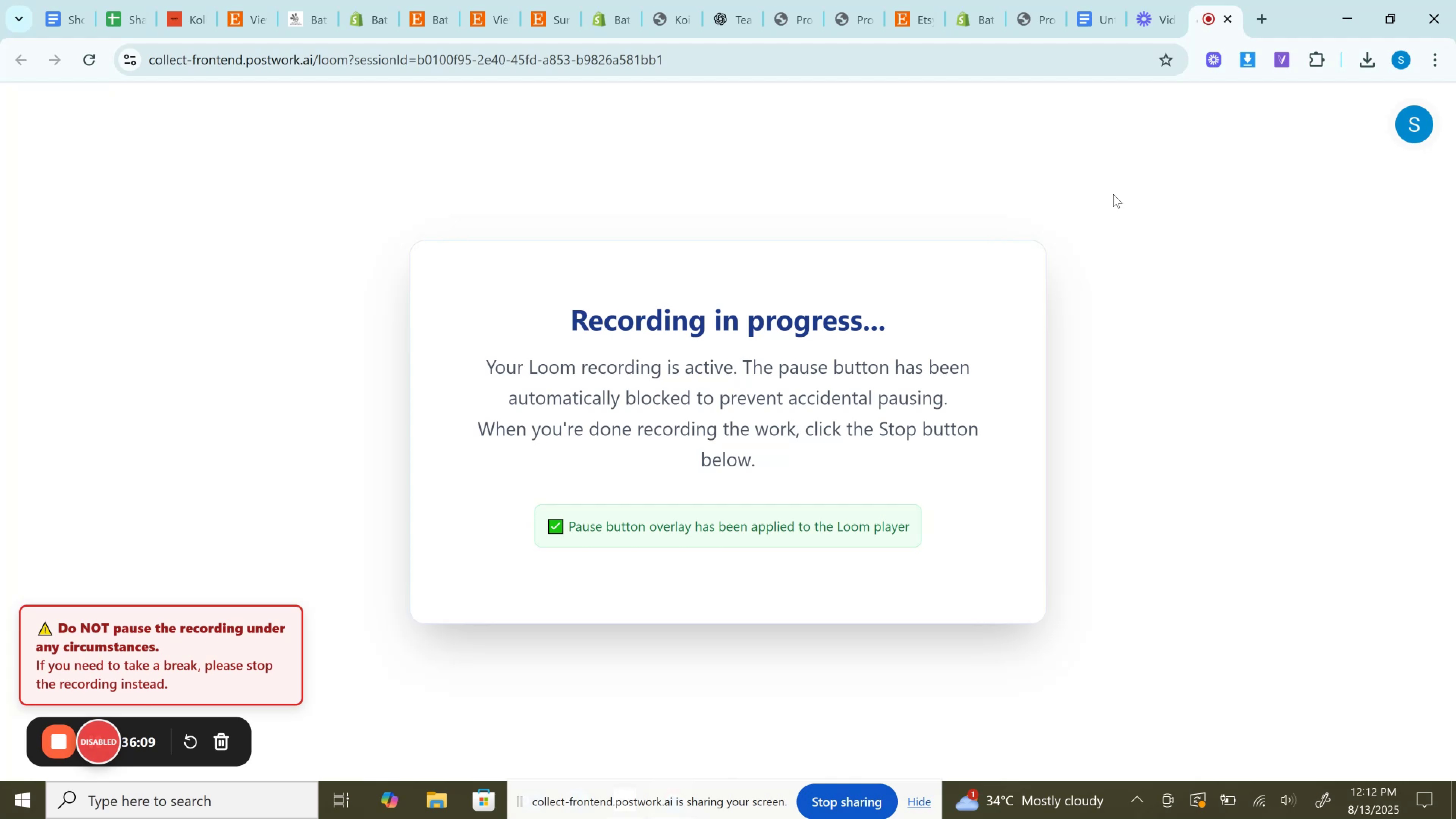 
left_click([537, 0])
 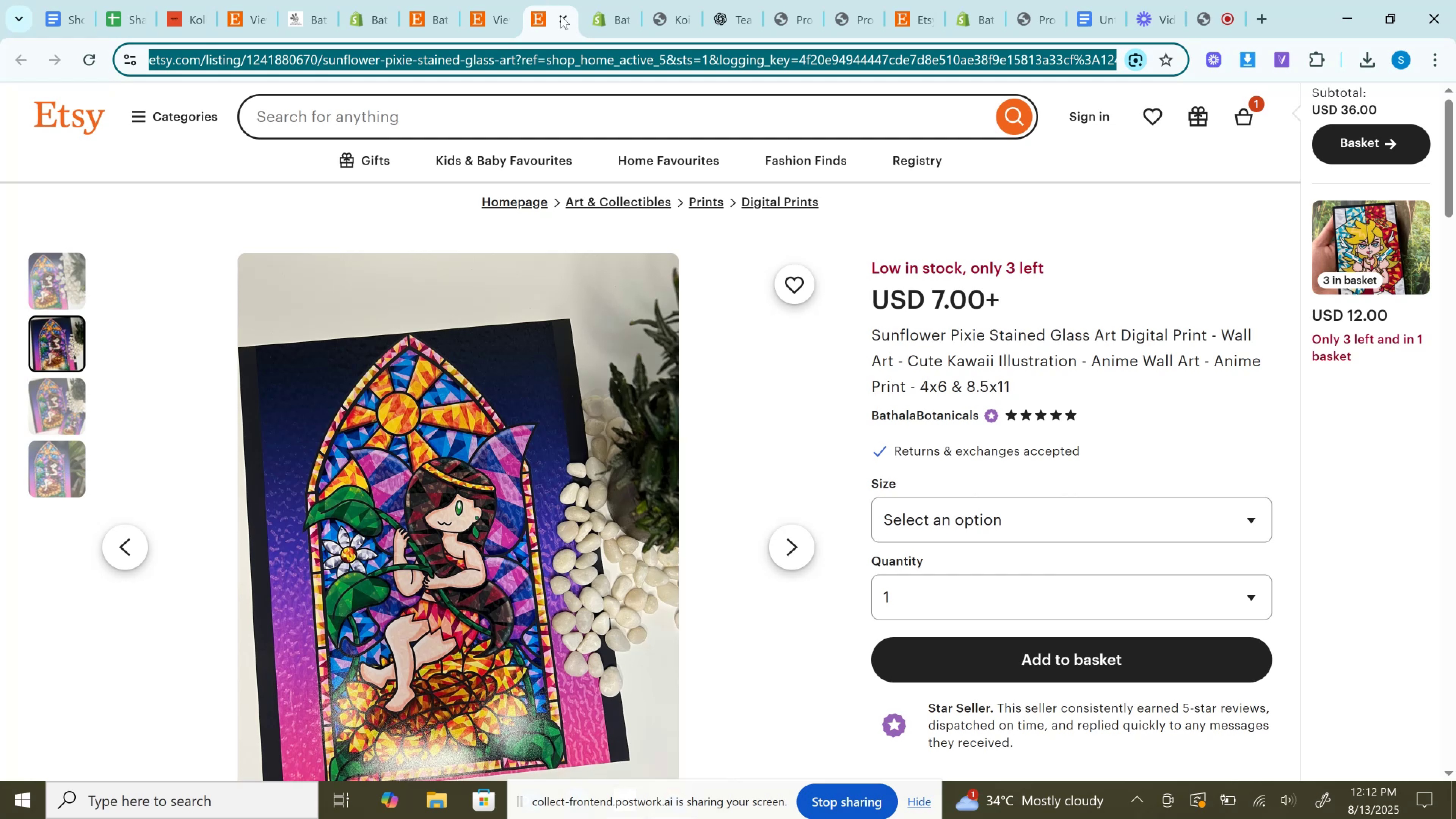 
wait(7.1)
 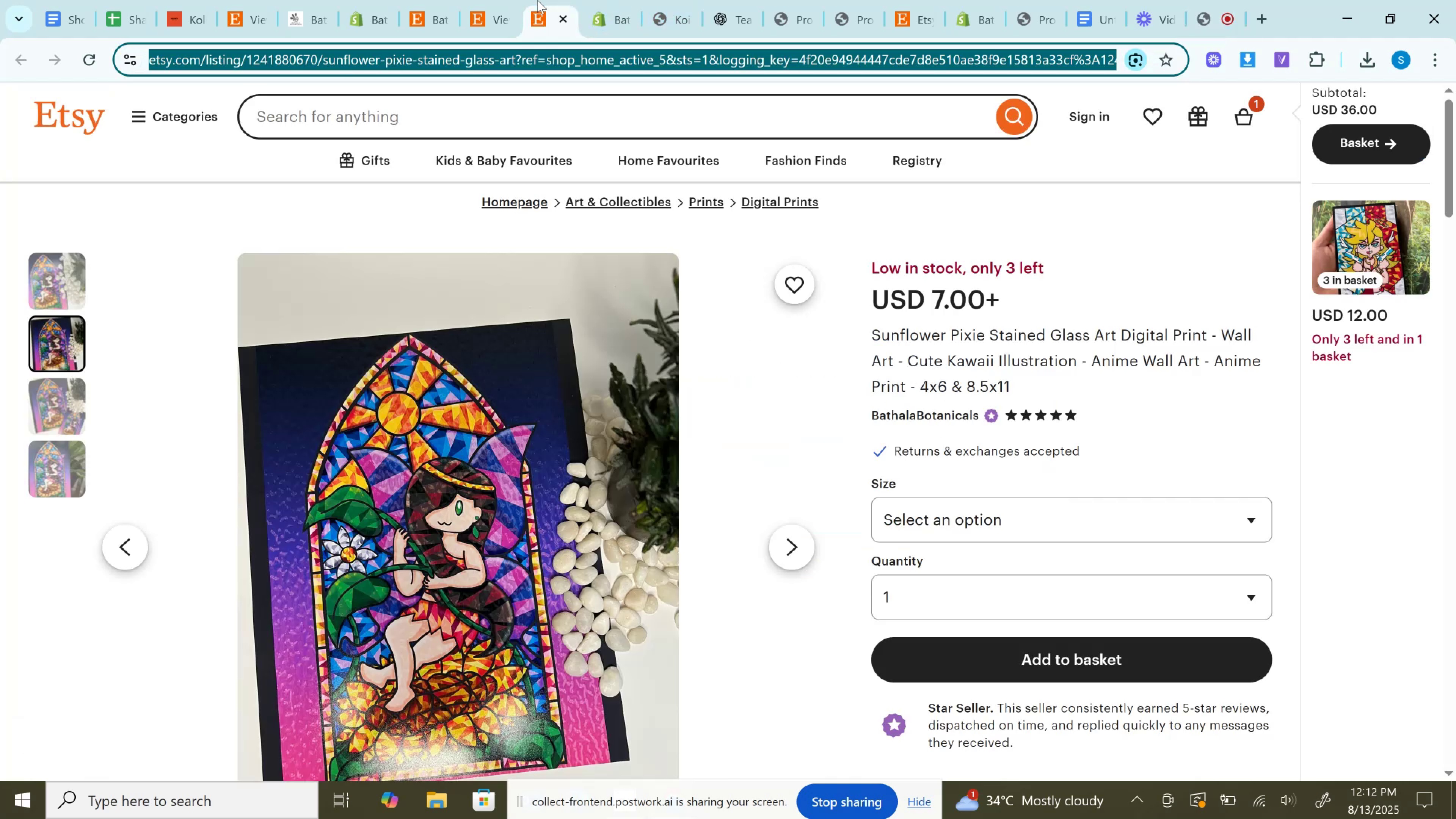 
left_click([602, 4])
 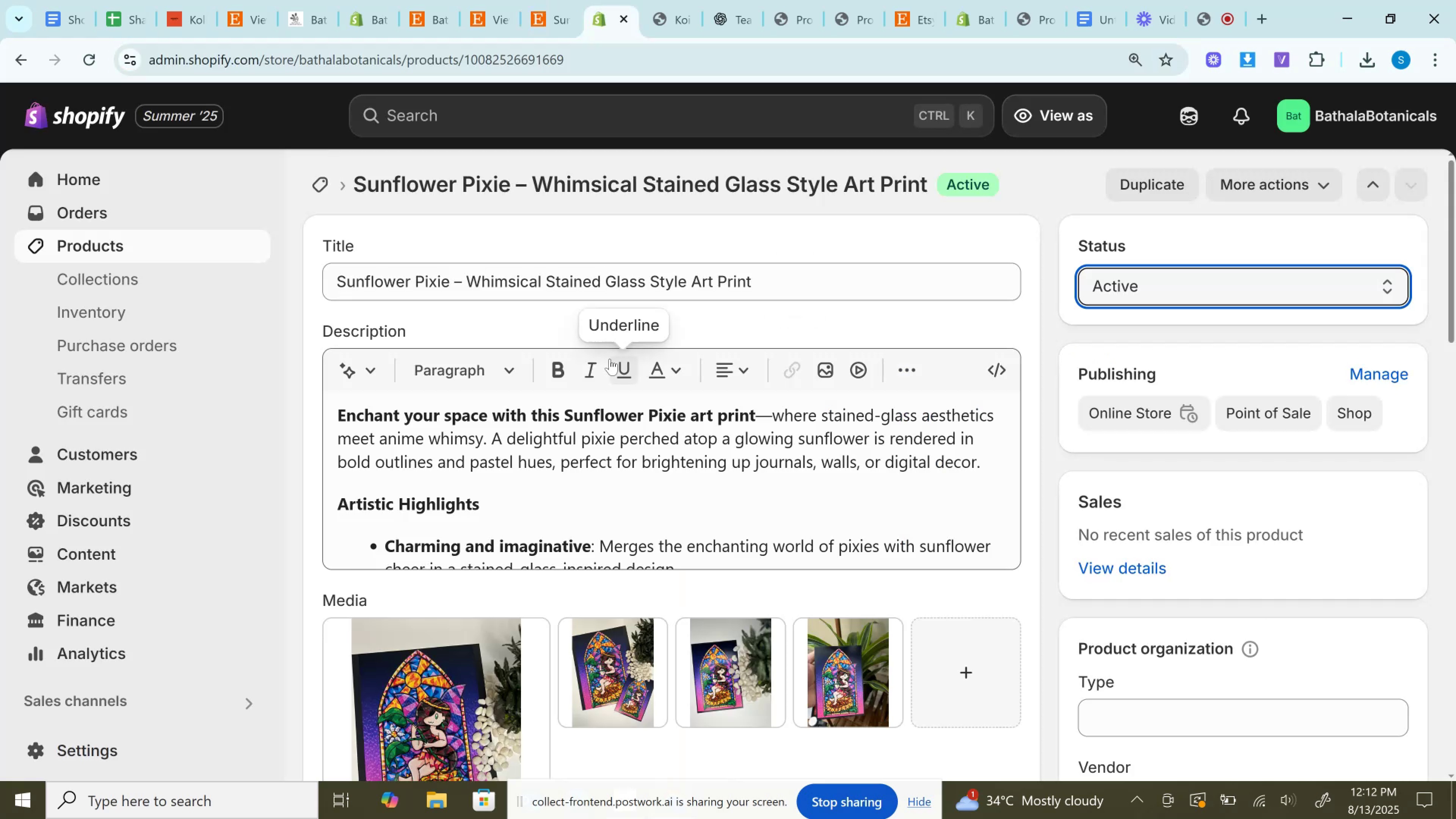 
scroll: coordinate [610, 360], scroll_direction: down, amount: 4.0
 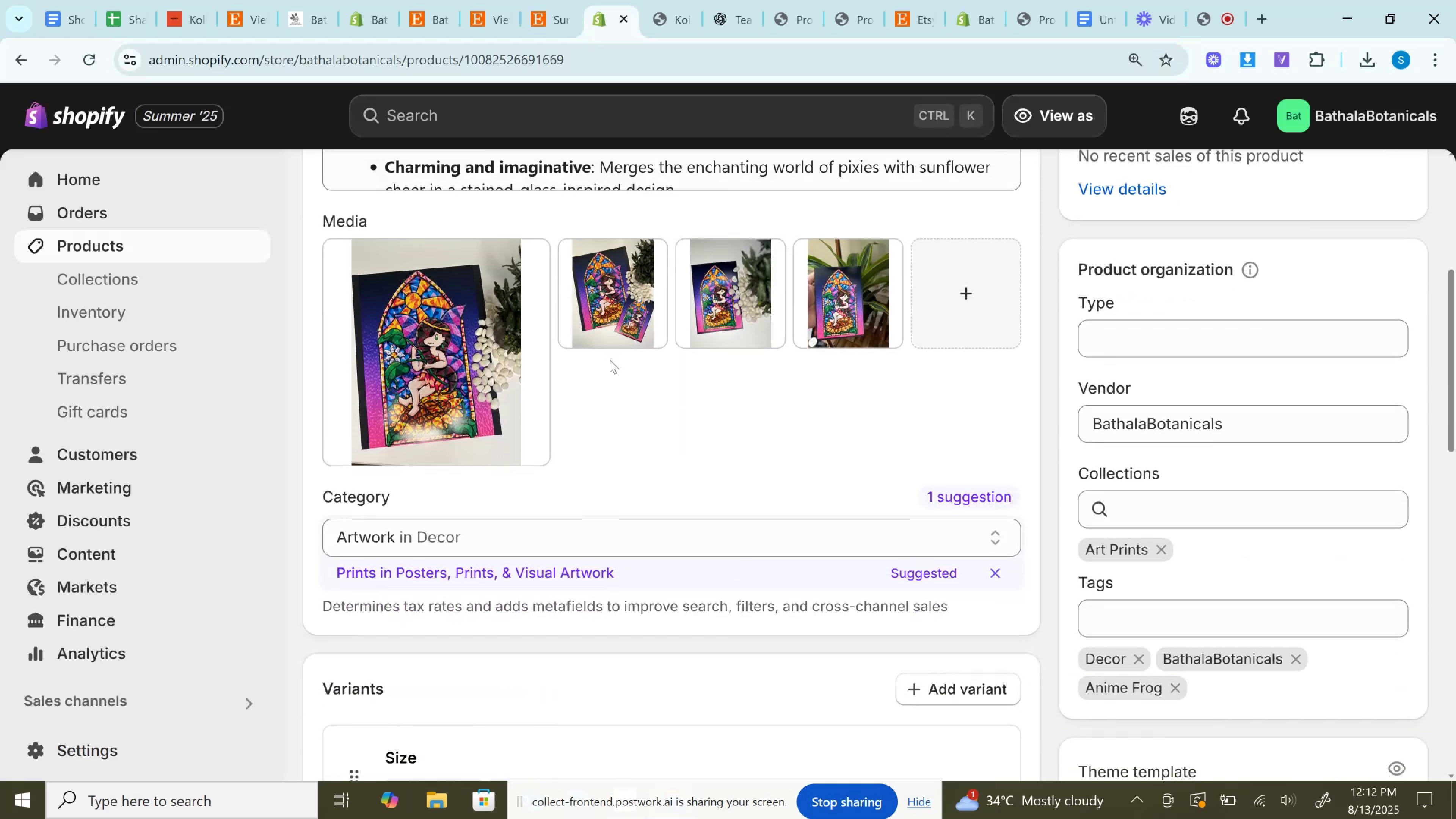 
scroll: coordinate [610, 360], scroll_direction: up, amount: 1.0
 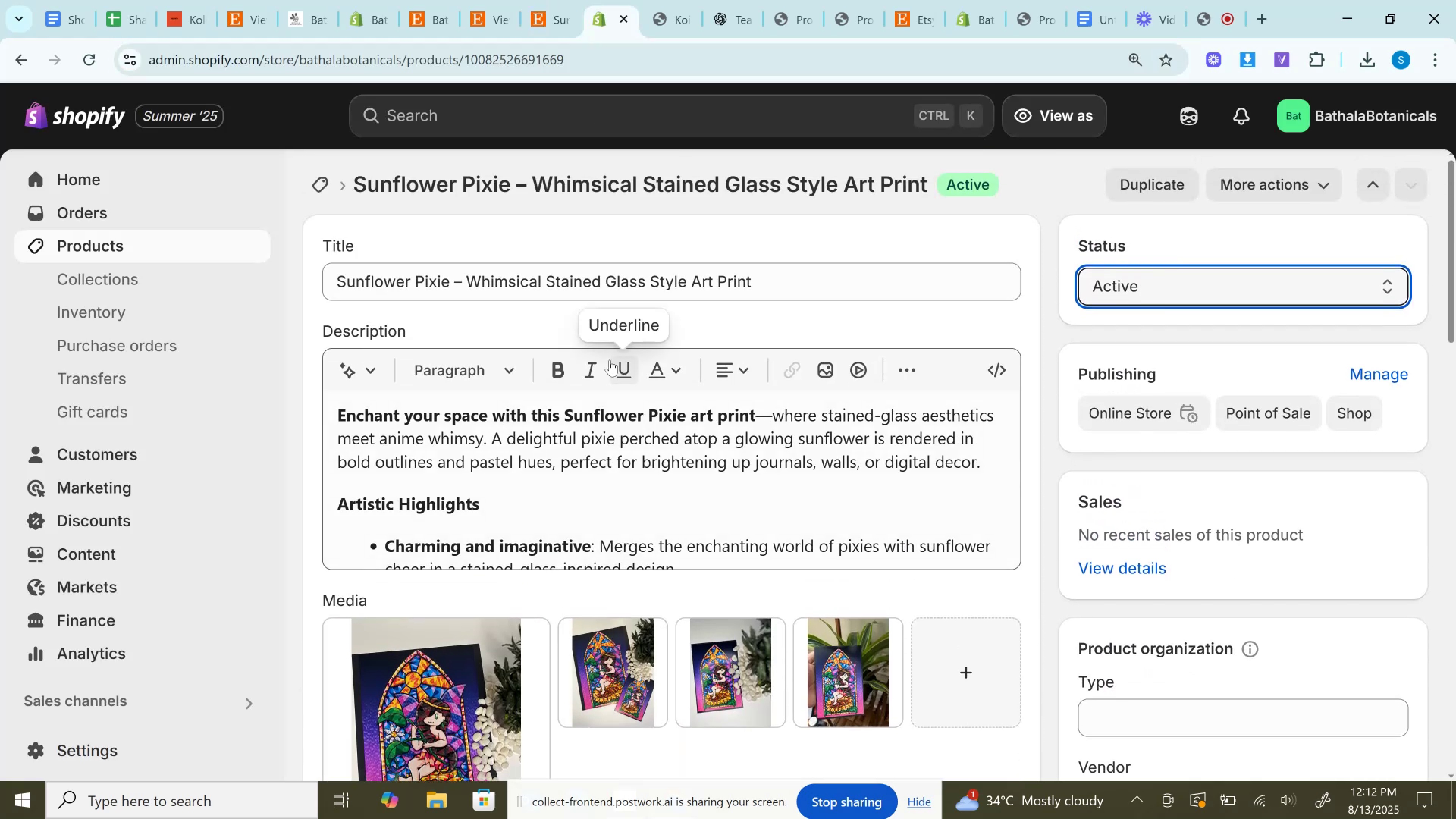 
scroll: coordinate [610, 360], scroll_direction: down, amount: 2.0
 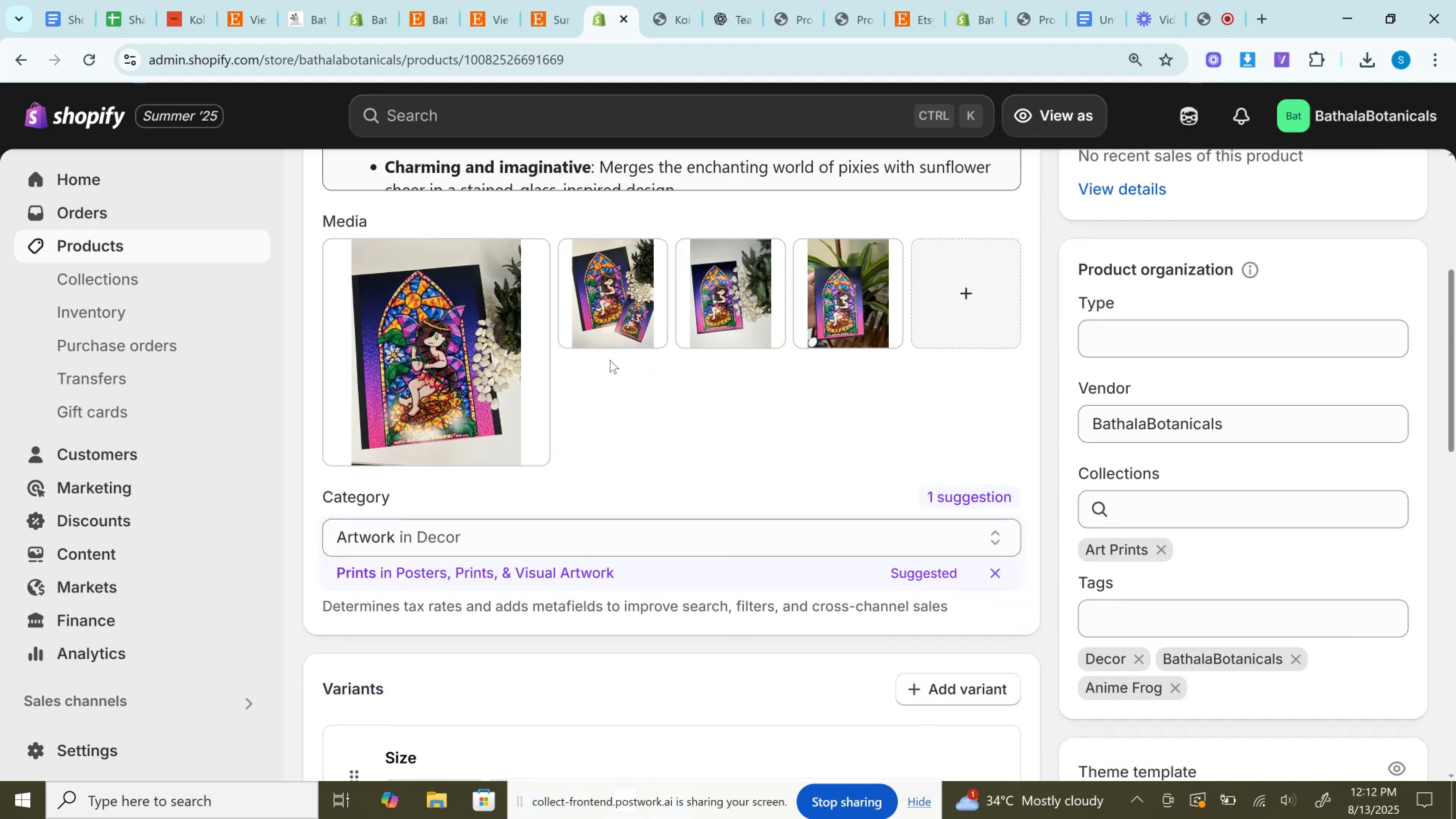 
scroll: coordinate [610, 360], scroll_direction: up, amount: 8.0
 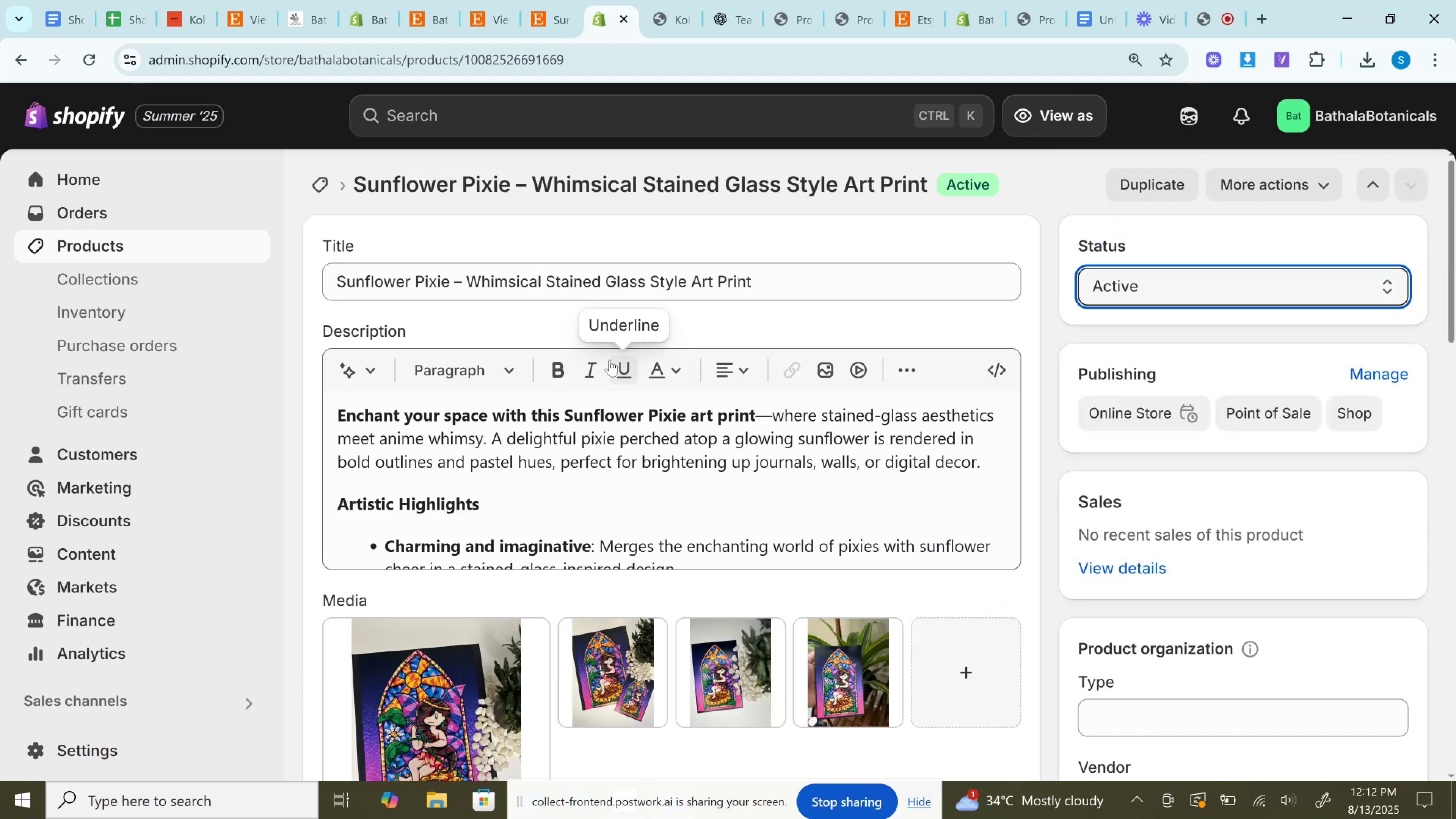 
wait(6.85)
 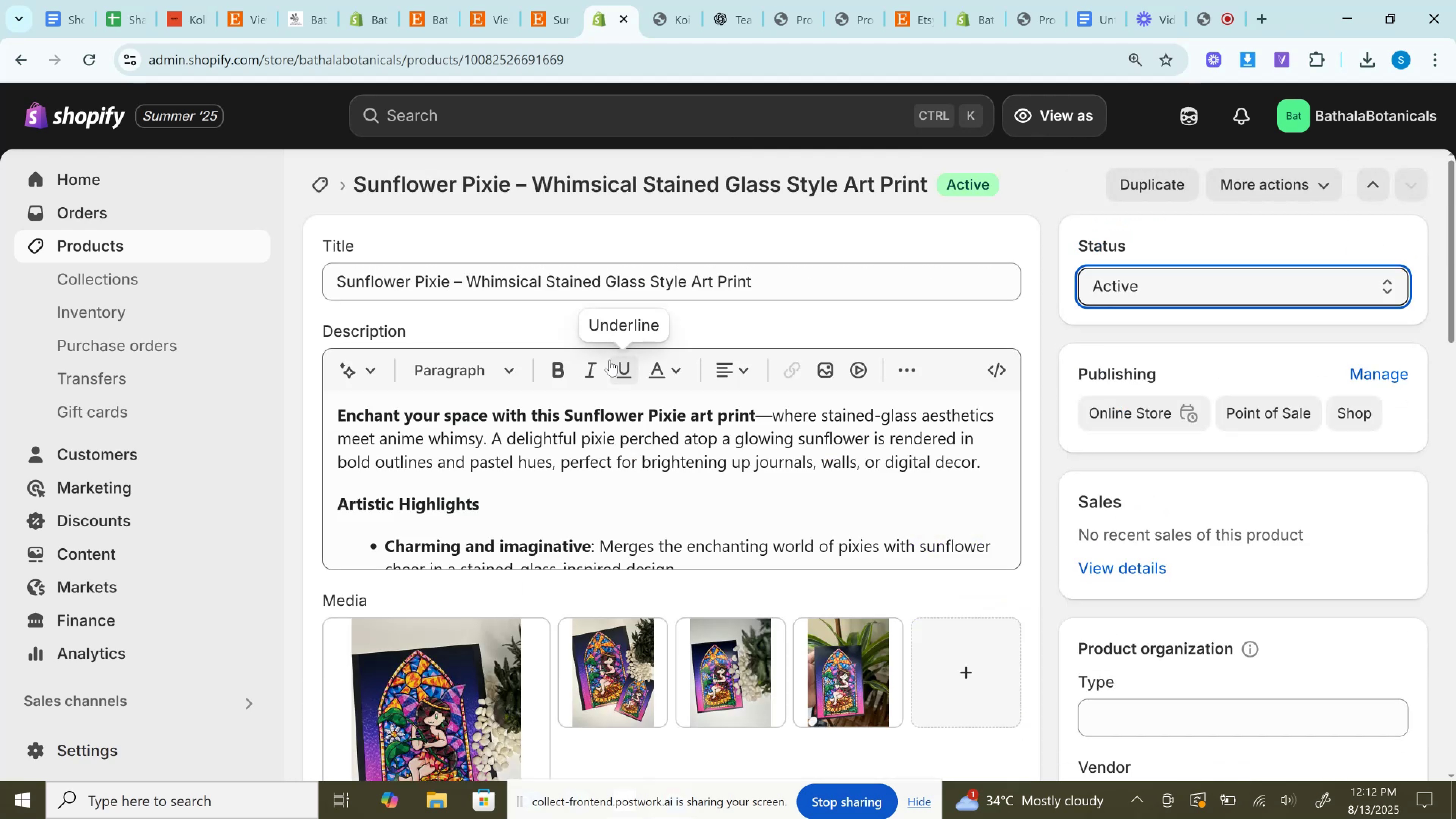 
left_click([551, 0])
 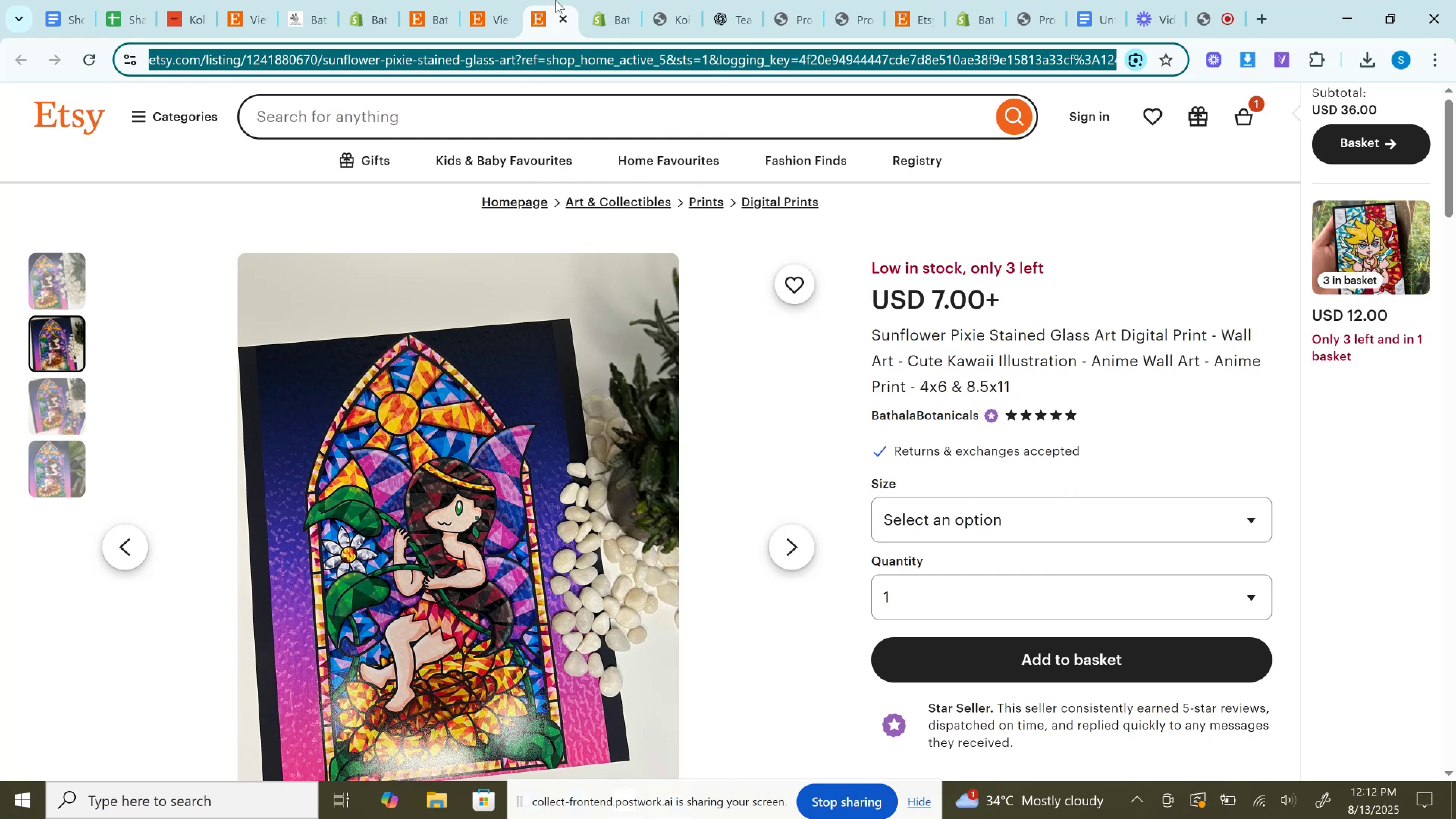 
left_click([581, 0])
 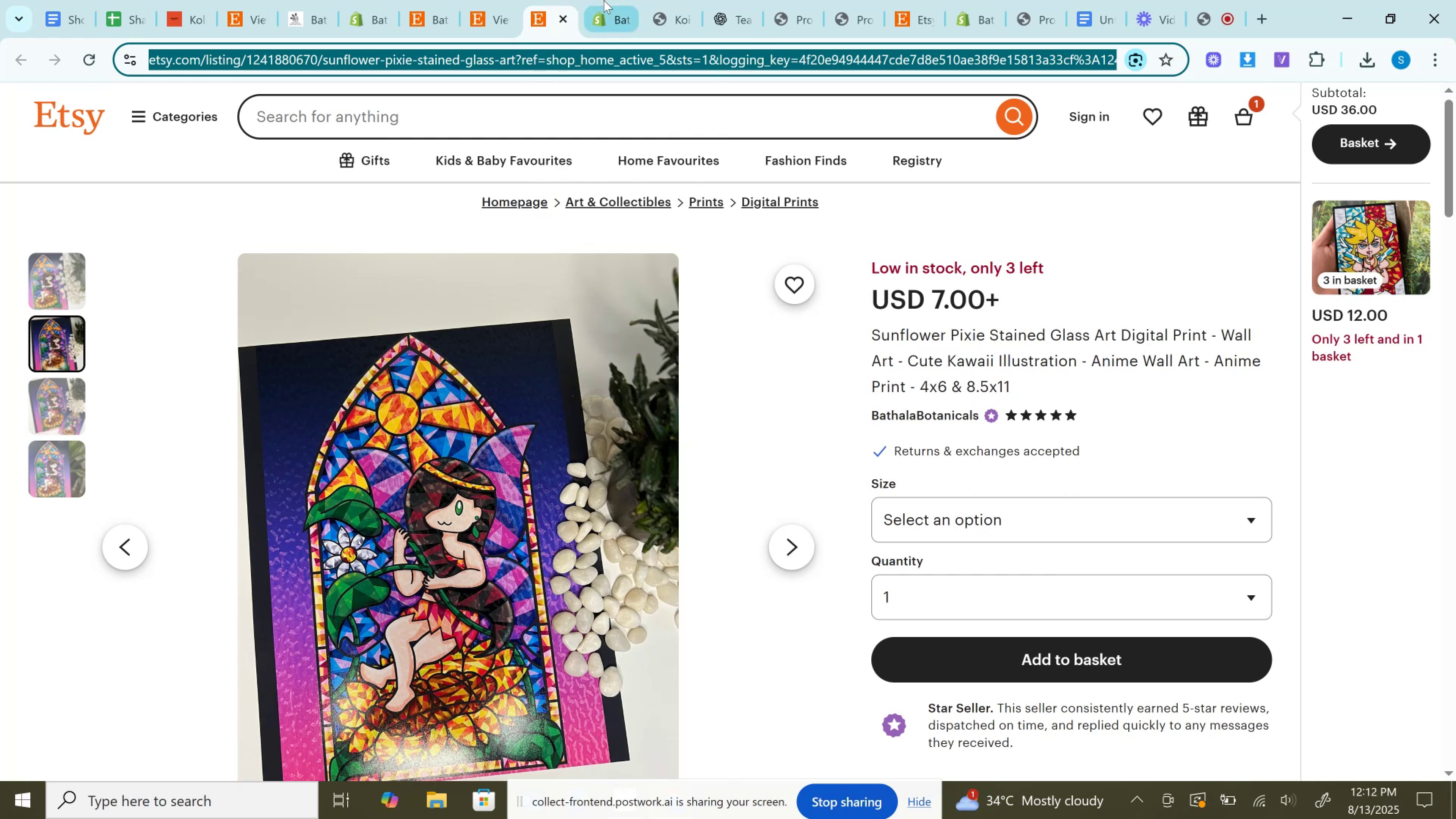 
left_click([604, 0])
 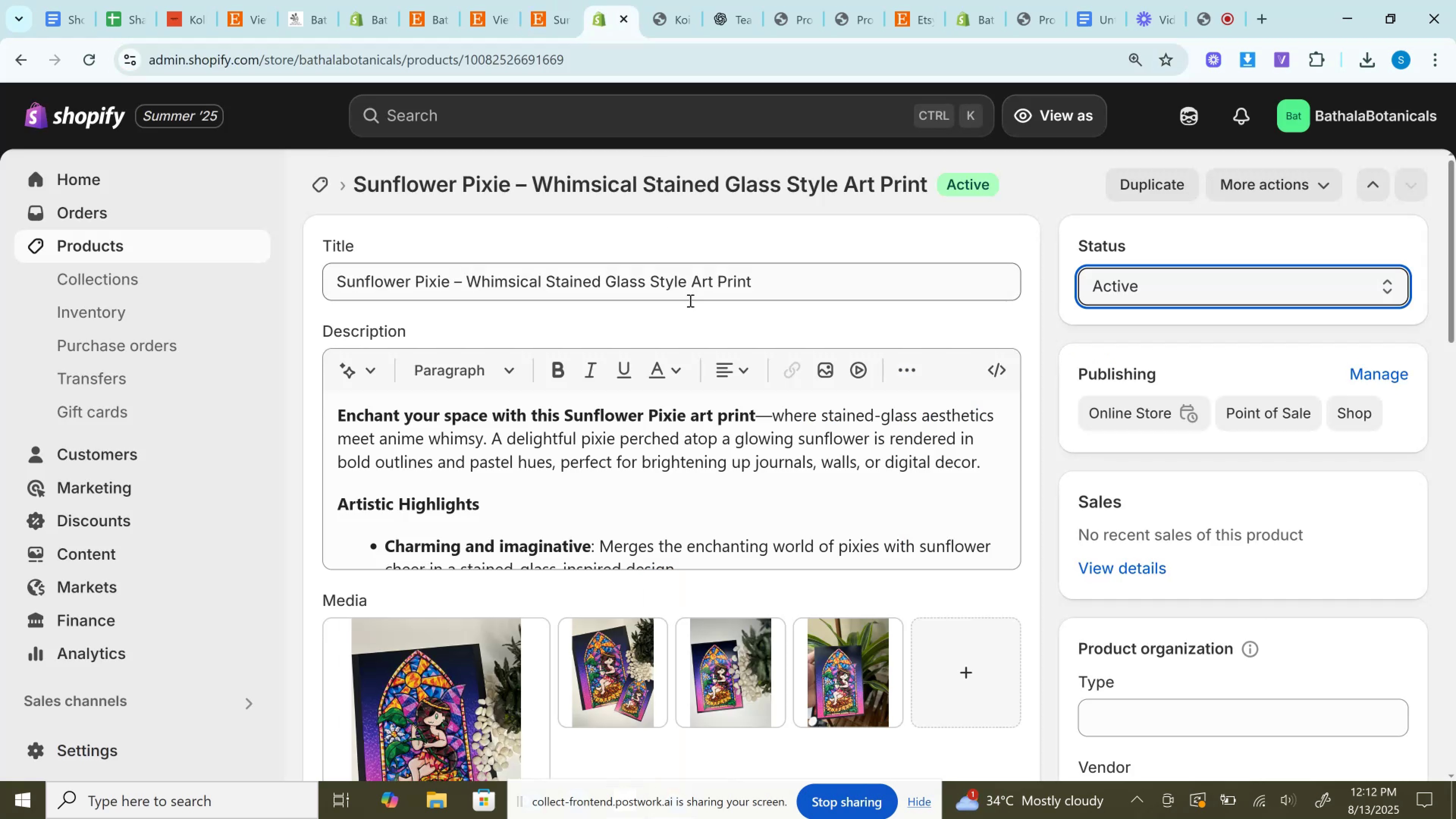 
scroll: coordinate [695, 320], scroll_direction: down, amount: 3.0
 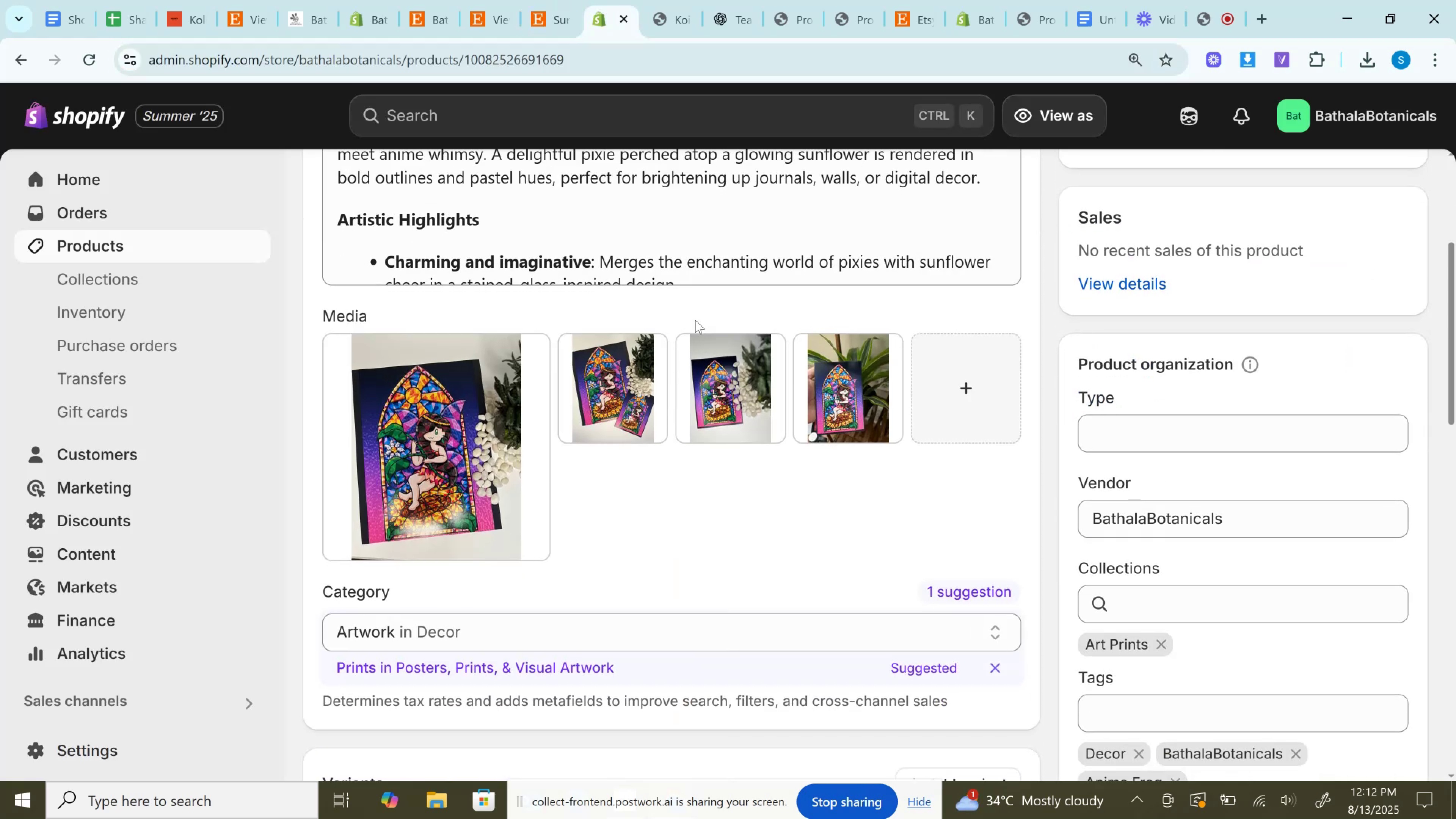 
wait(10.78)
 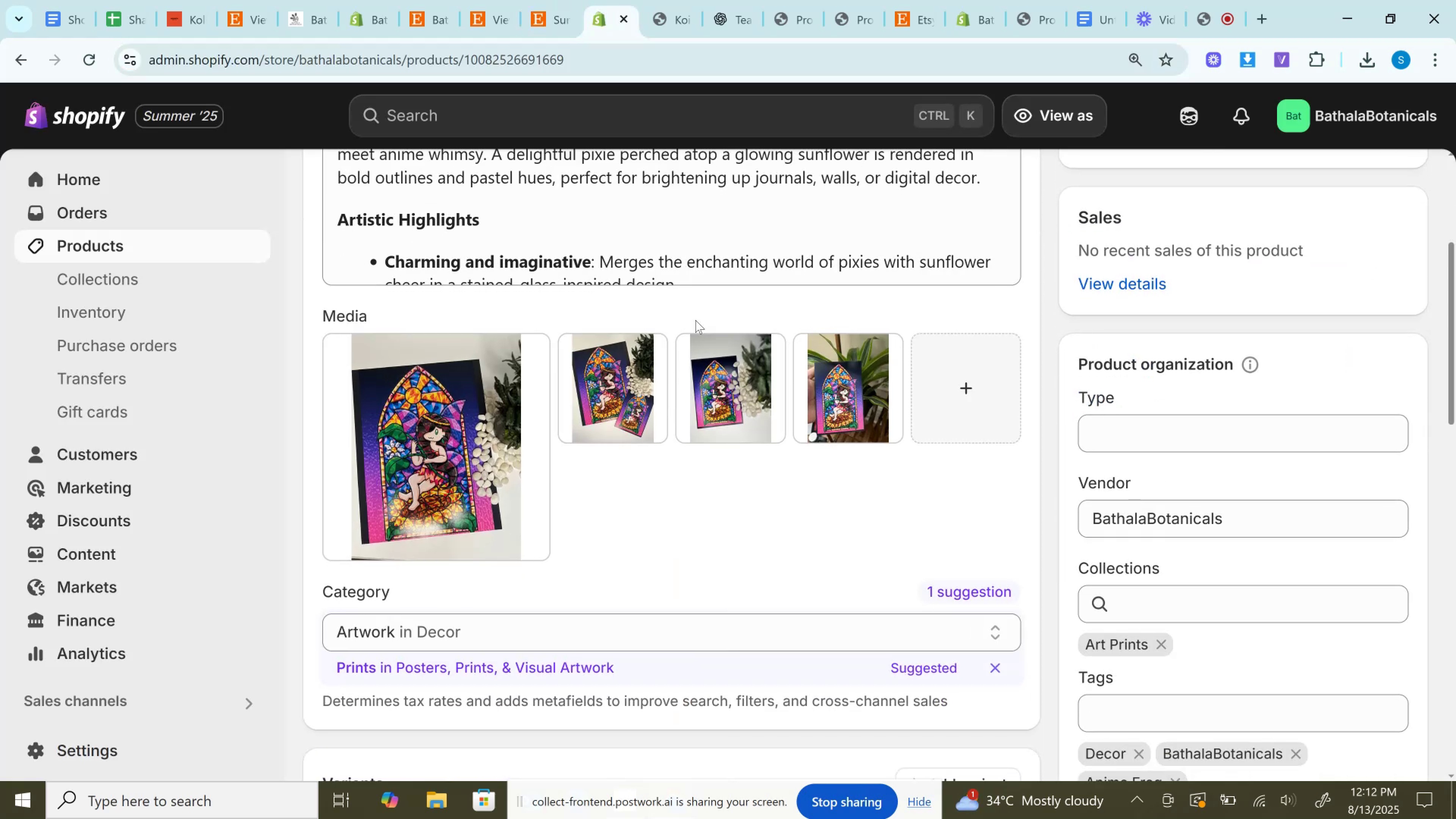 
scroll: coordinate [551, 383], scroll_direction: down, amount: 8.0
 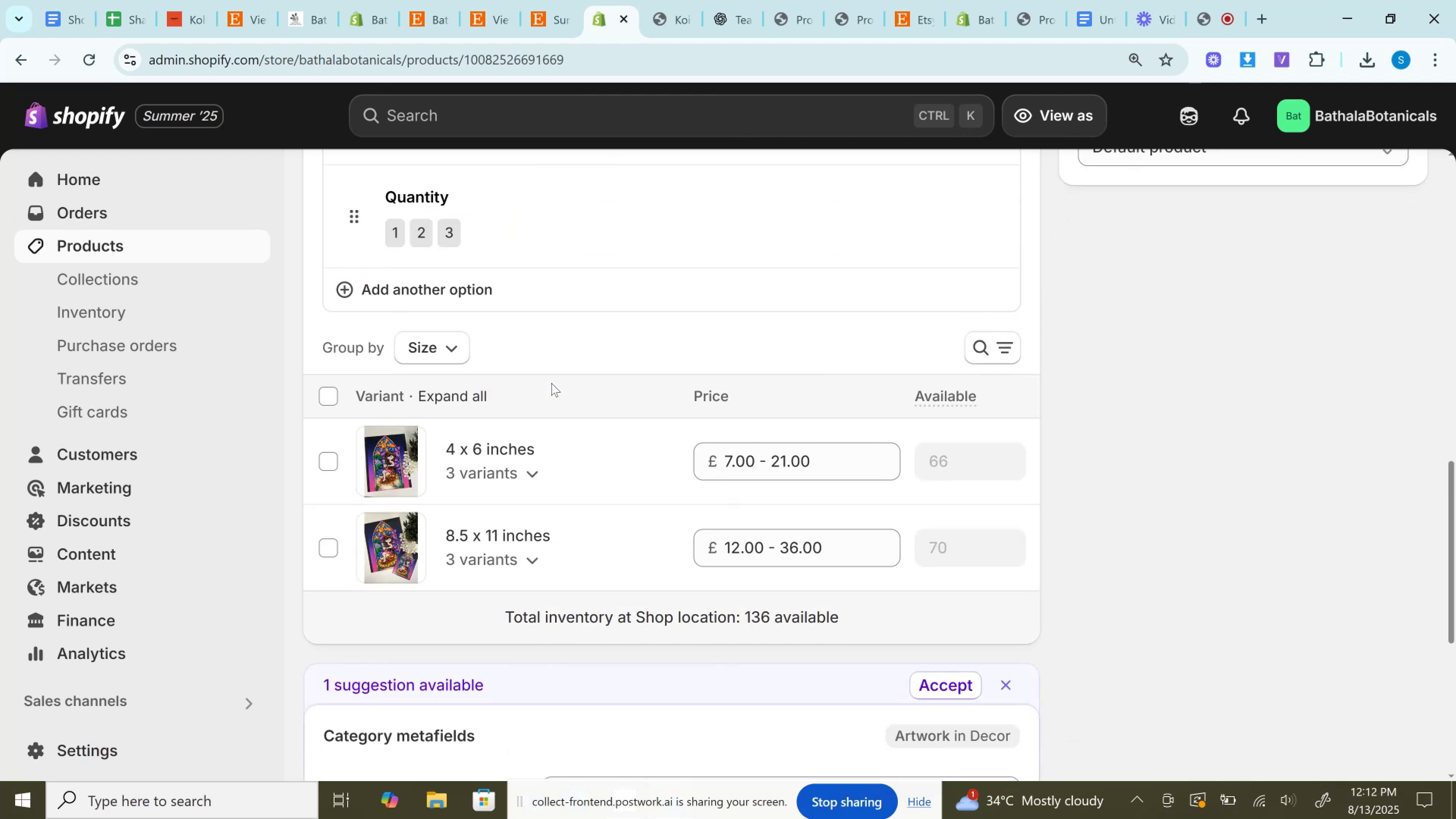 
scroll: coordinate [551, 383], scroll_direction: up, amount: 18.0
 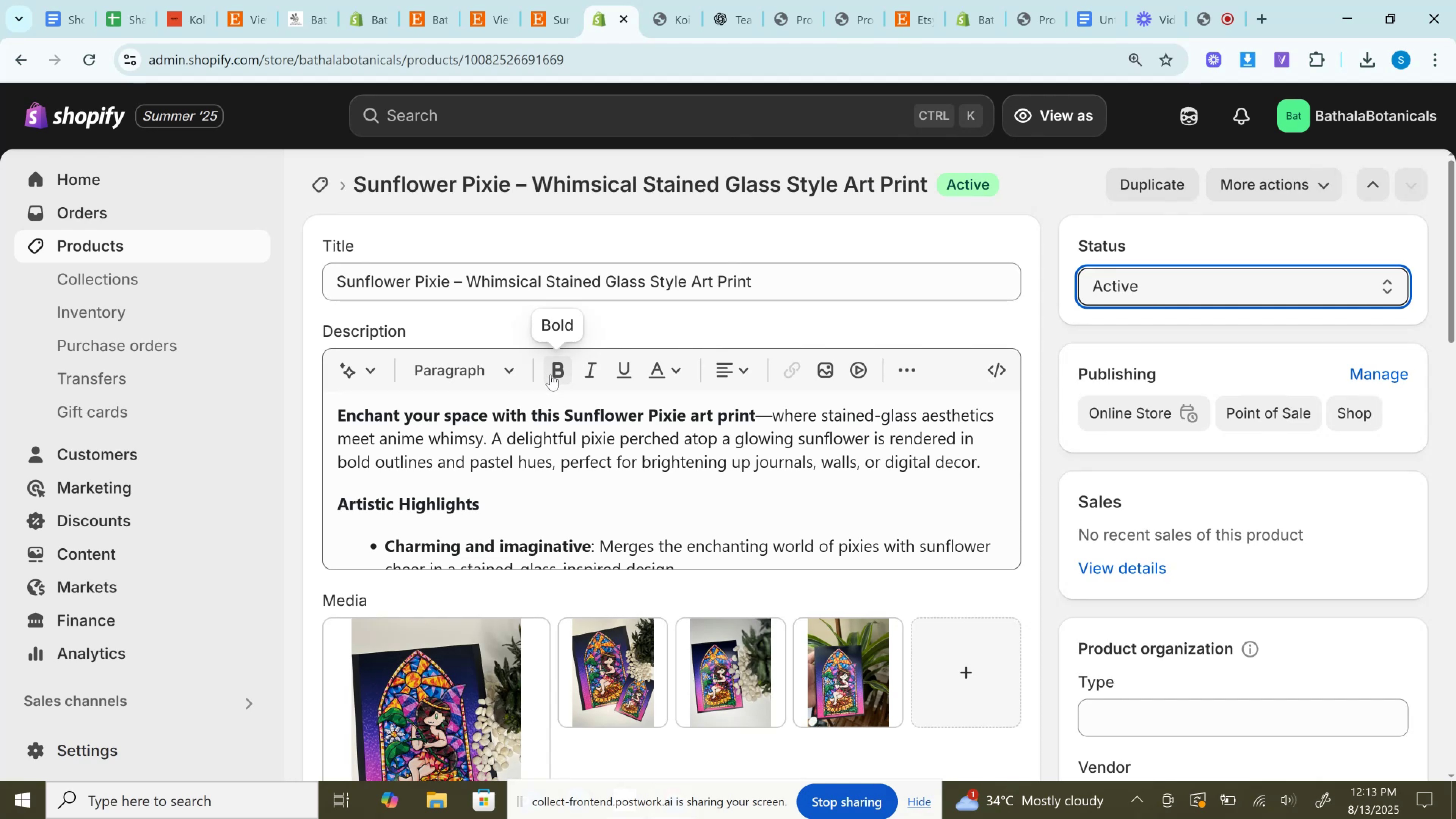 
wait(14.71)
 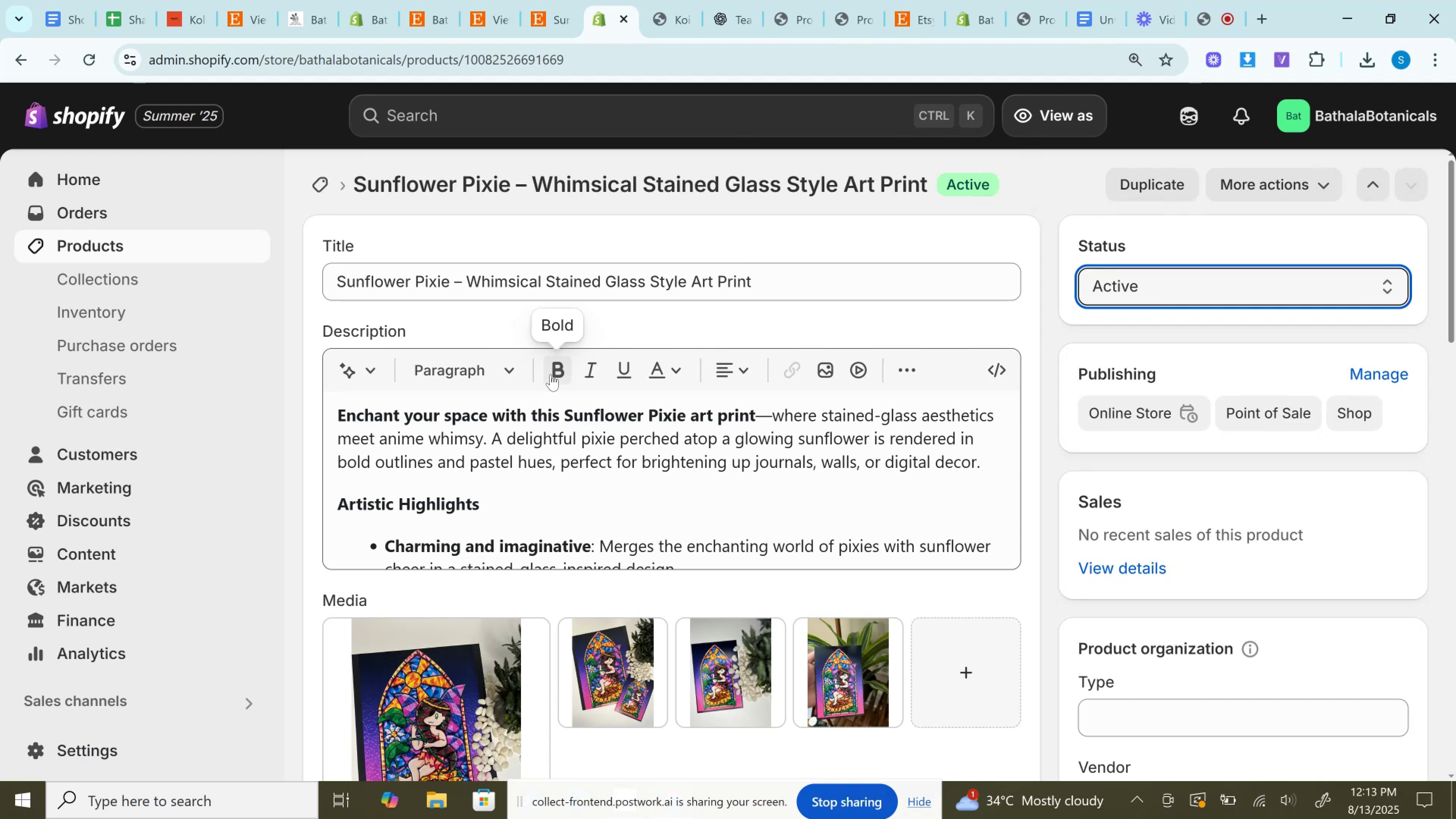 
left_click([1202, 0])
 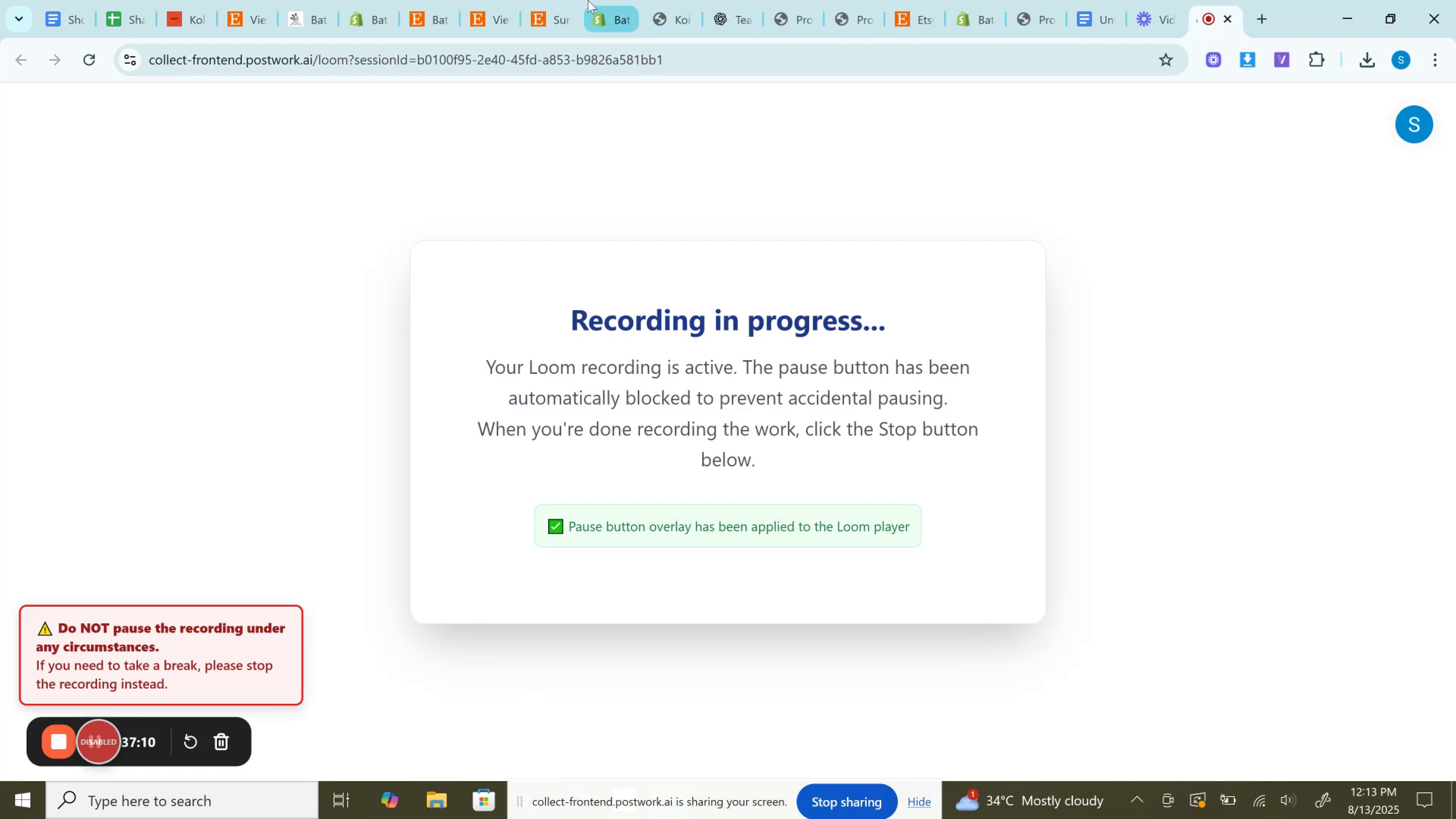 
left_click([582, 0])
 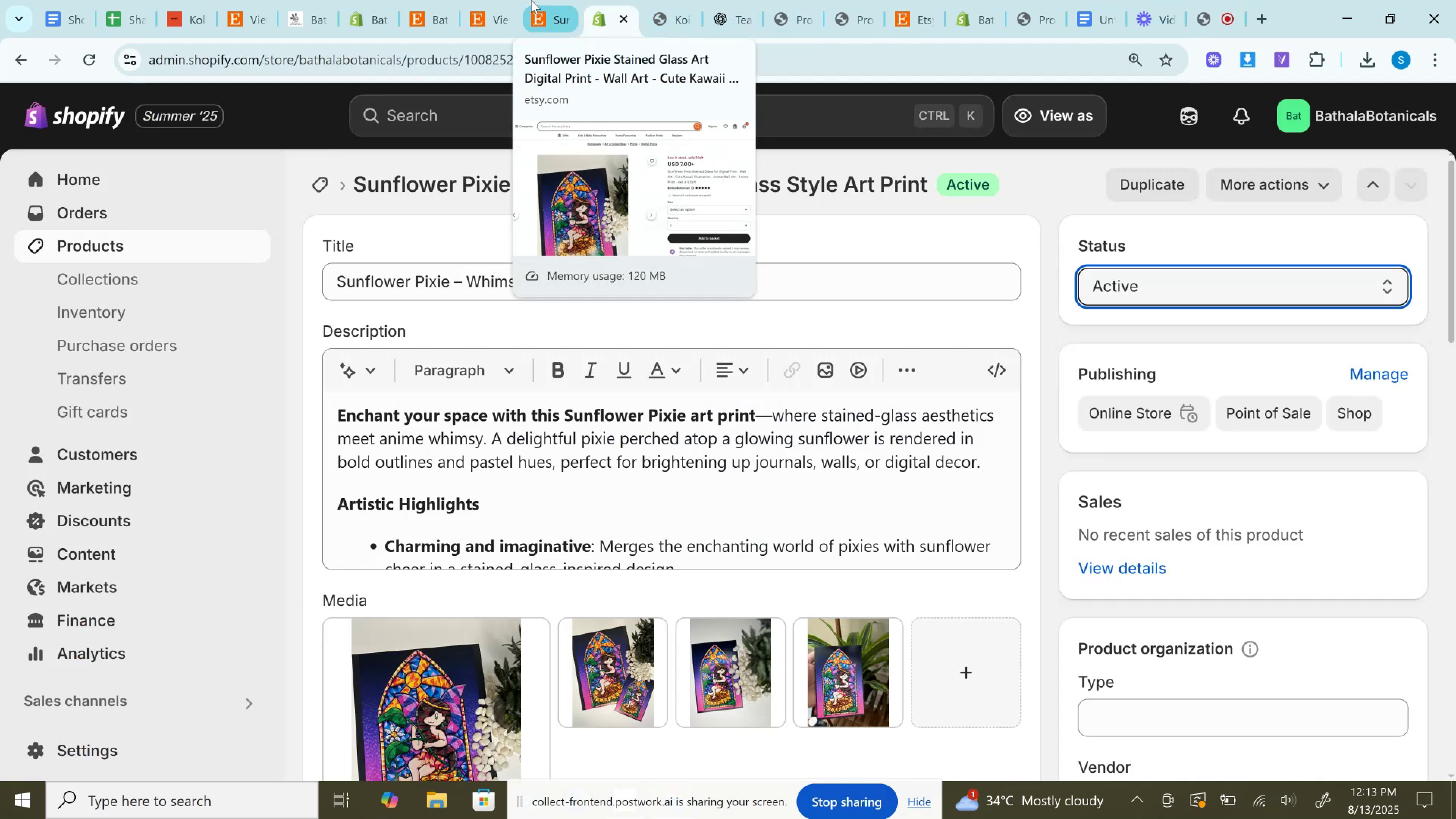 
wait(10.72)
 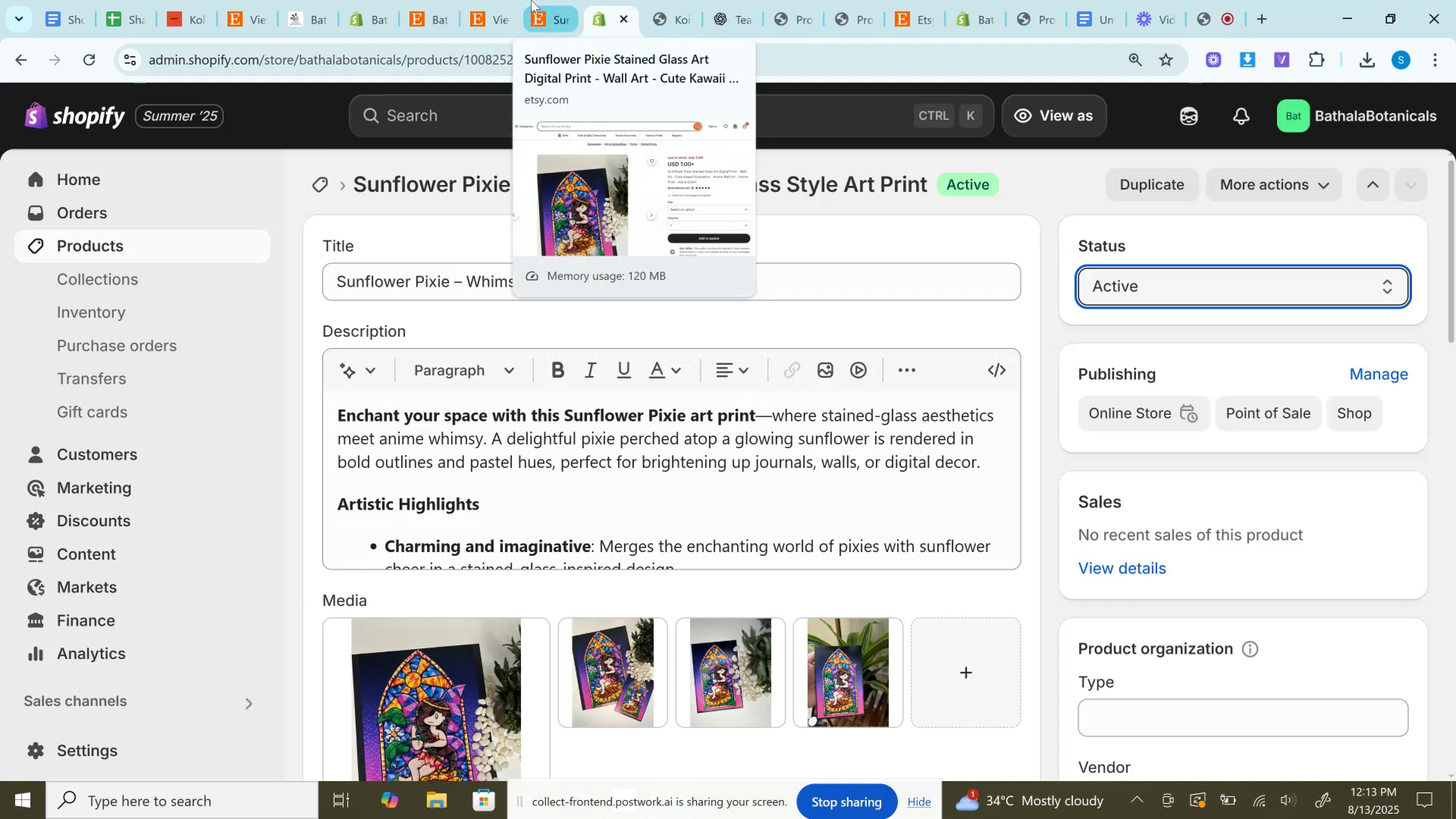 
left_click([531, 0])
 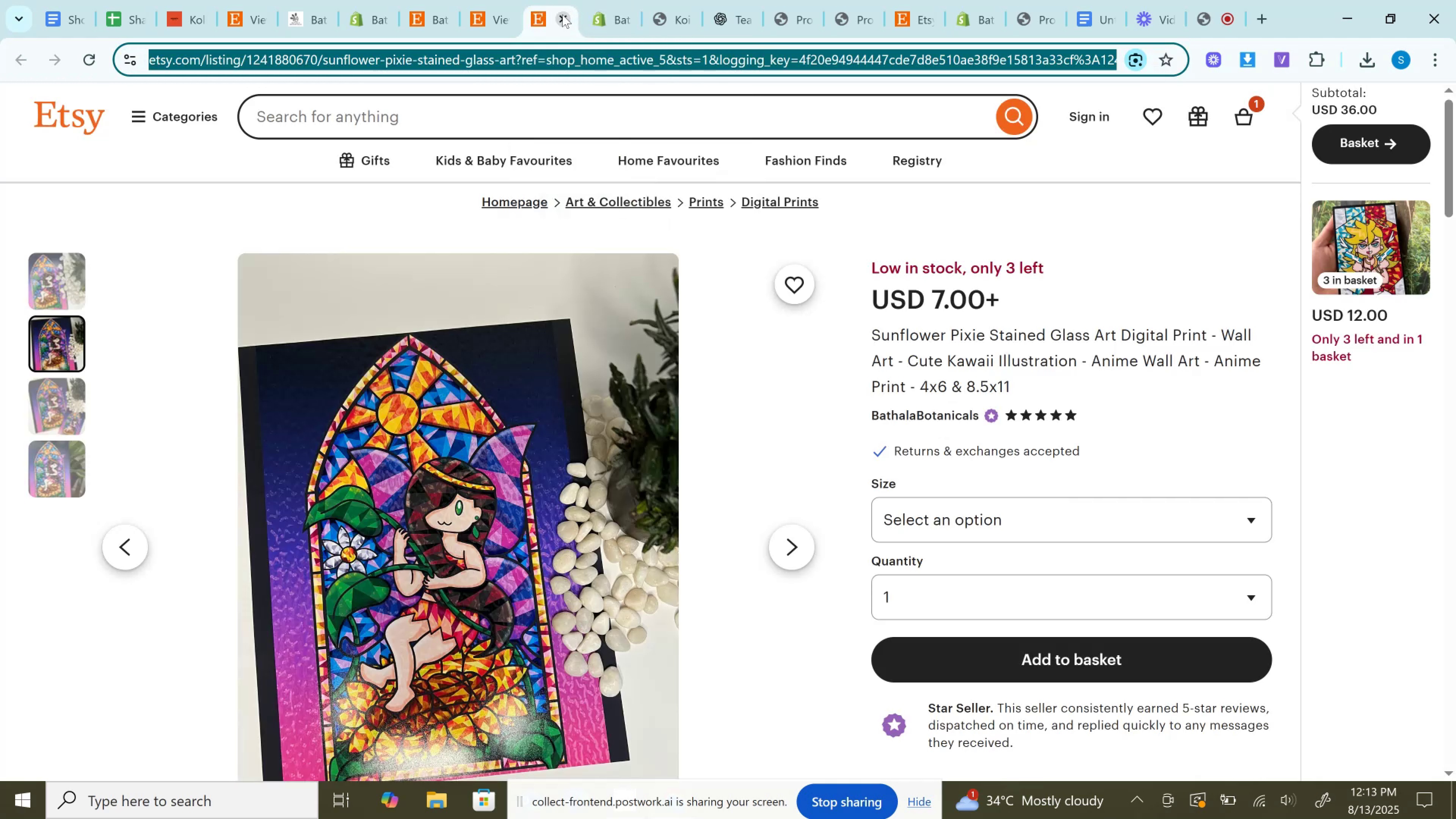 
wait(5.68)
 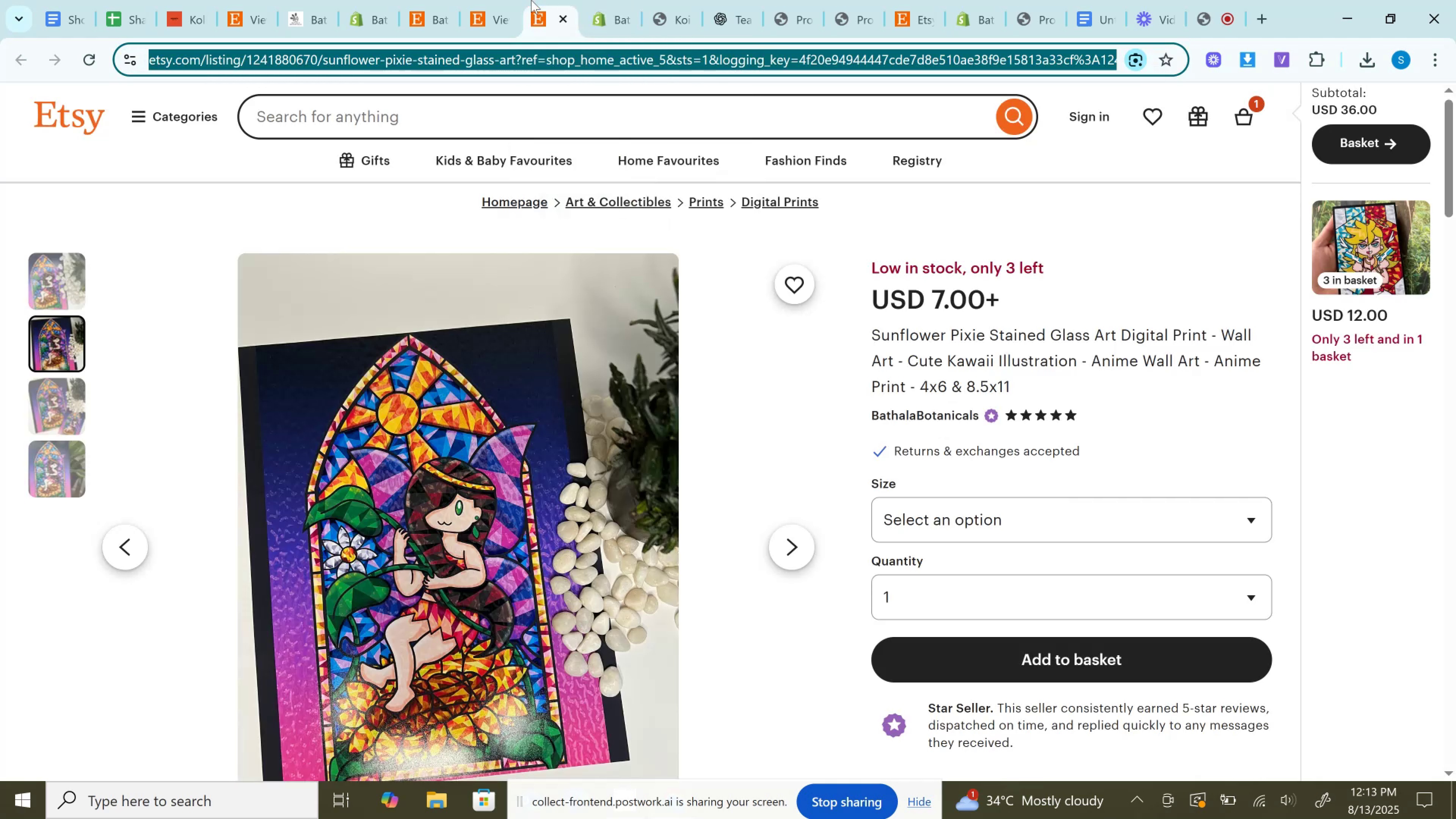 
left_click([973, 514])
 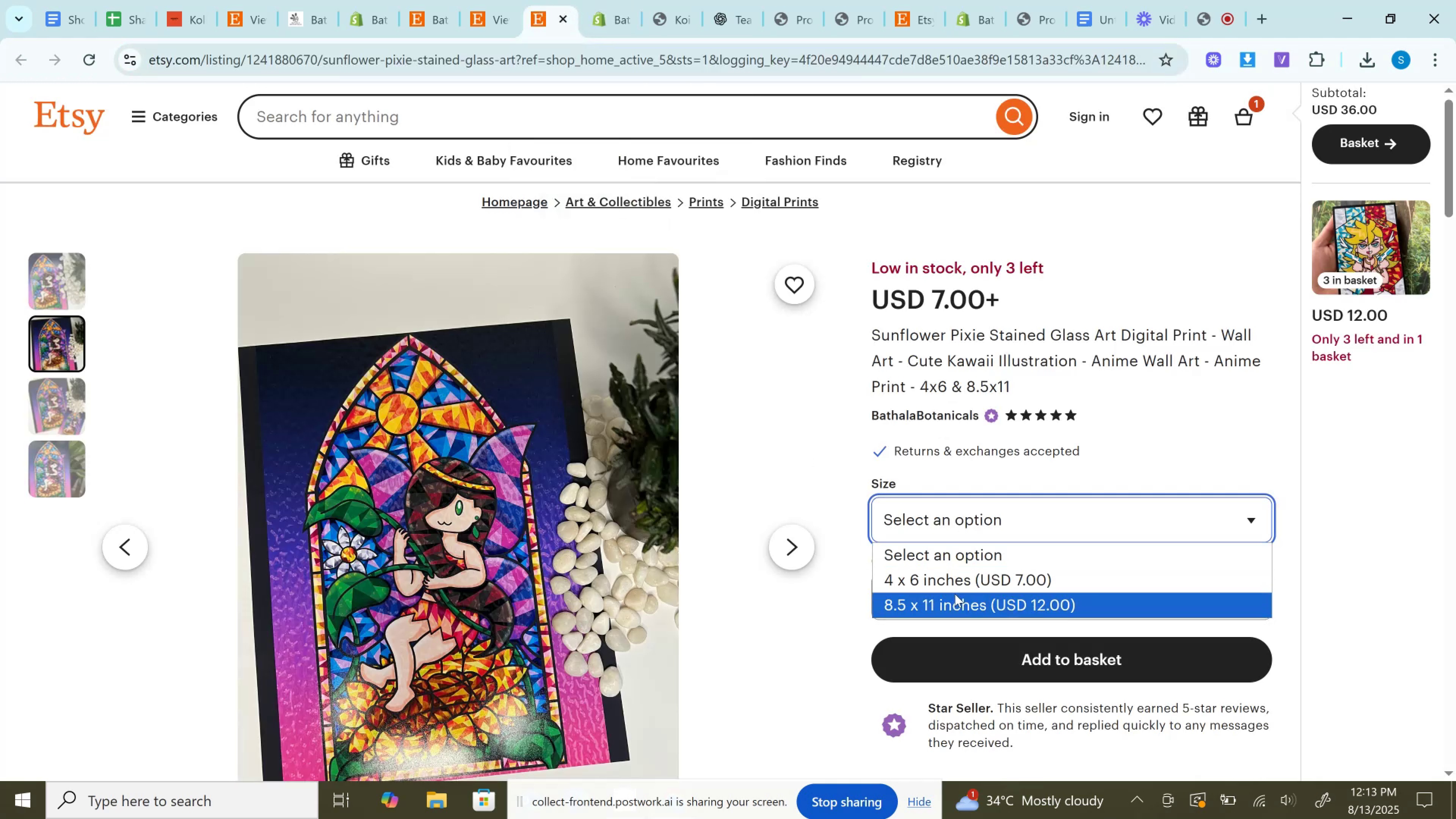 
left_click([955, 594])
 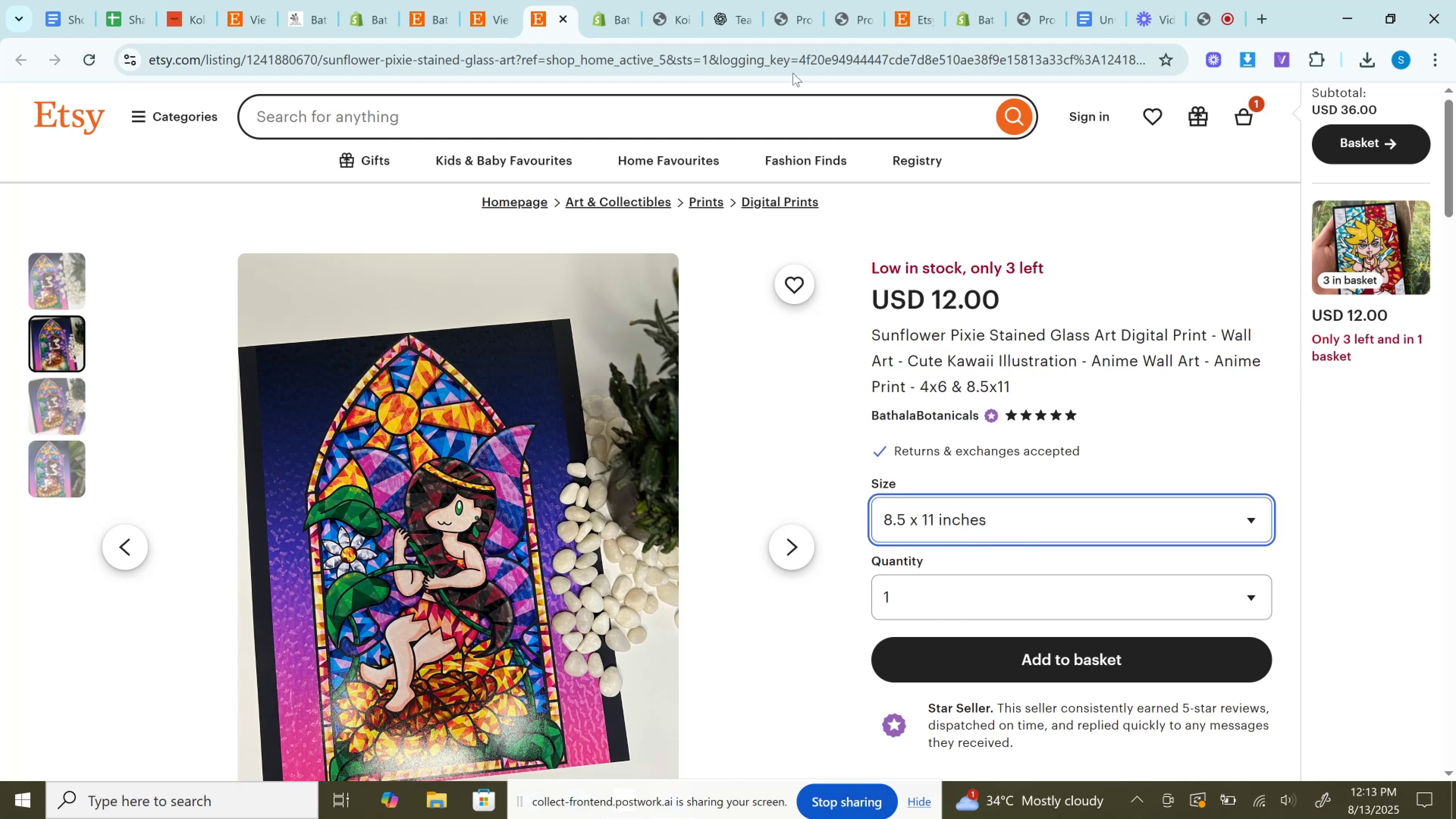 
wait(5.17)
 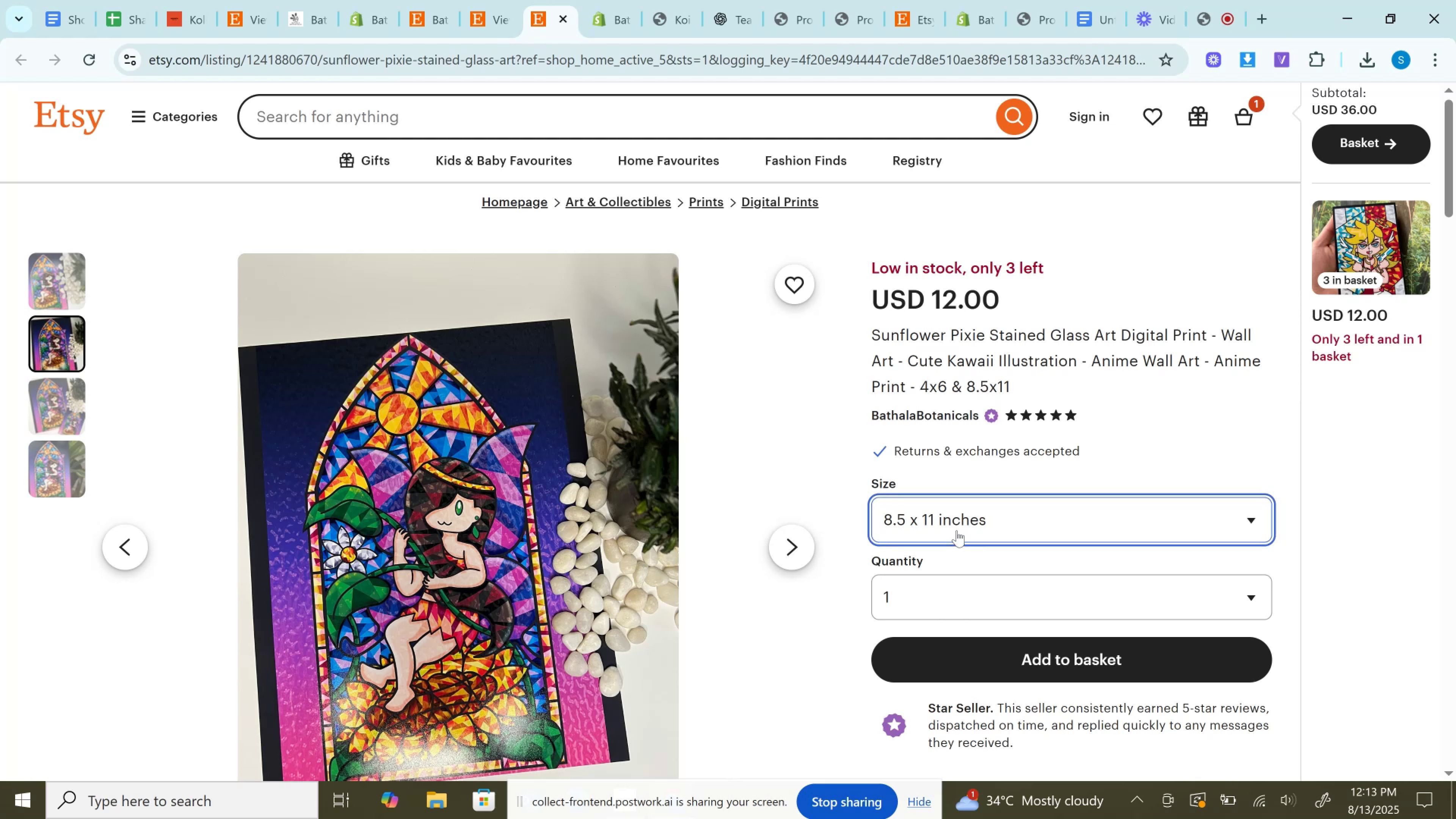 
left_click([562, 20])
 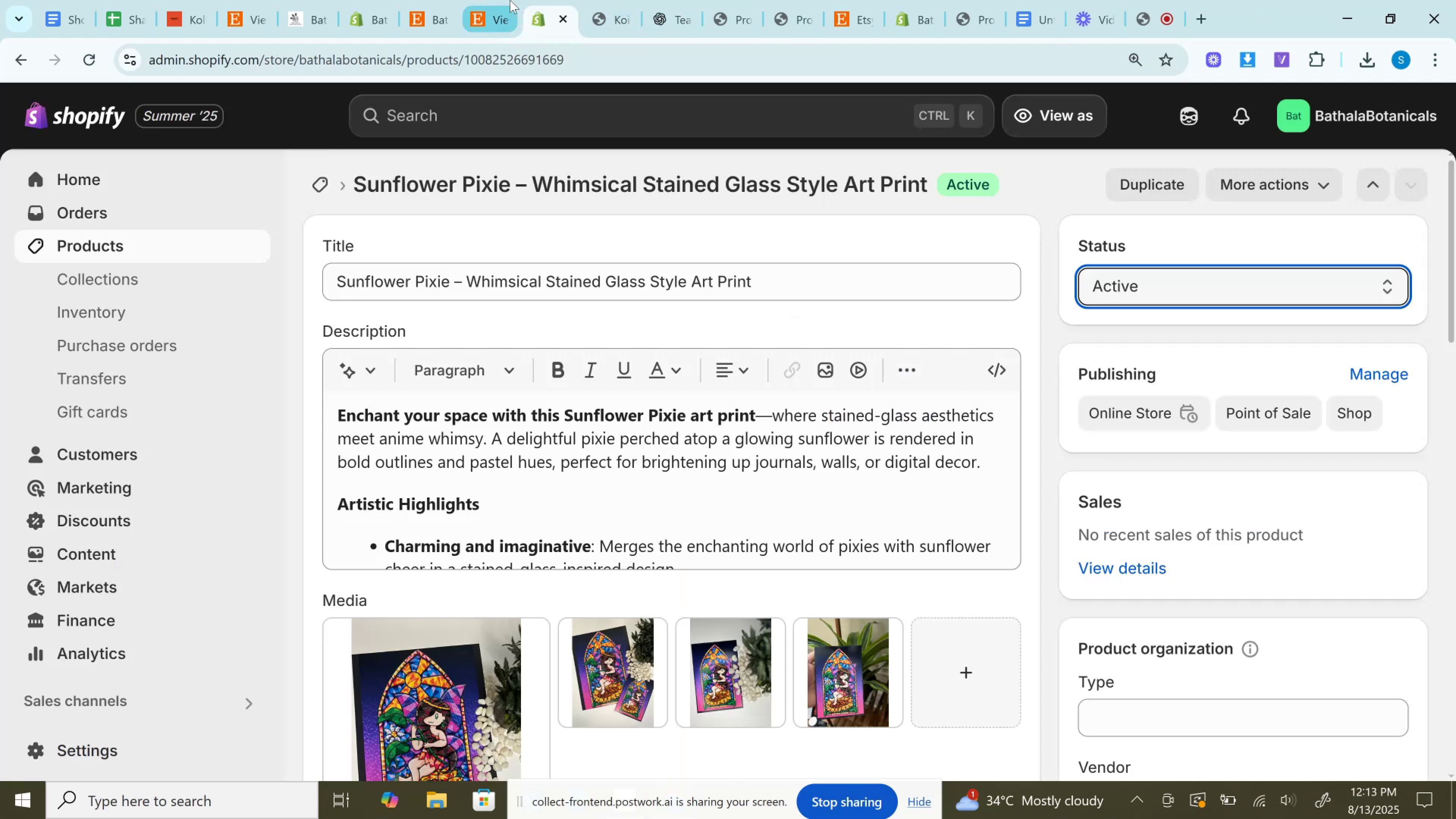 
left_click([510, 0])
 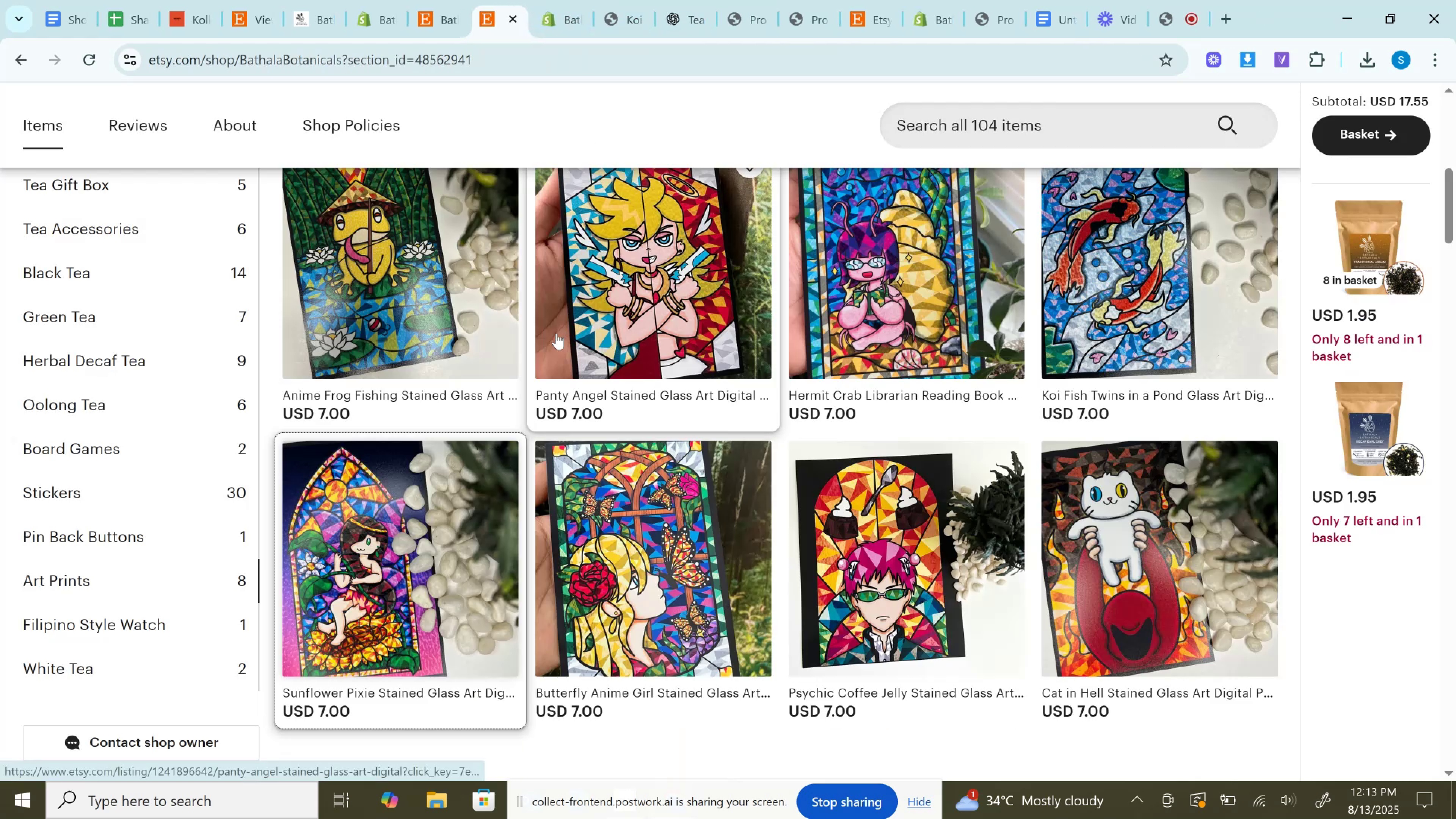 
hold_key(key=ControlLeft, duration=0.85)
left_click([665, 513])
 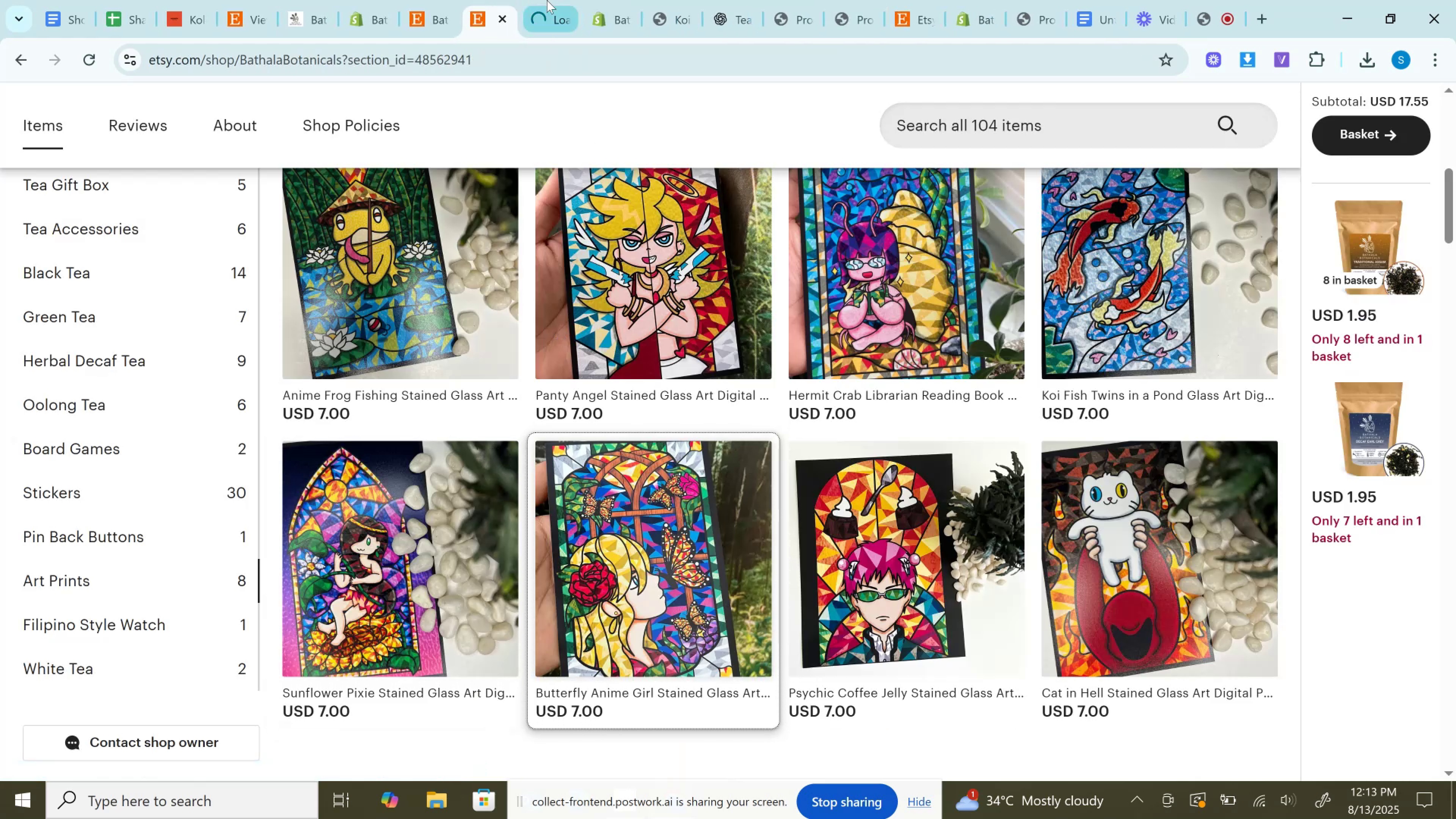 
left_click([547, 0])
 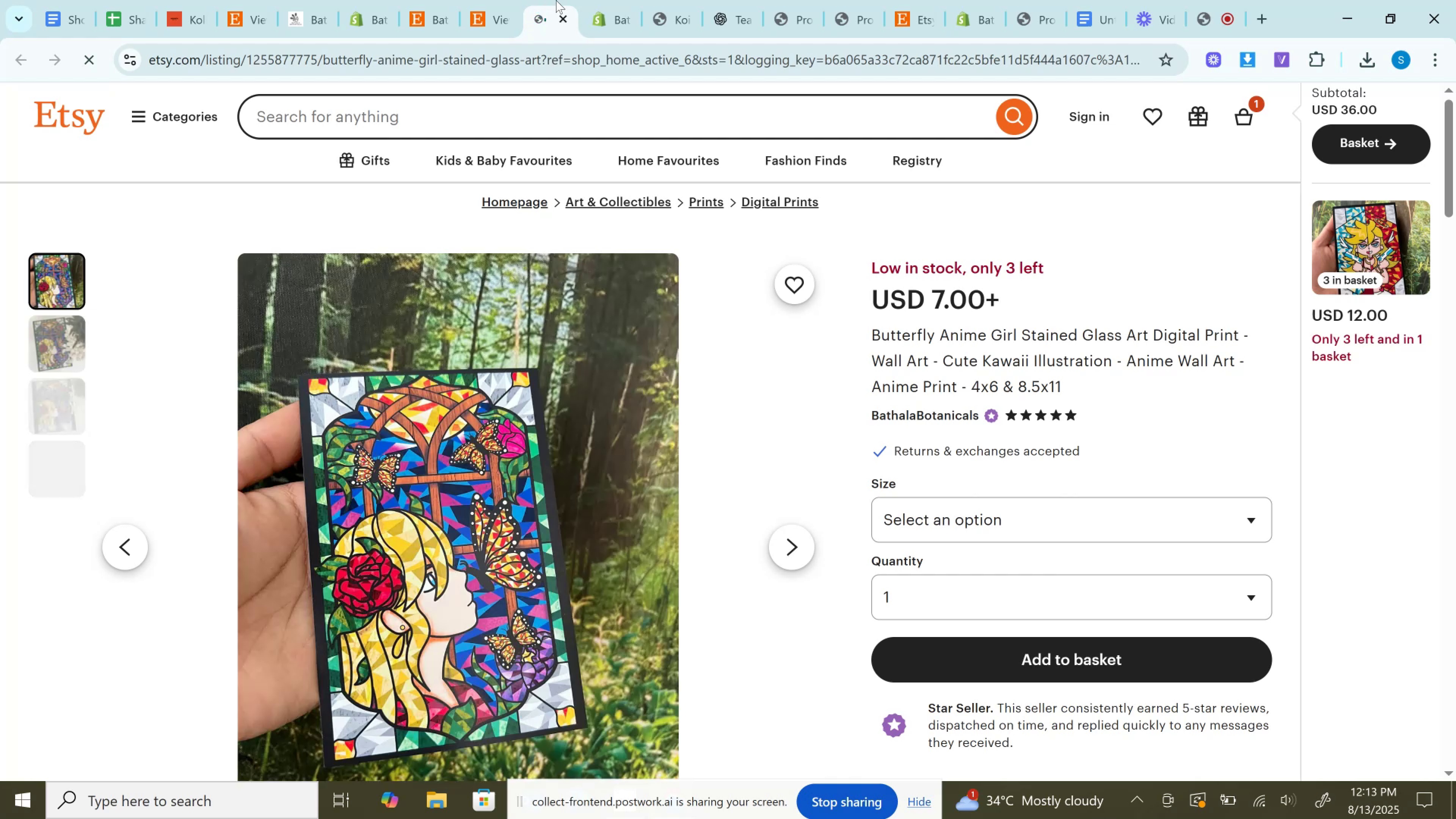 
wait(5.5)
 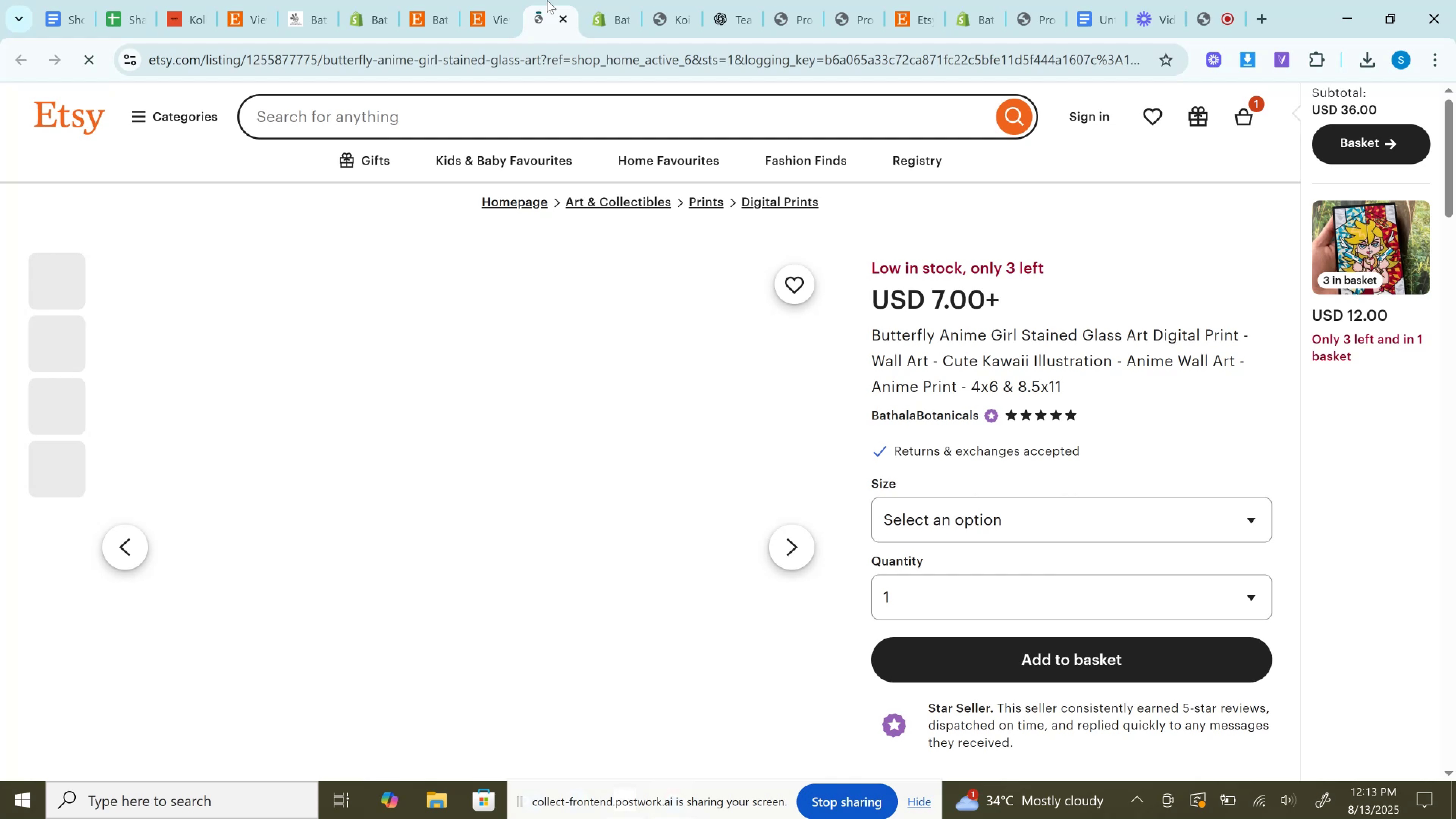 
left_click([569, 52])
 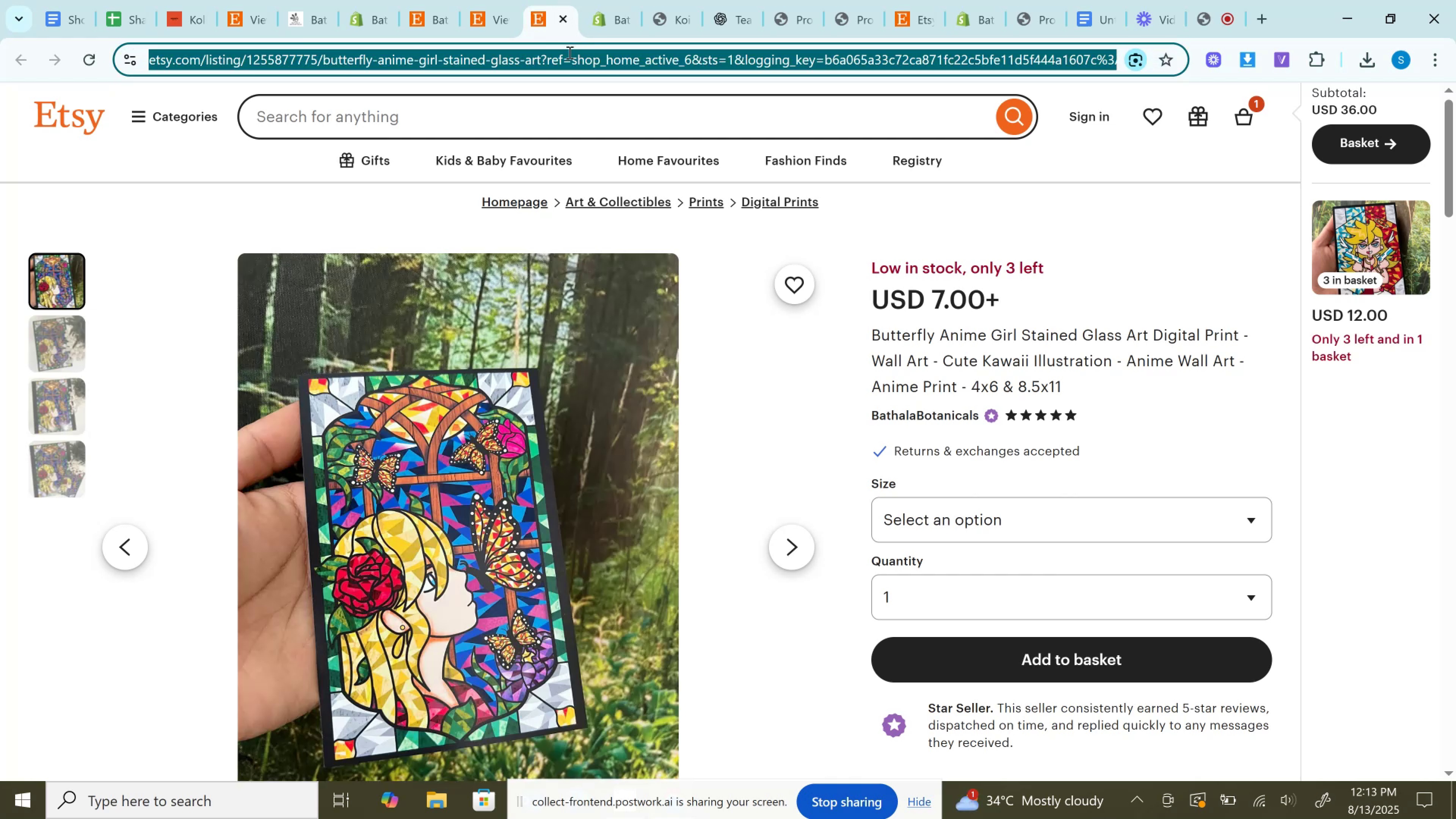 
key(Control+C)
 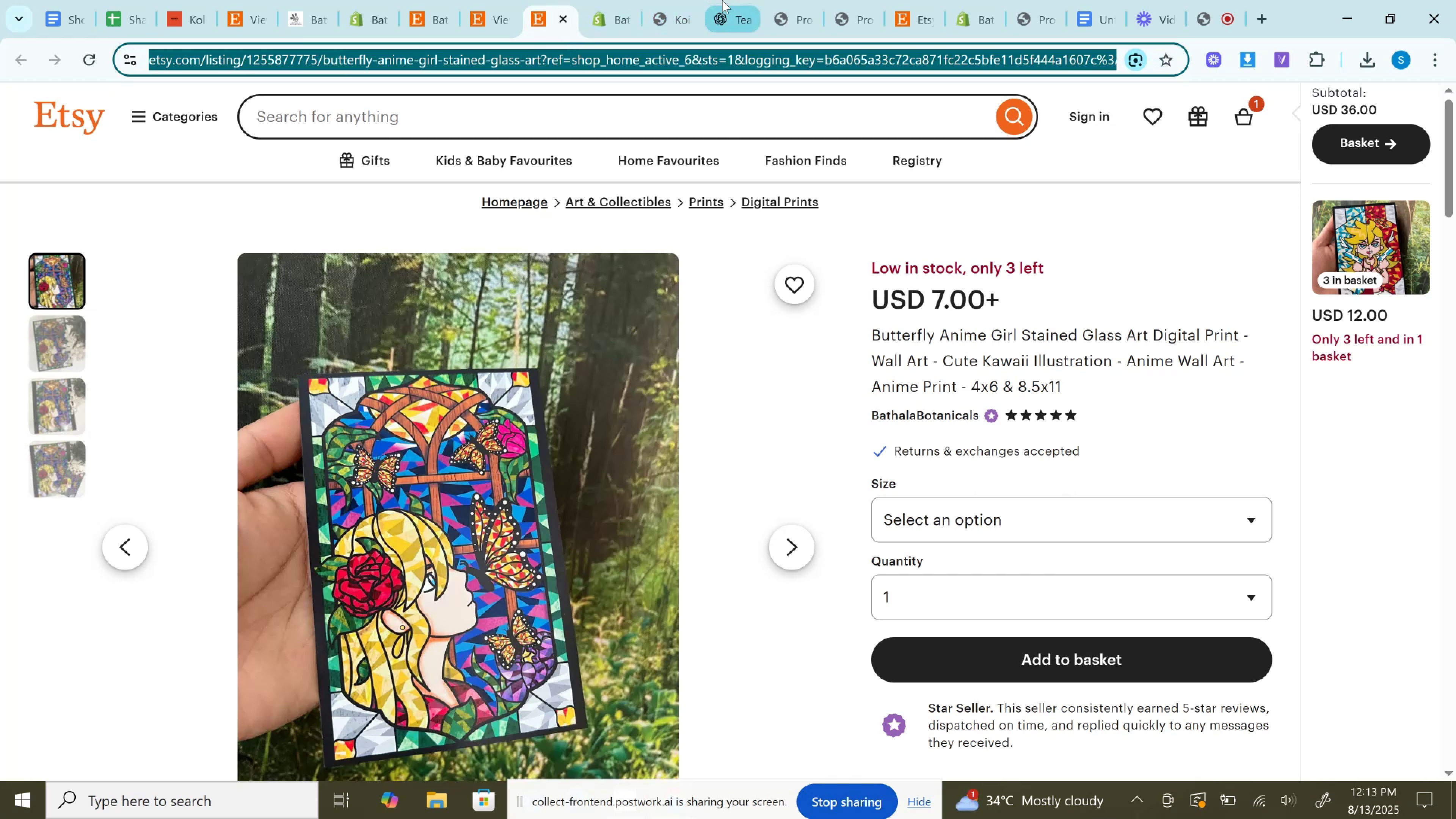 
left_click([722, 0])
 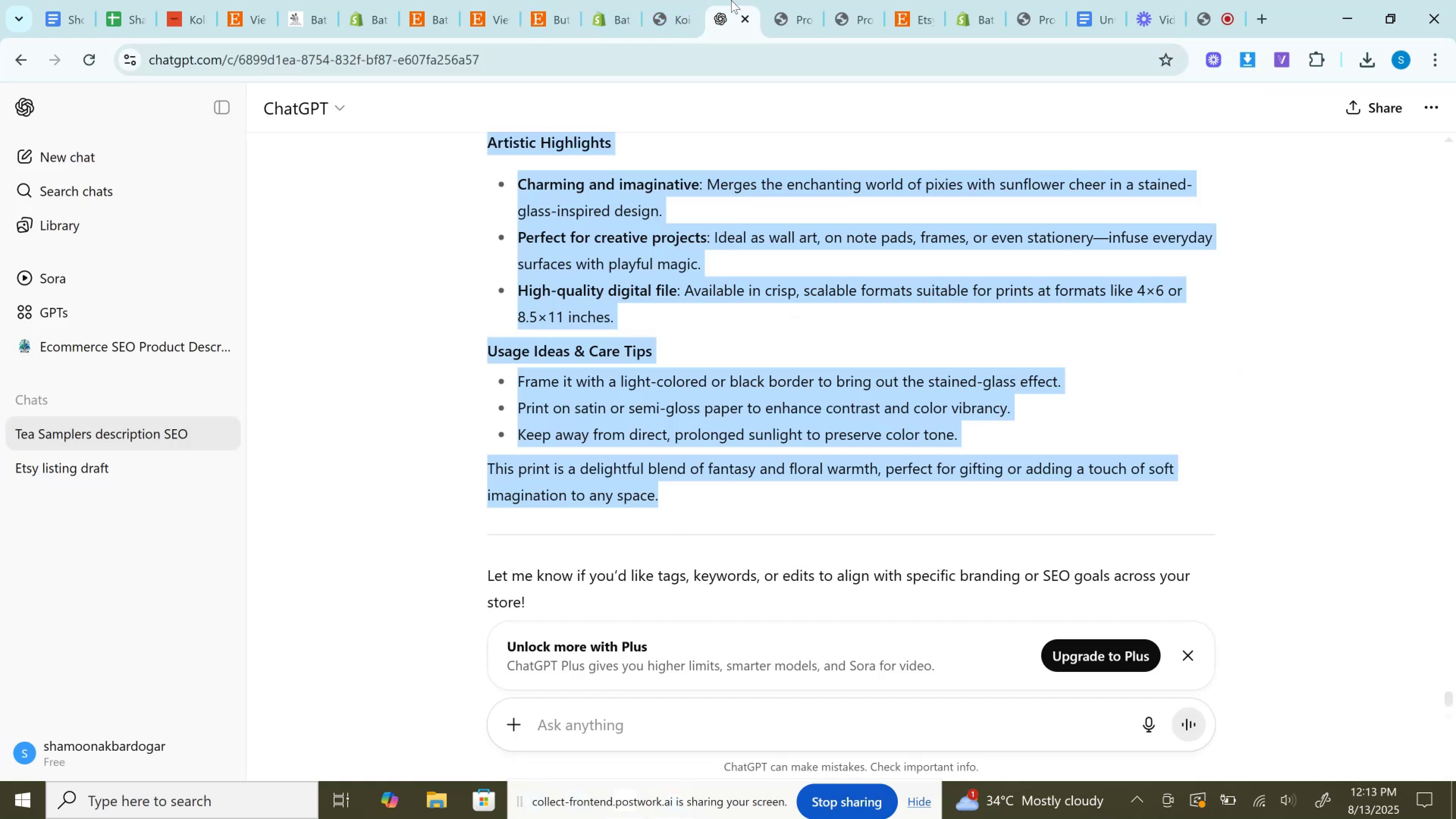 
left_click([659, 718])
 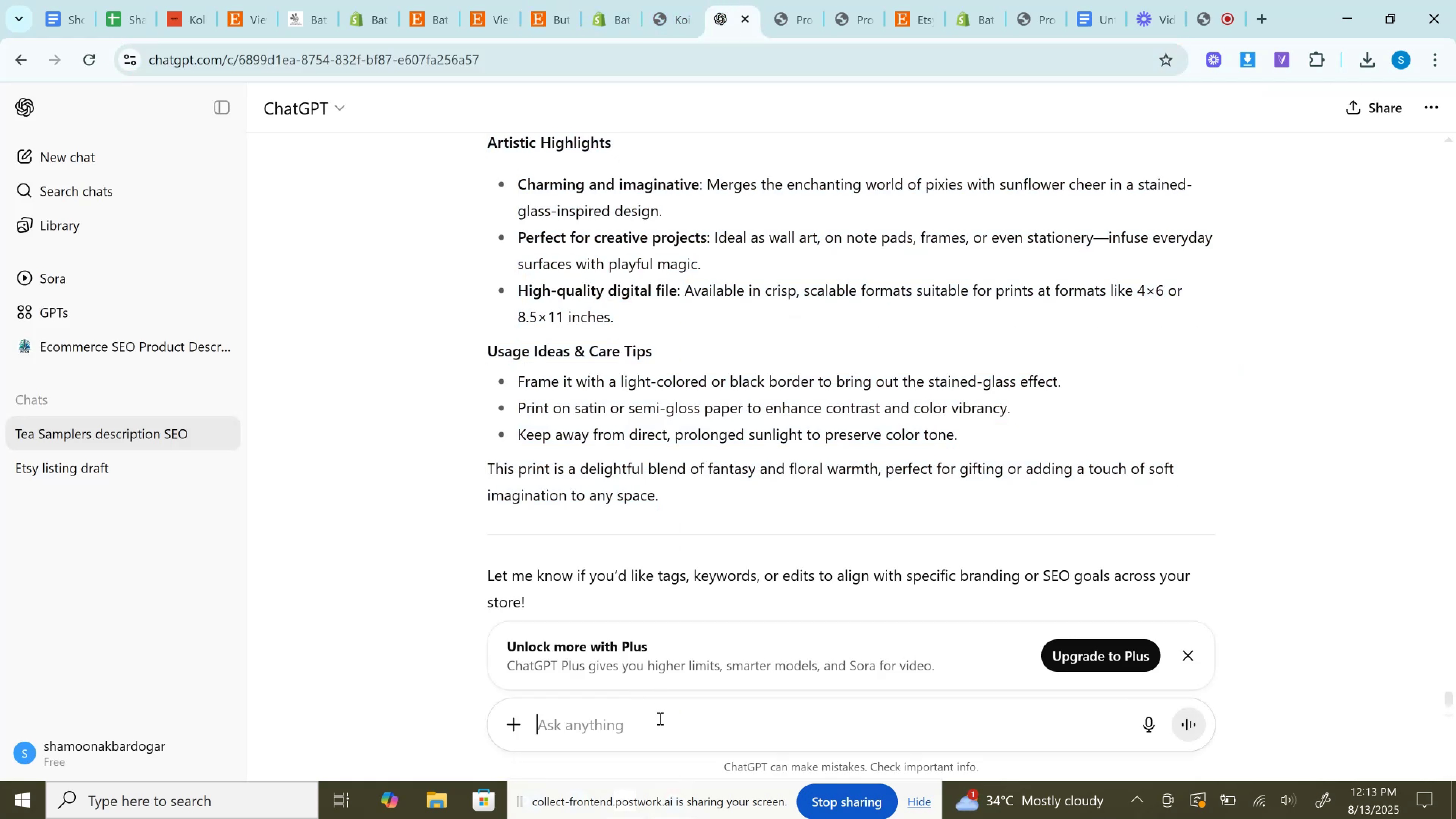 
key(Control+V)
 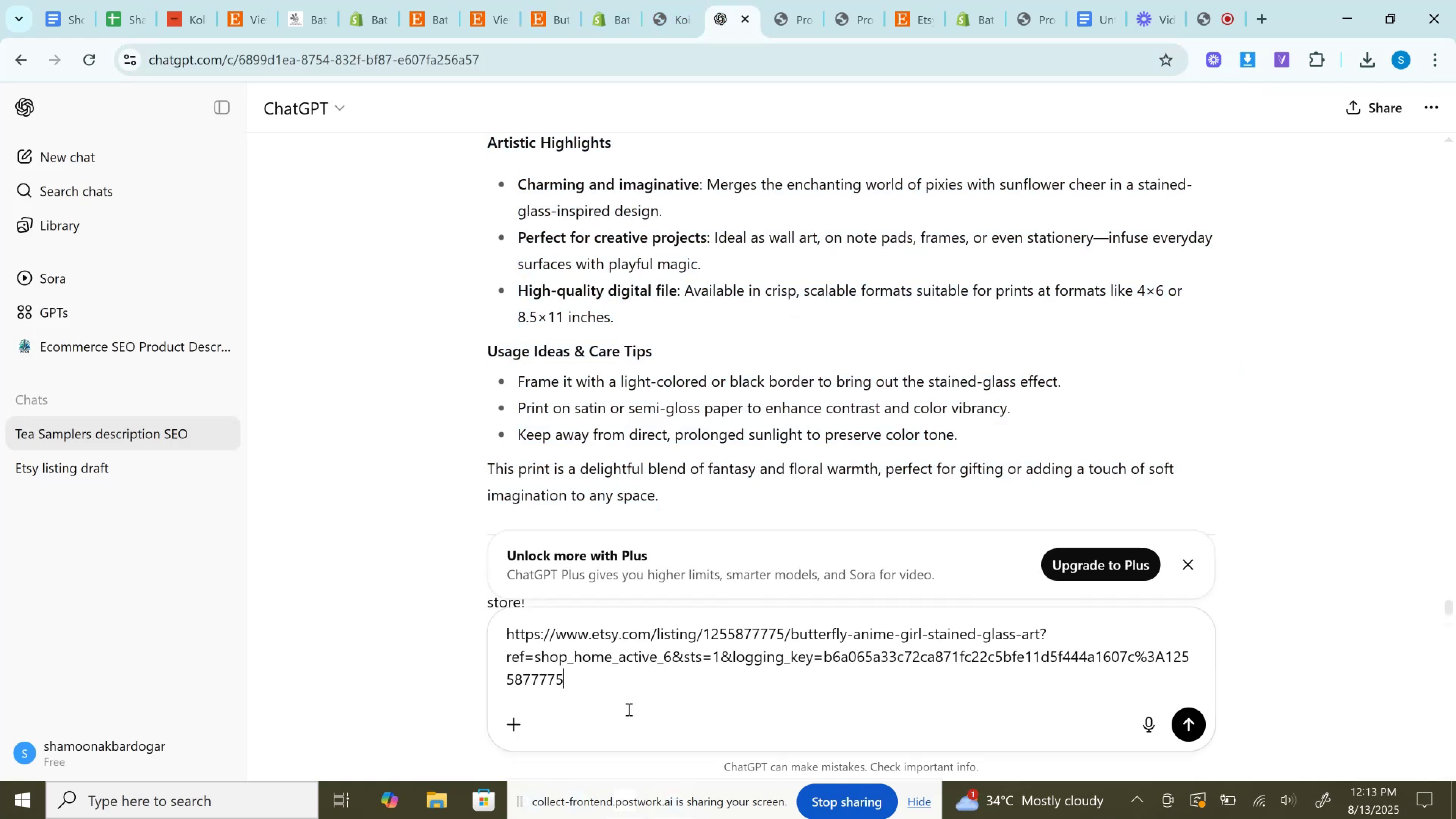 
key(Enter)
 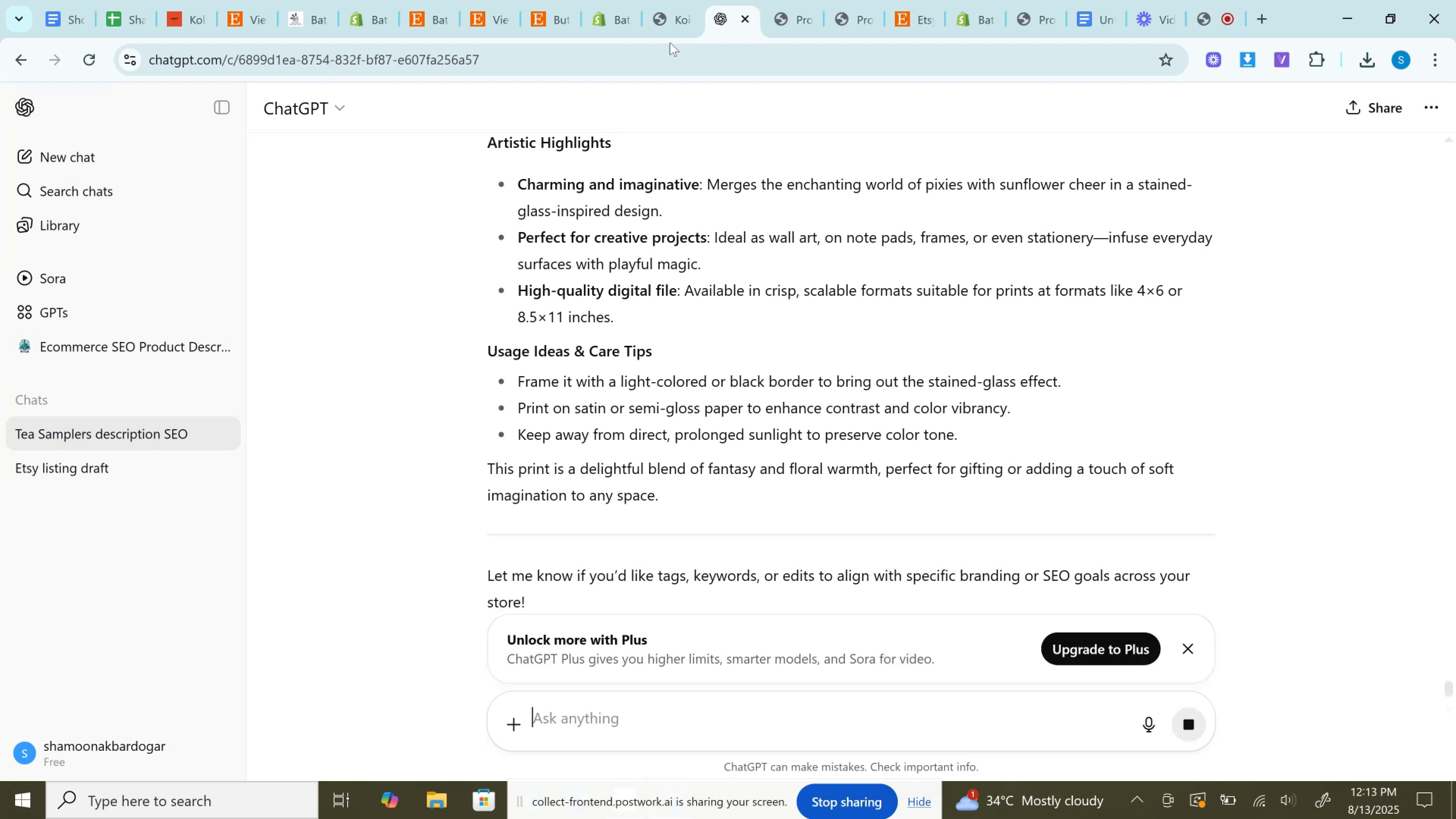 
left_click([671, 0])
 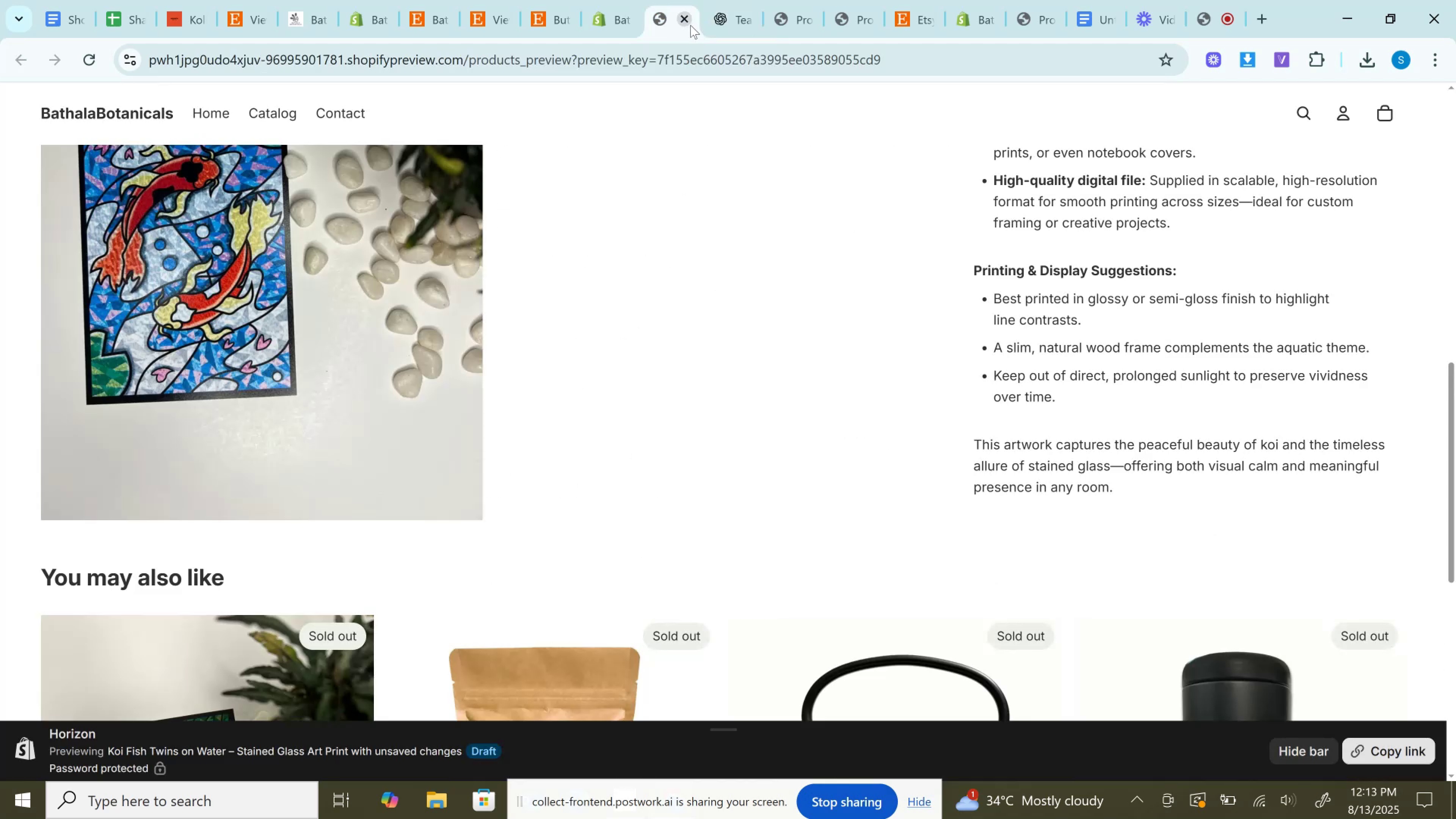 
scroll: coordinate [640, 300], scroll_direction: up, amount: 5.0
 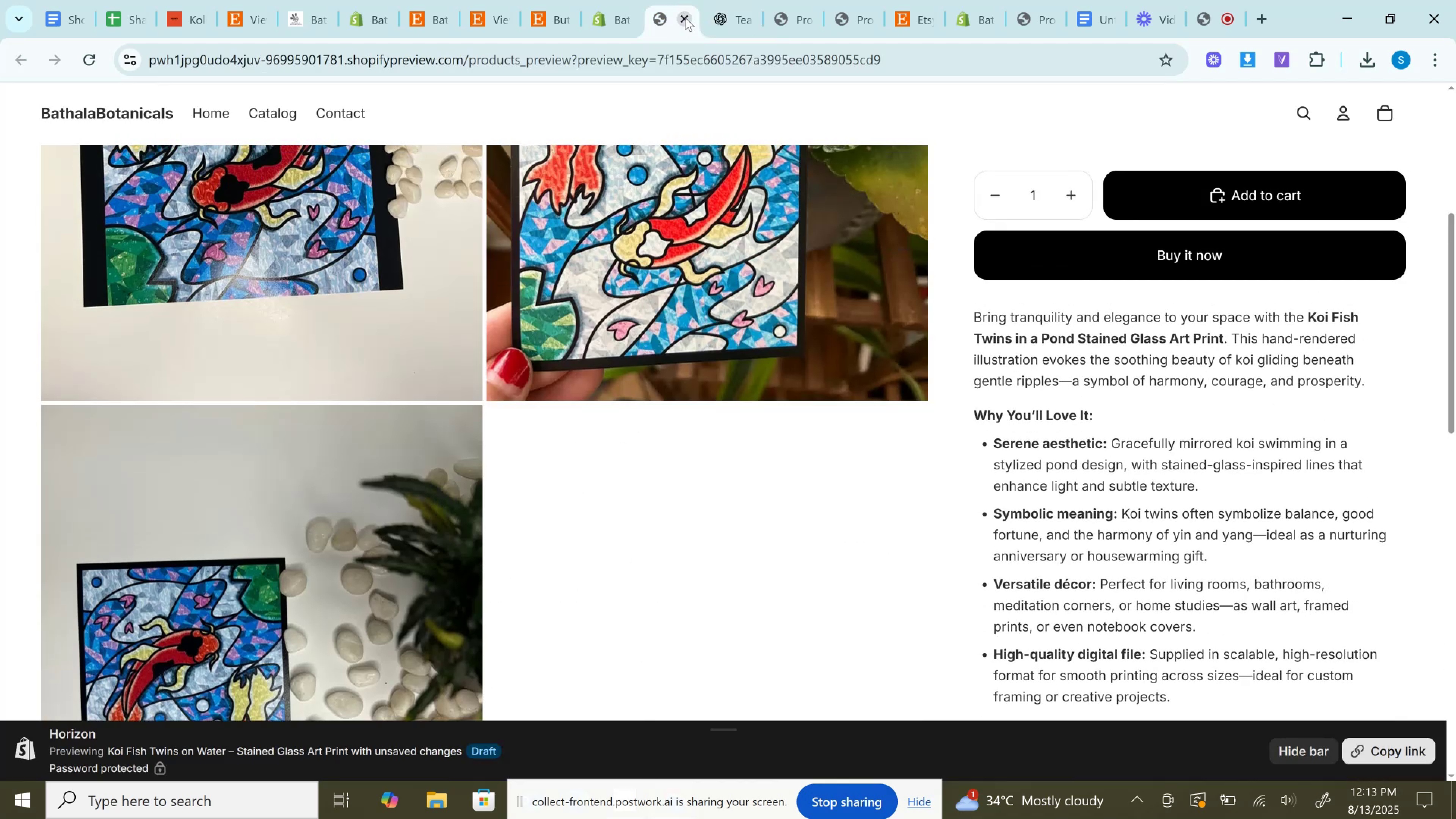 
left_click([685, 17])
 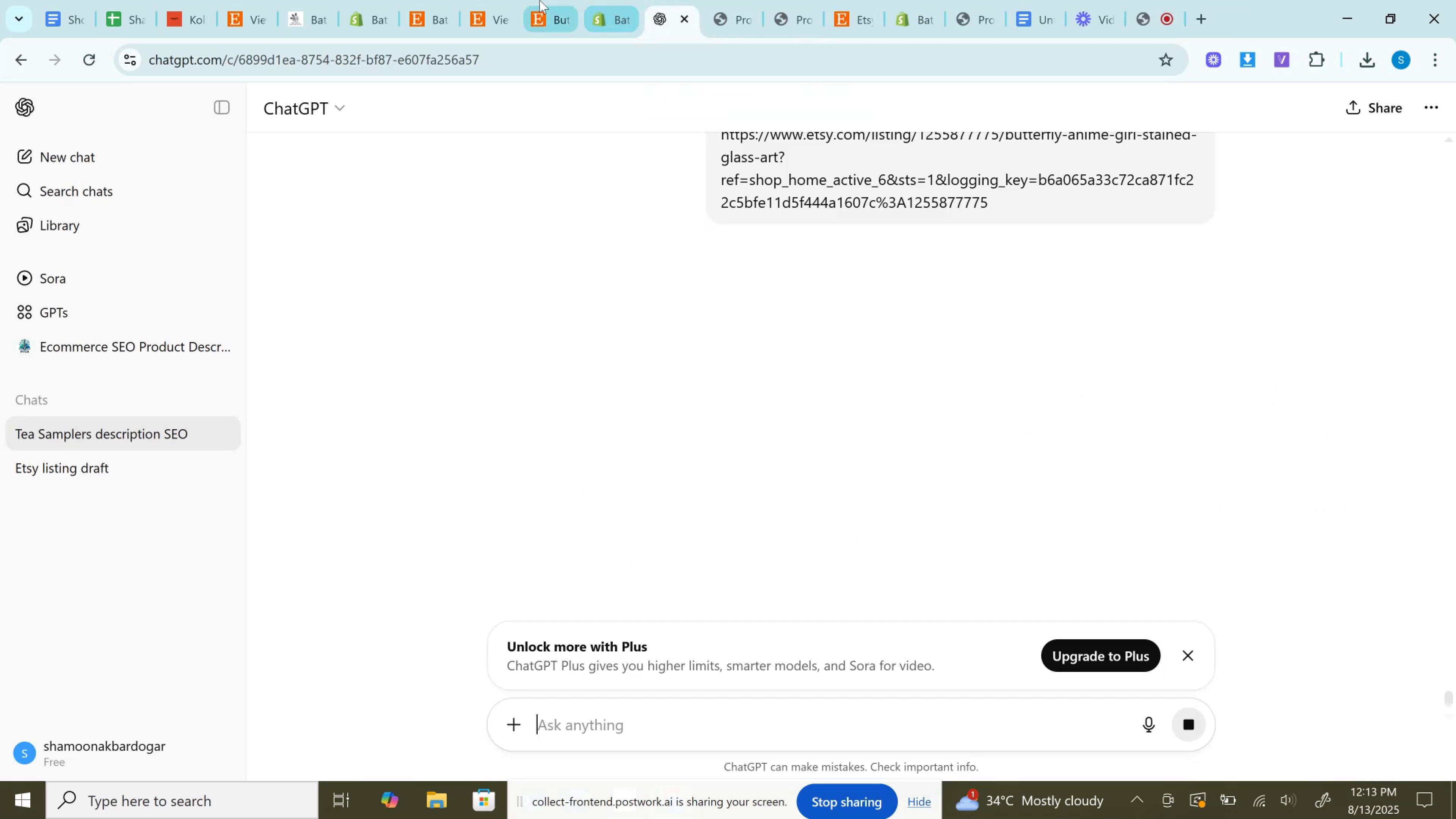 
left_click([540, 0])
 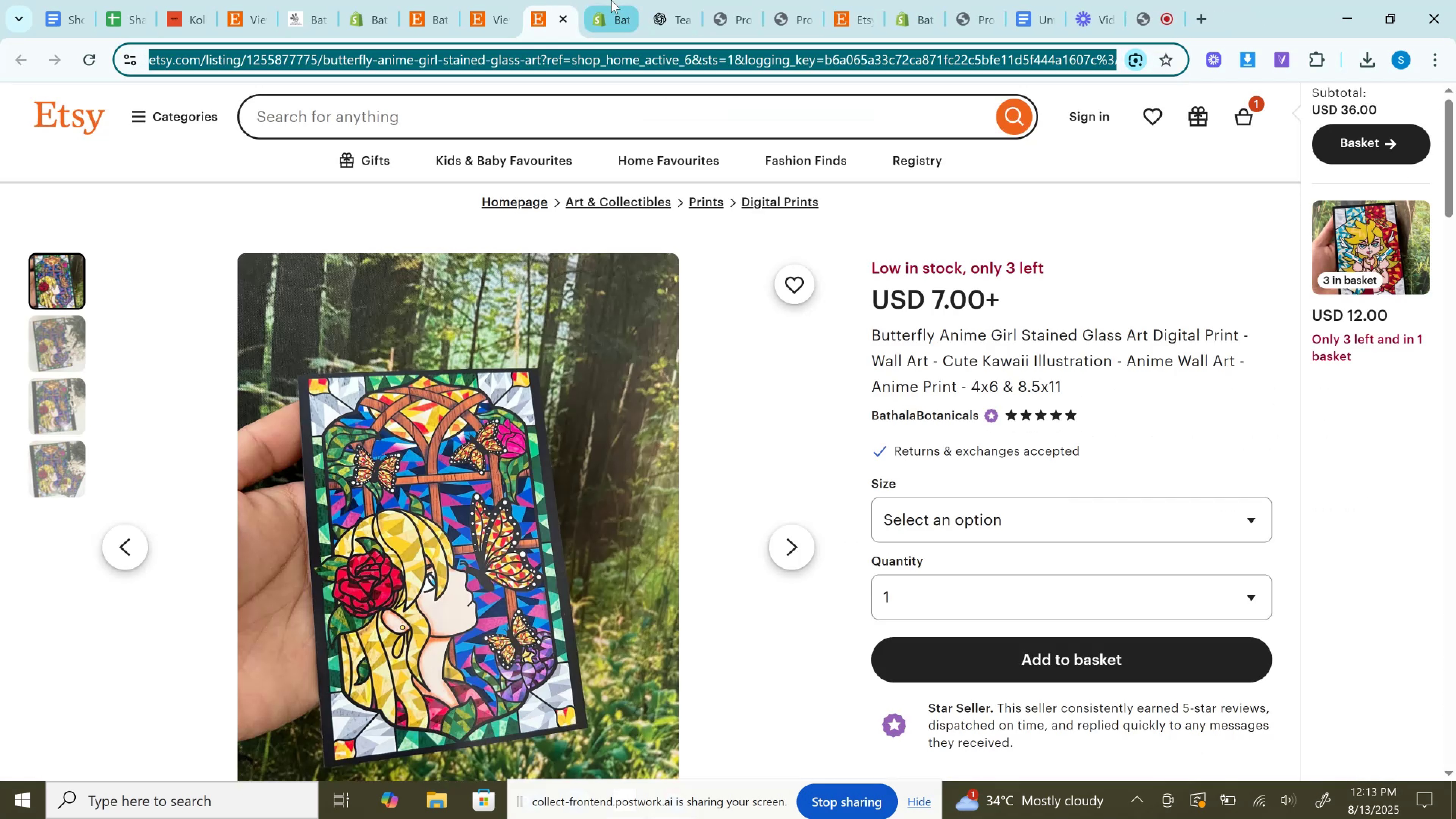 
left_click([611, 0])
 